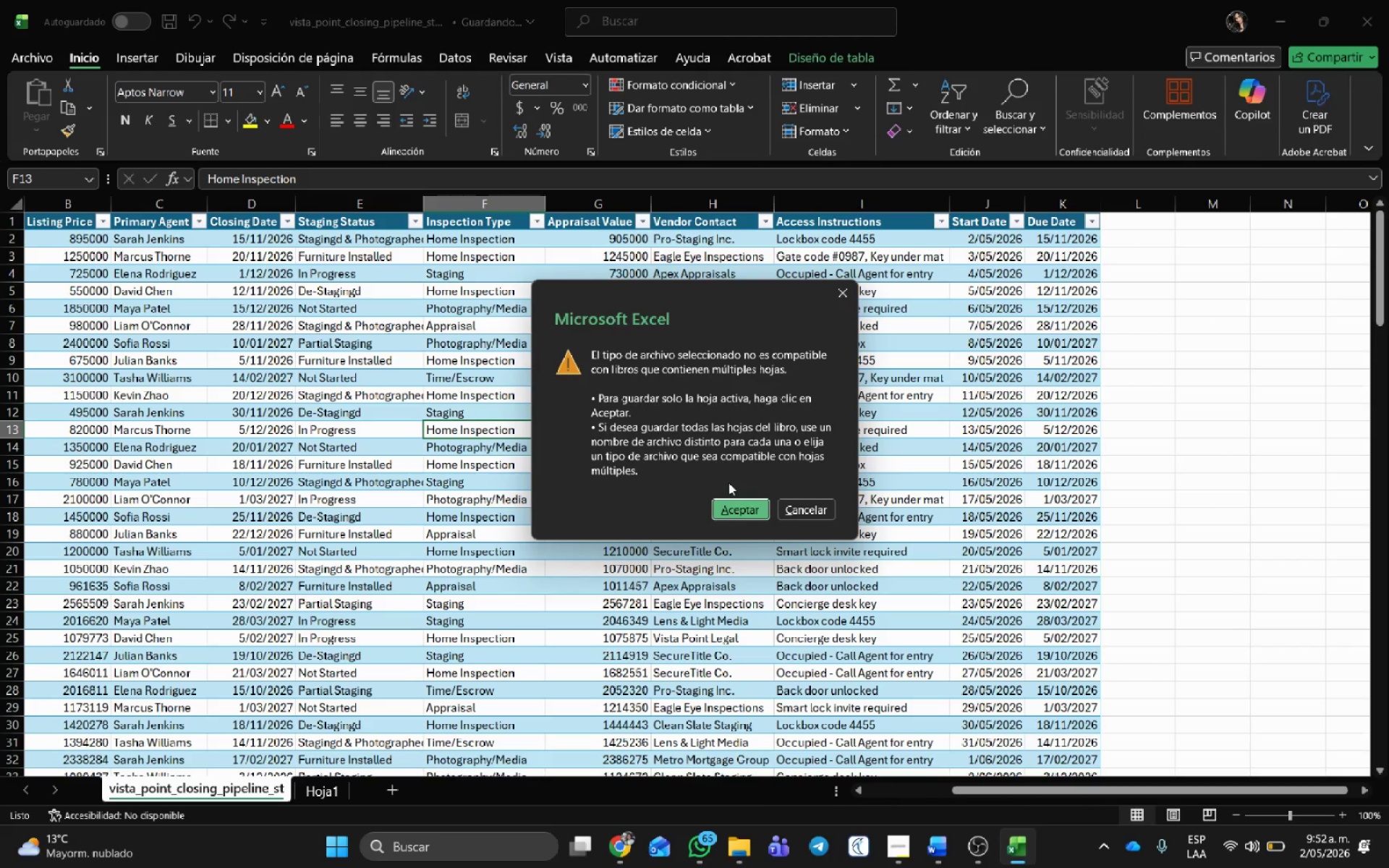 
wait(6.25)
 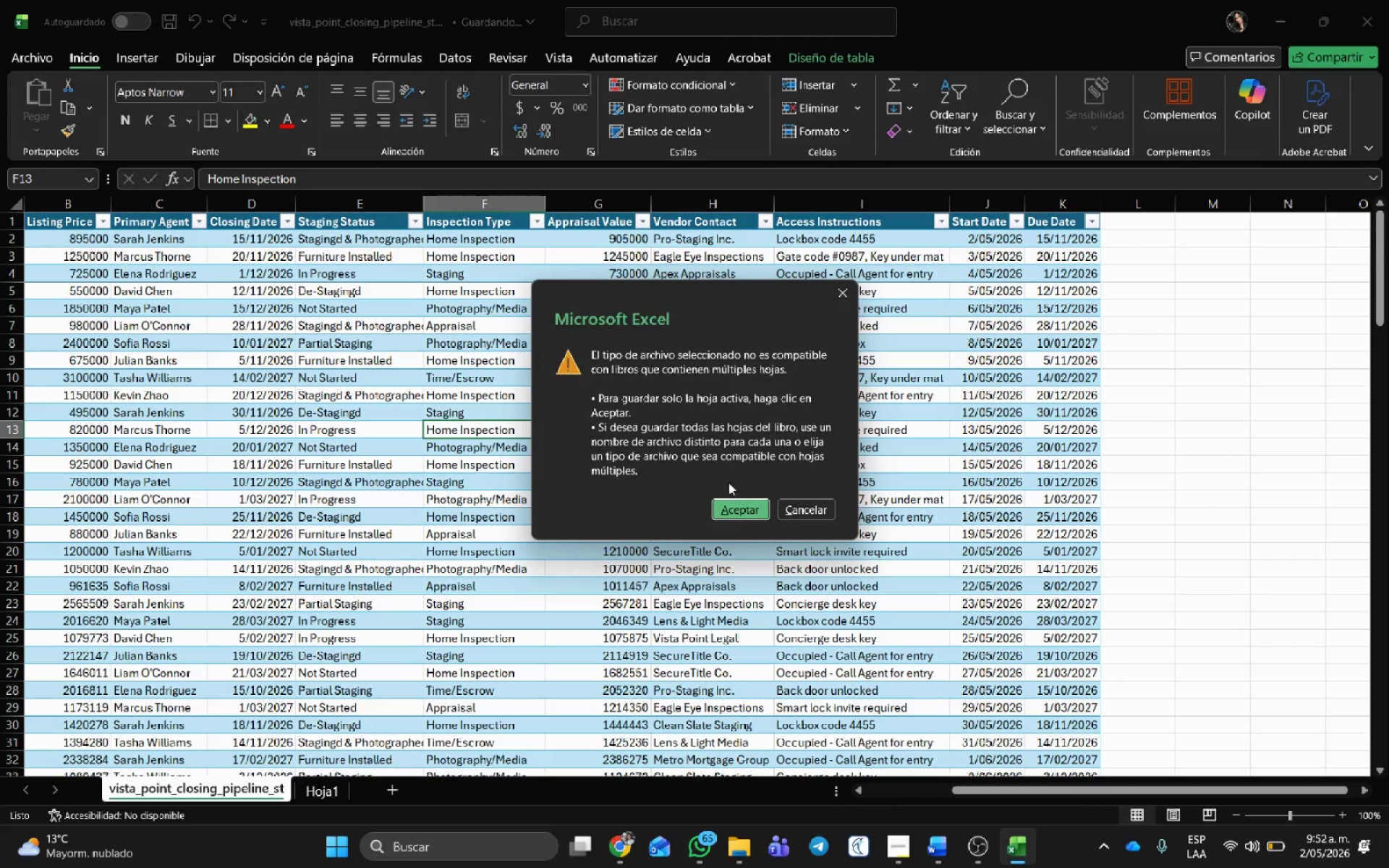 
left_click([821, 509])
 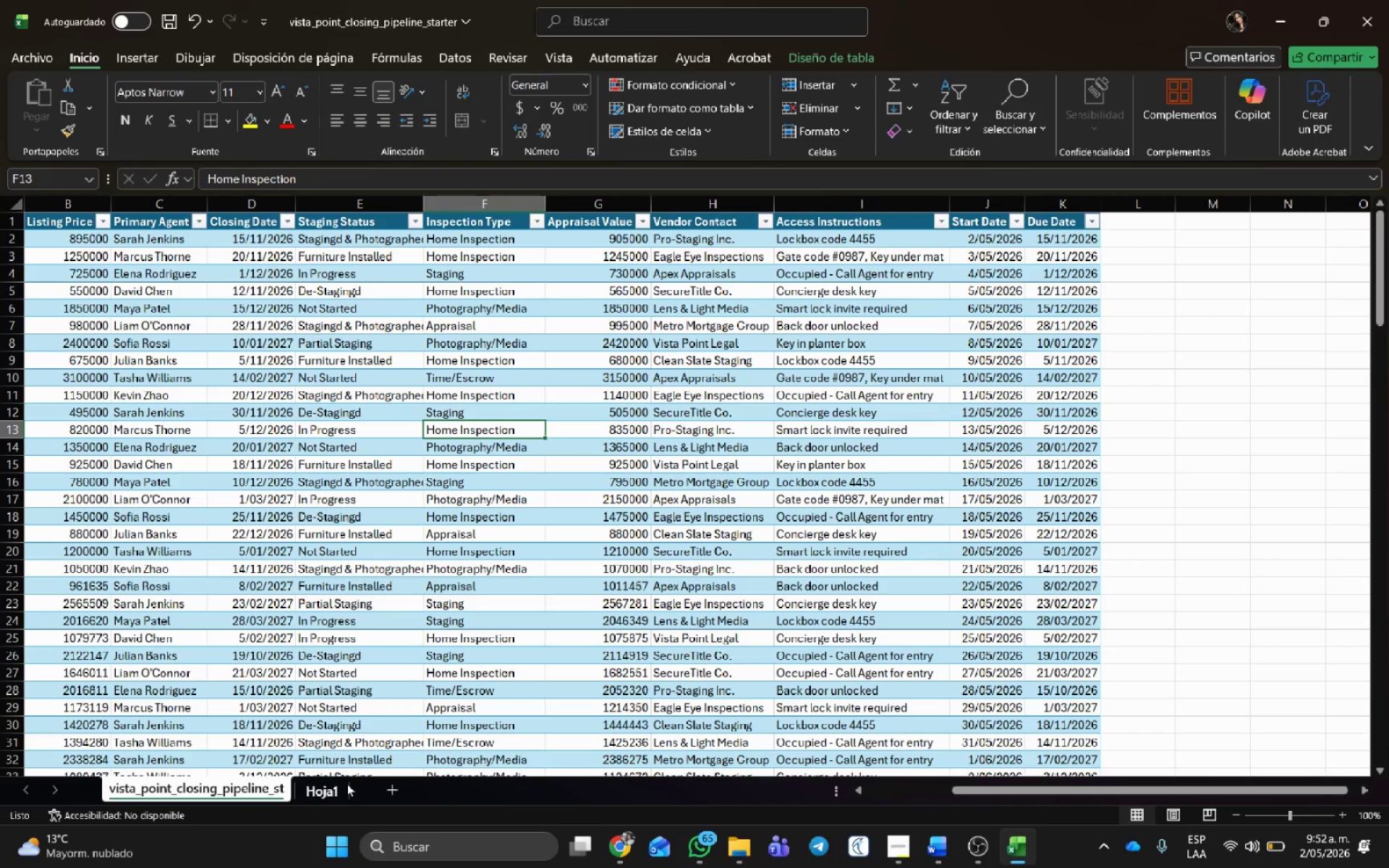 
right_click([336, 786])
 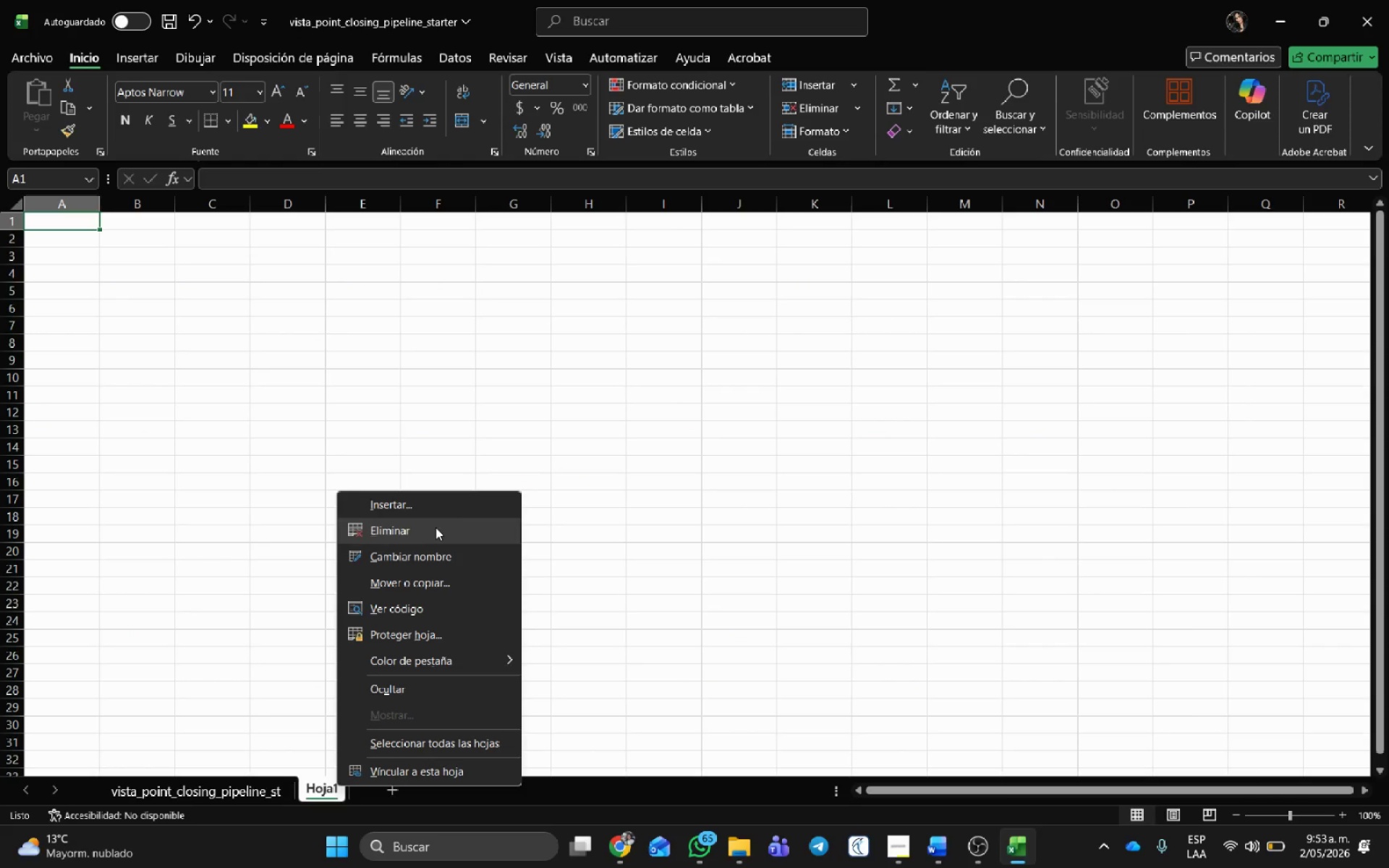 
left_click([436, 527])
 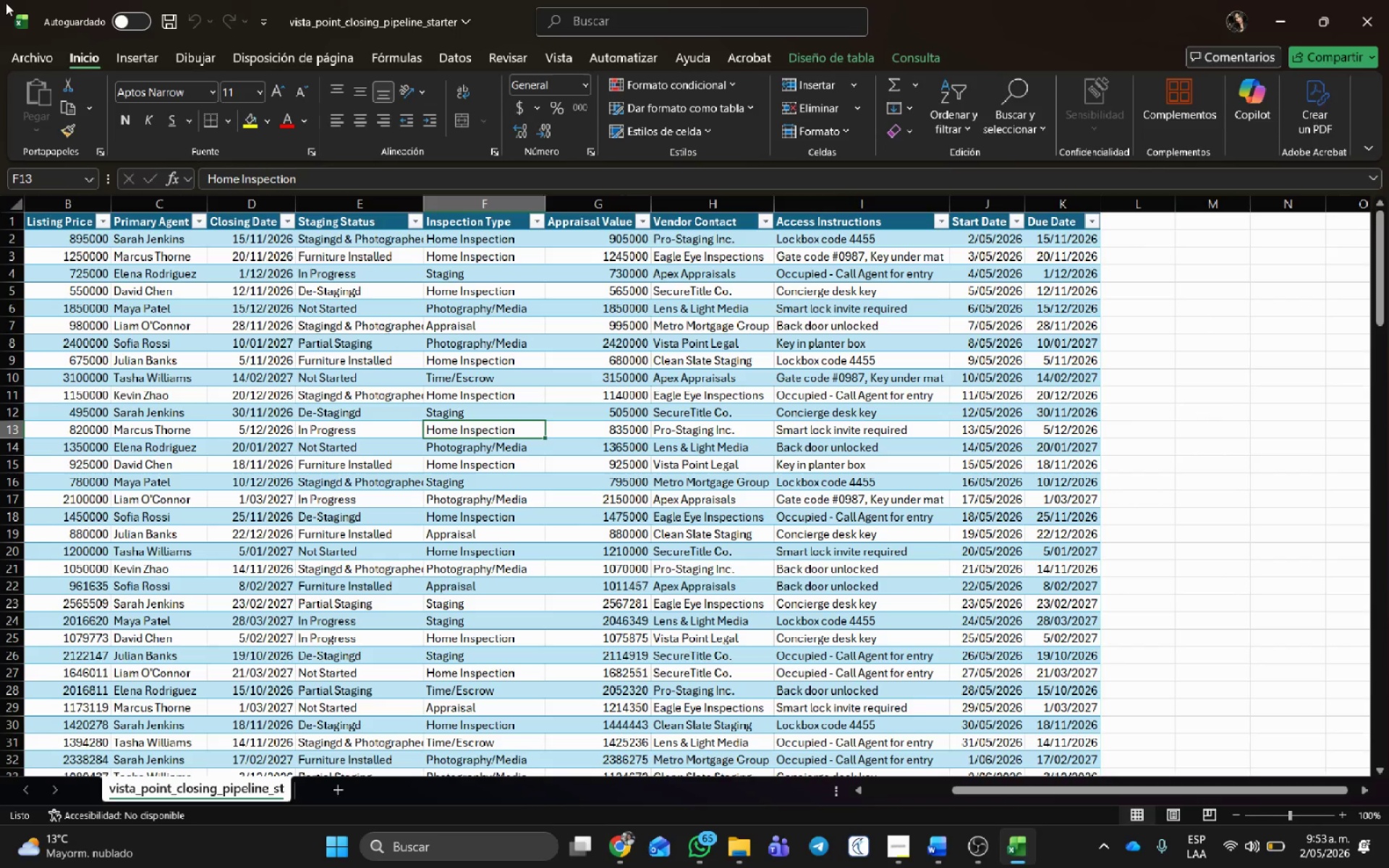 
left_click([20, 51])
 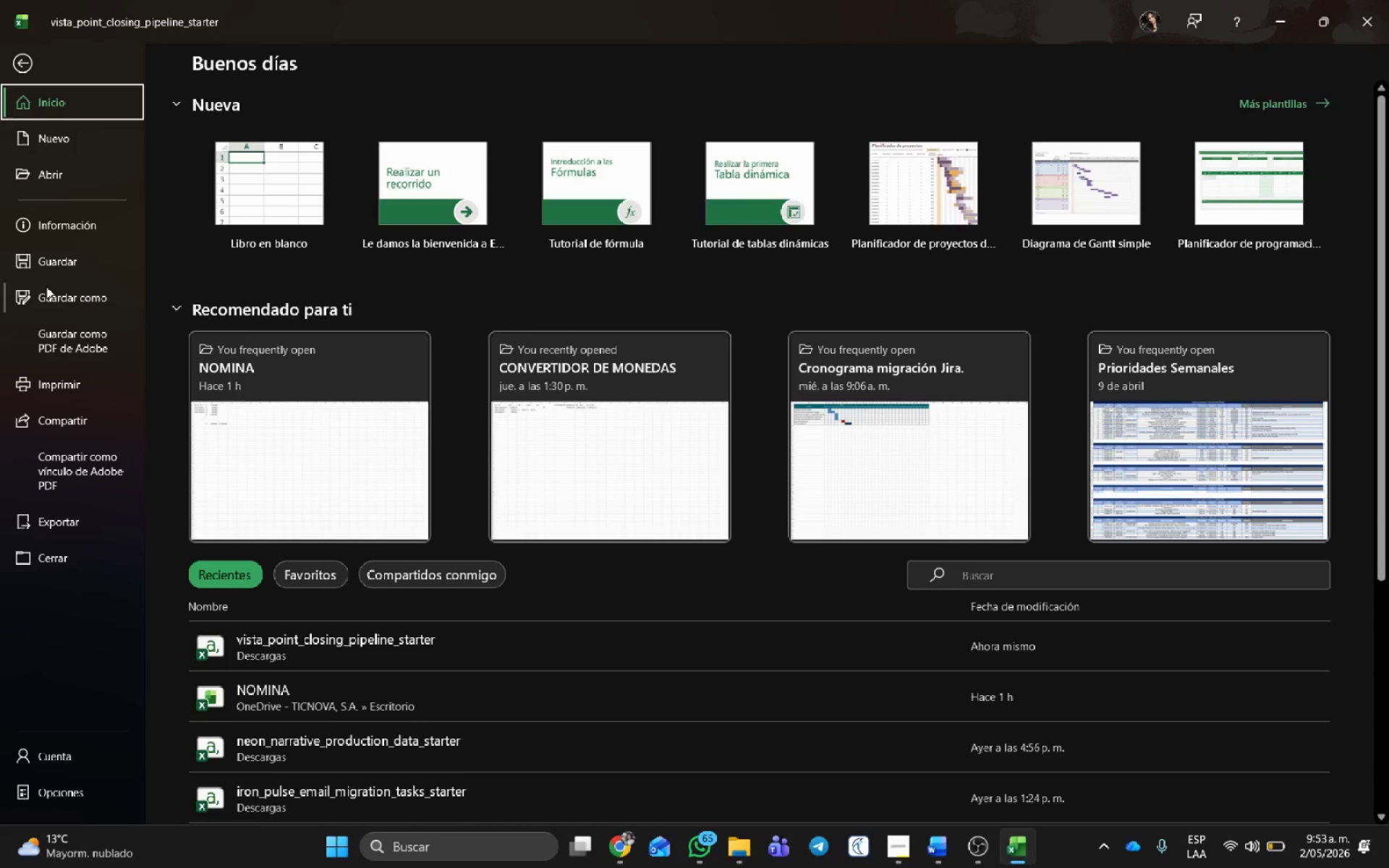 
left_click([54, 291])
 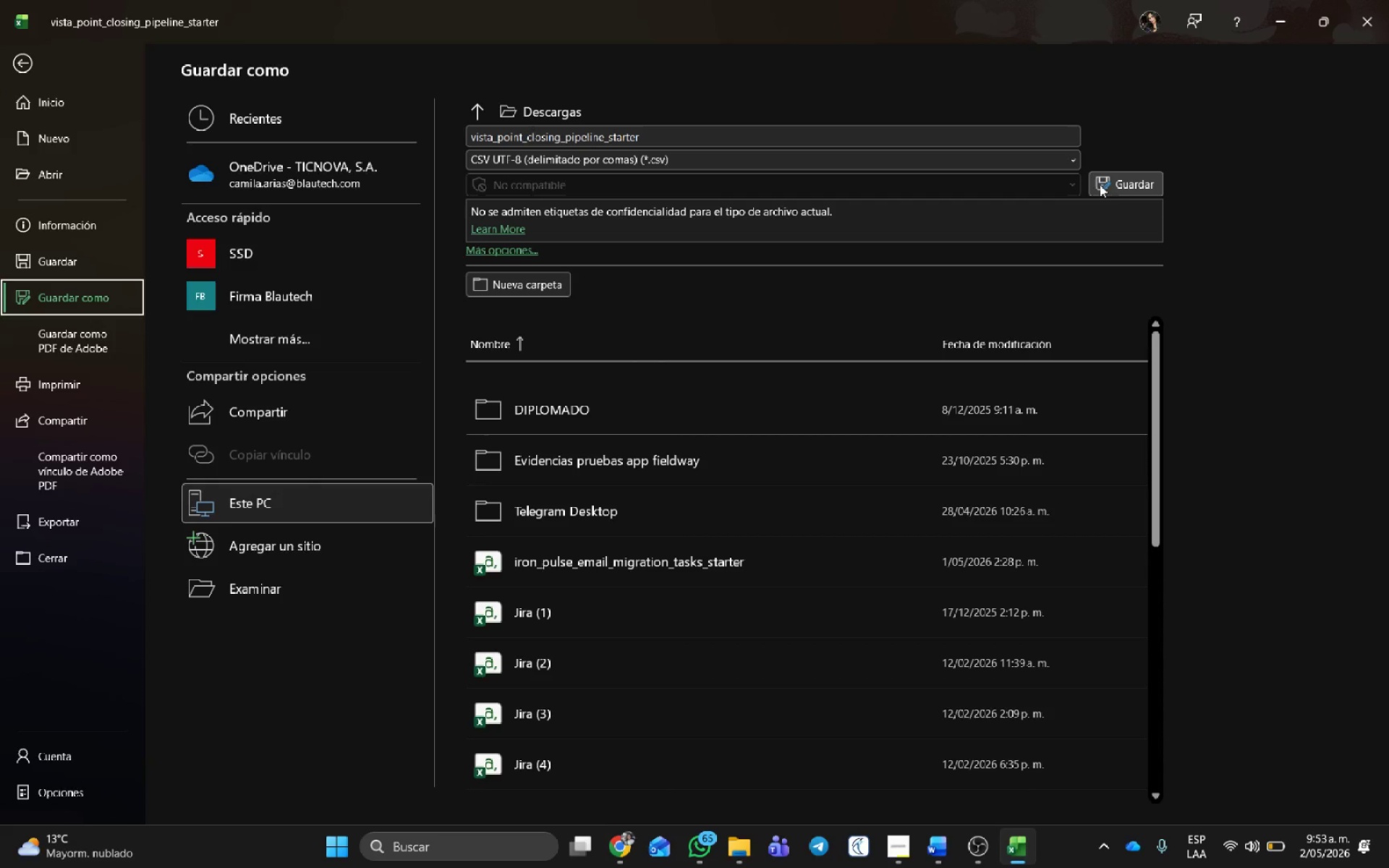 
left_click([1120, 182])
 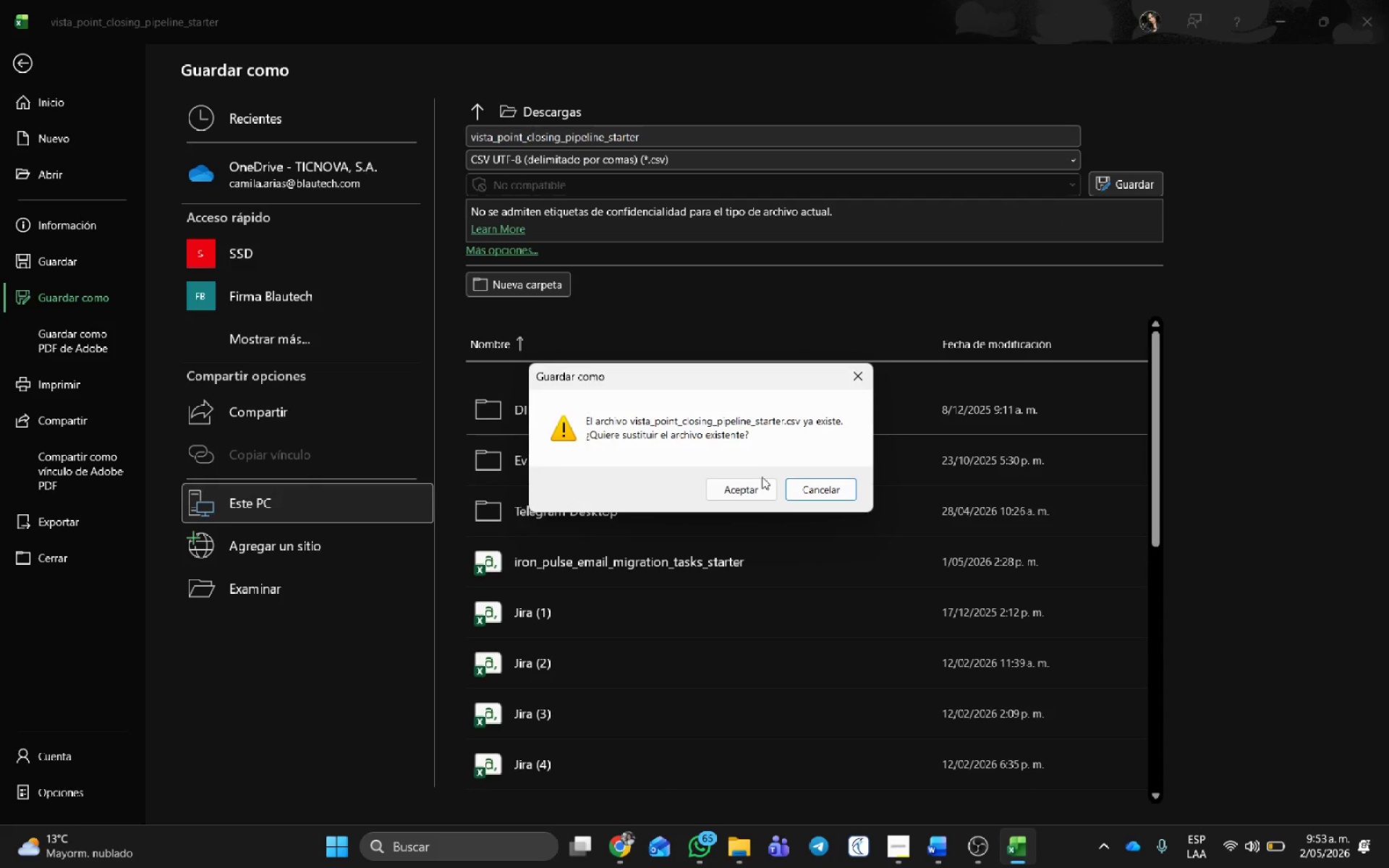 
left_click([761, 484])
 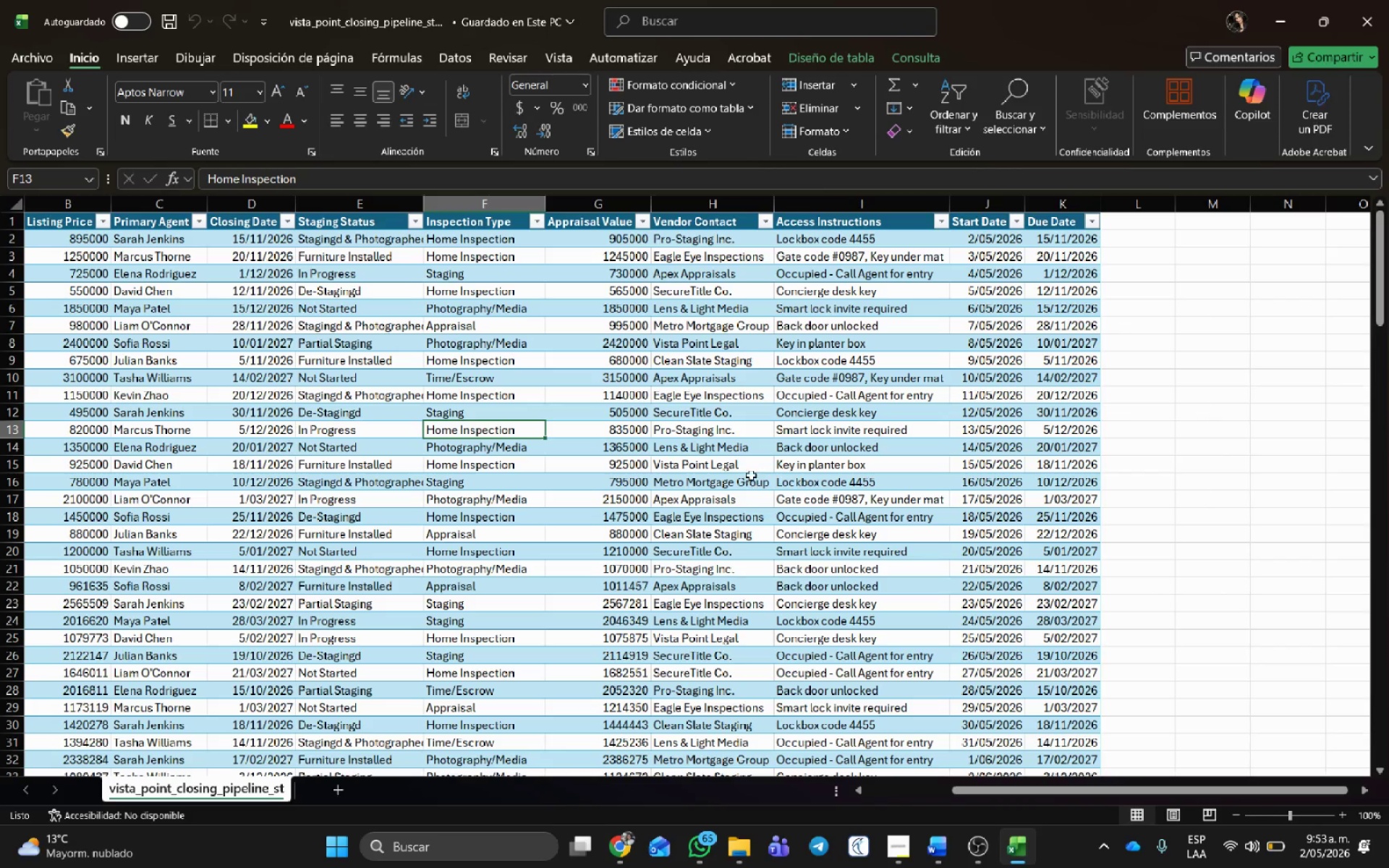 
left_click([749, 469])
 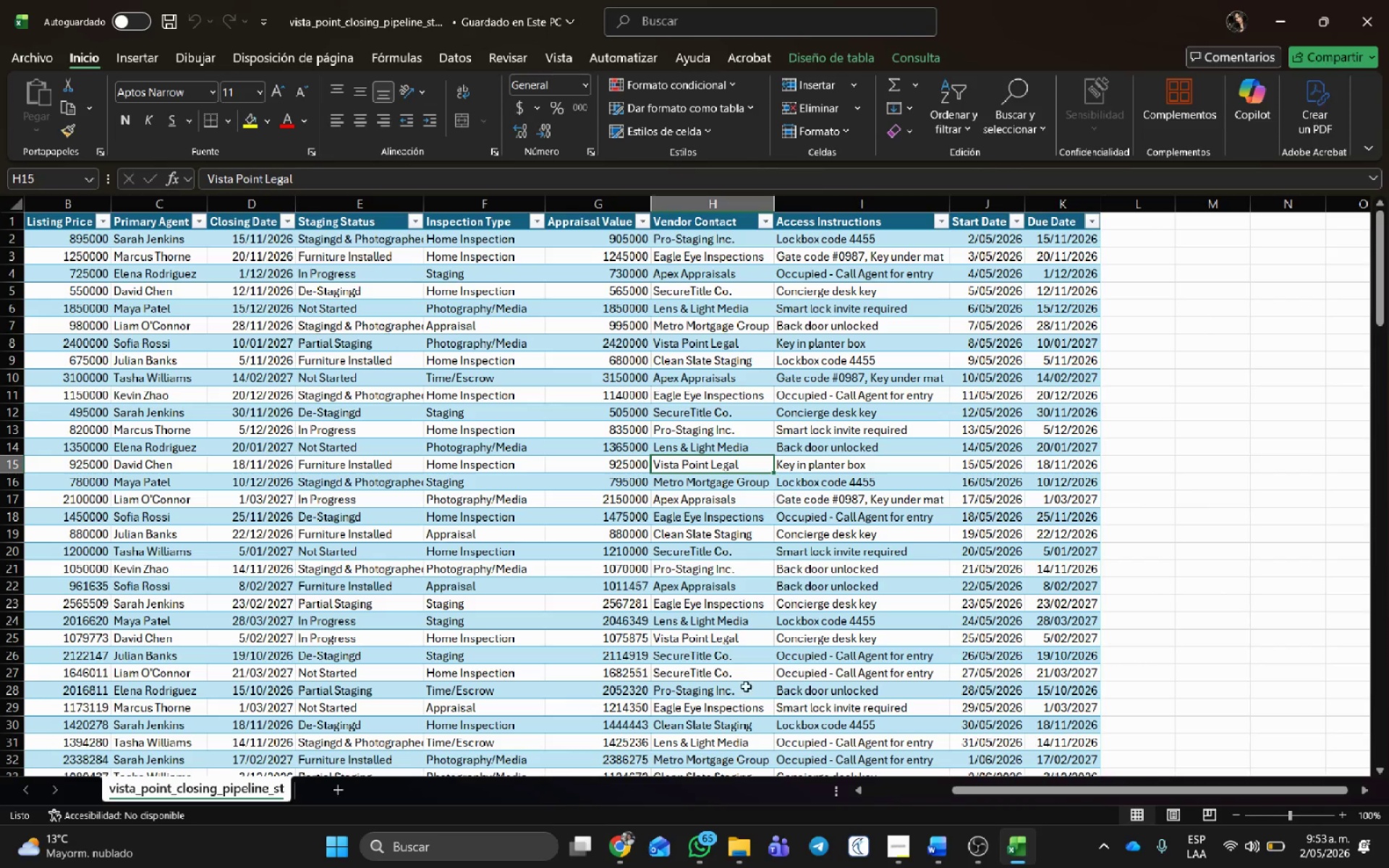 
key(Alt+AltLeft)
 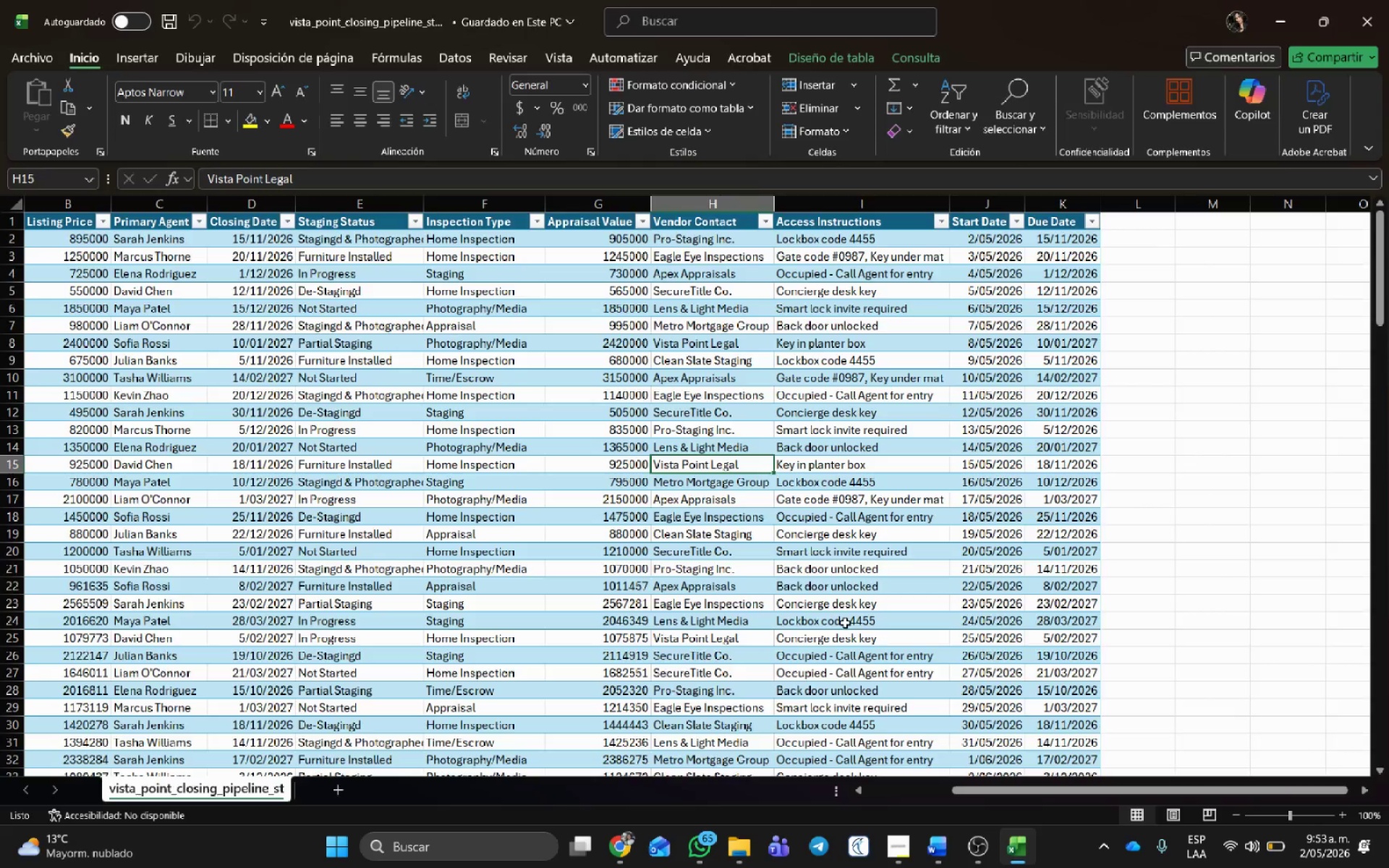 
key(Alt+Tab)
 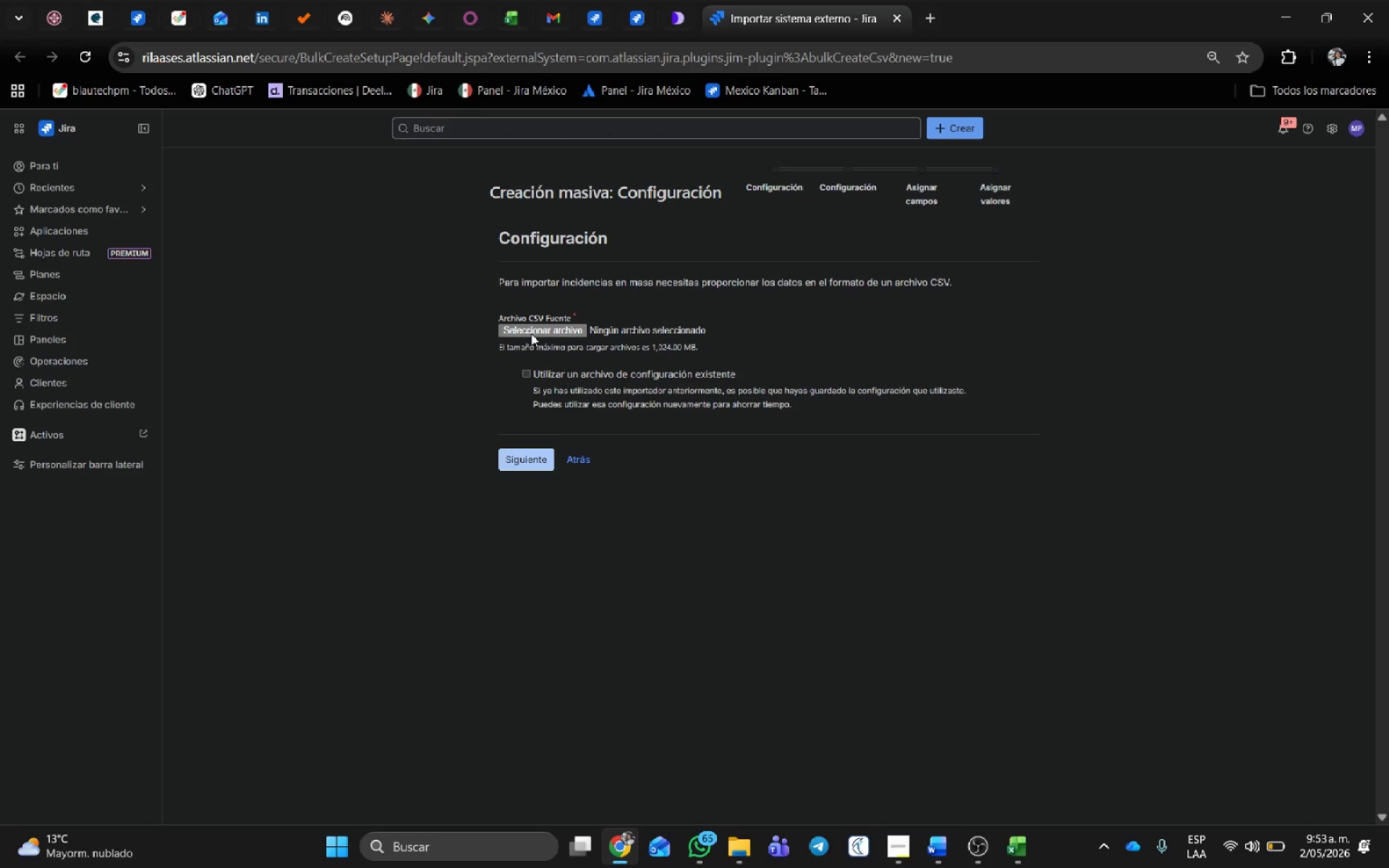 
left_click([531, 331])
 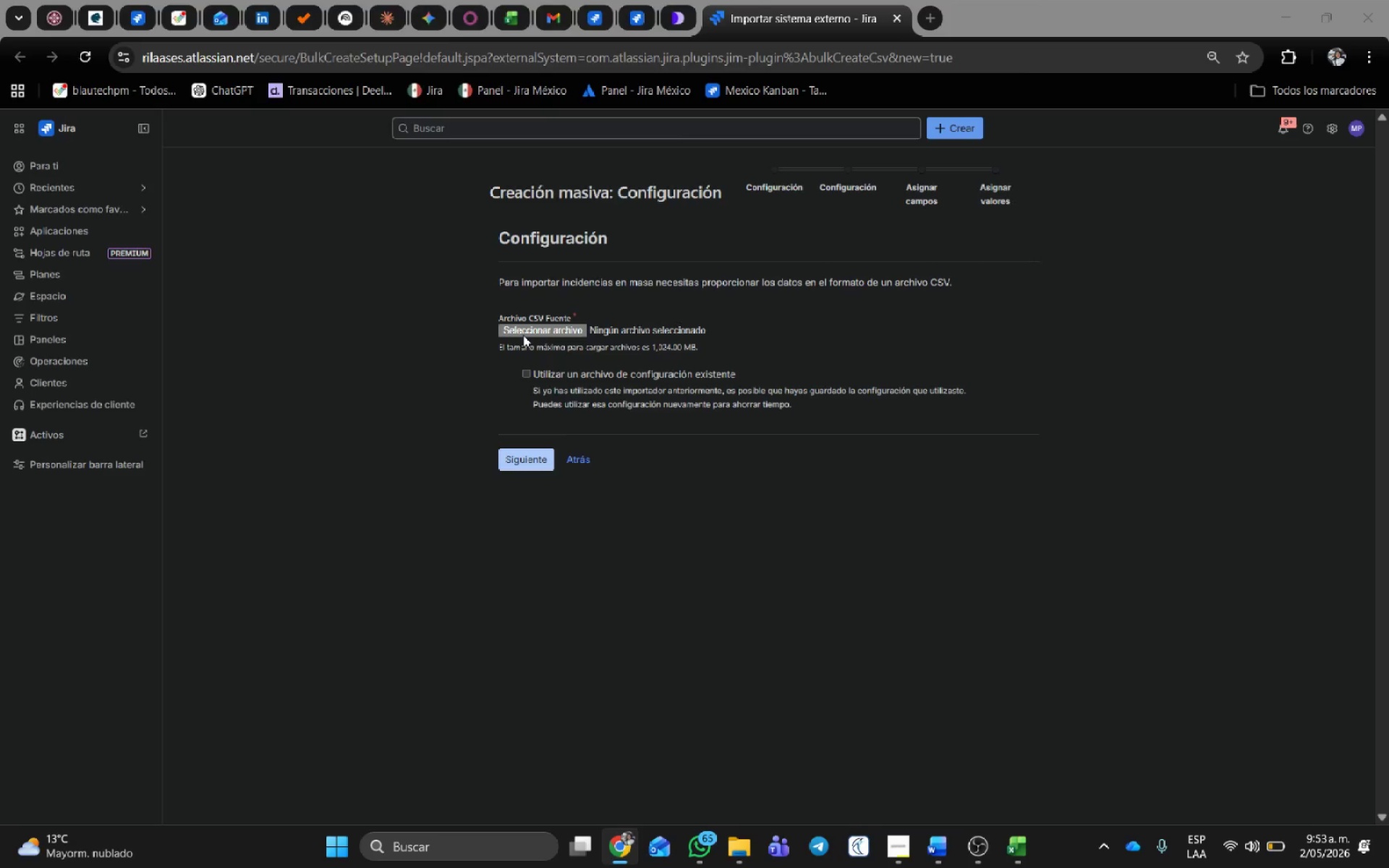 
mouse_move([498, 323])
 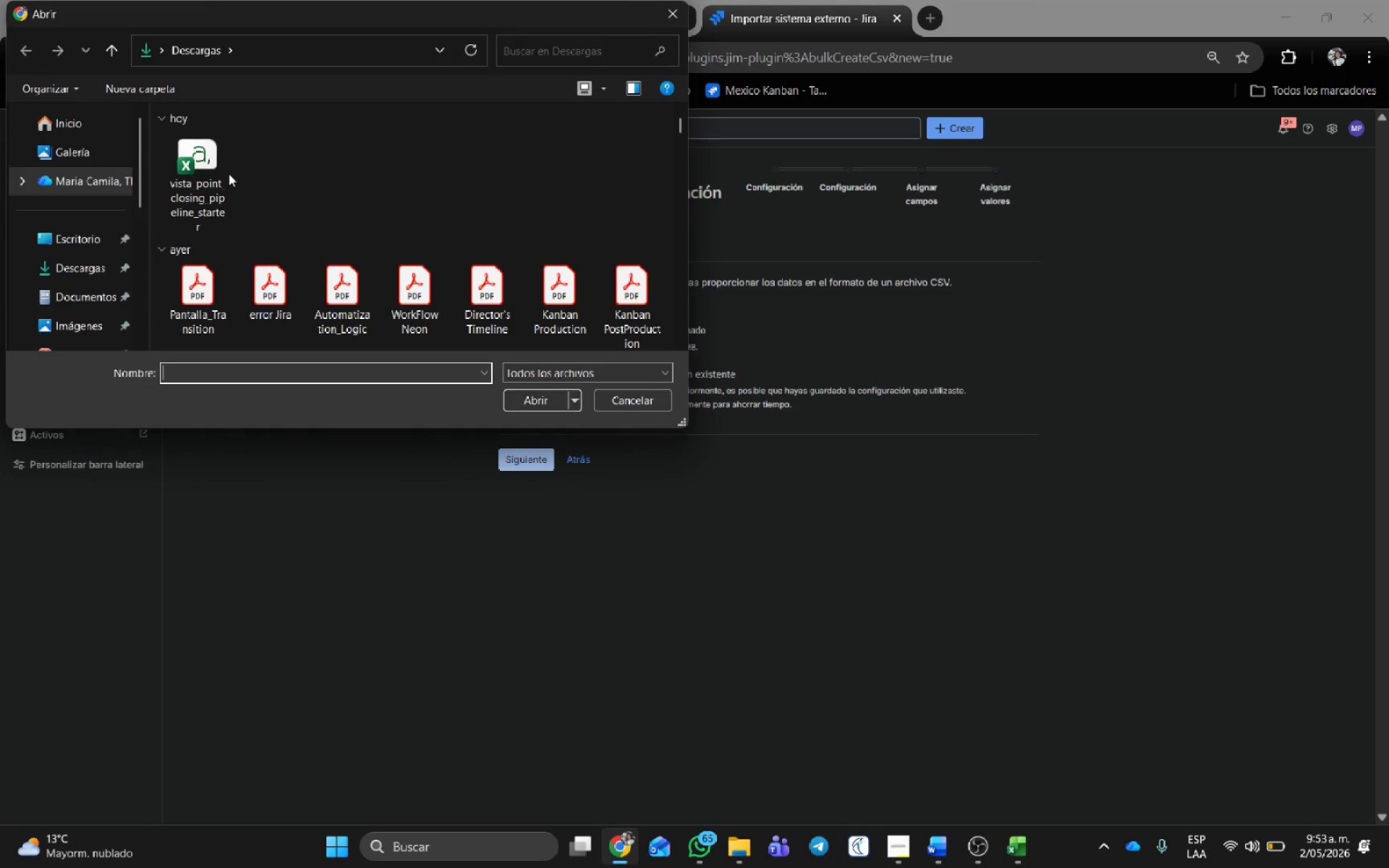 
left_click([209, 168])
 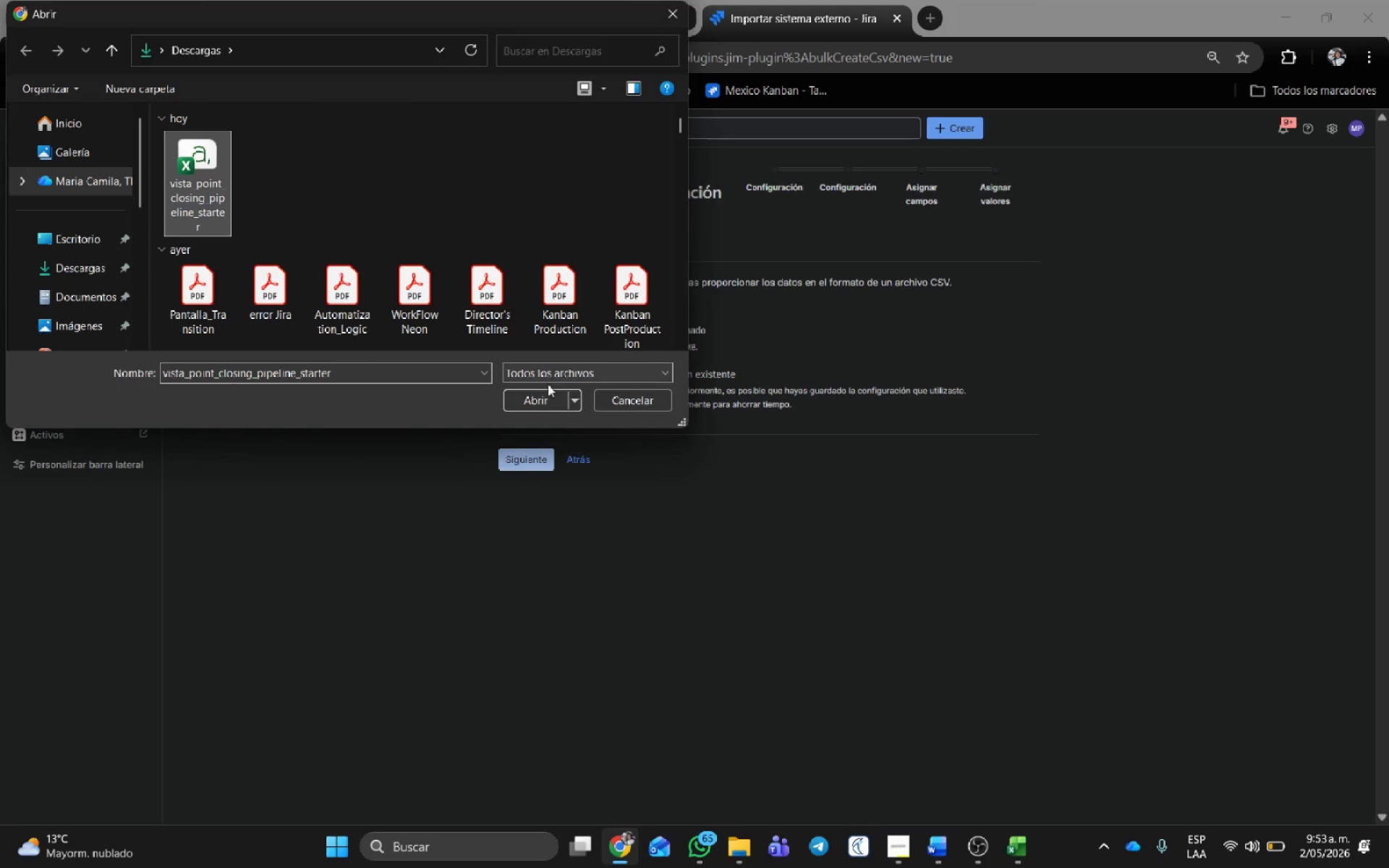 
left_click([540, 399])
 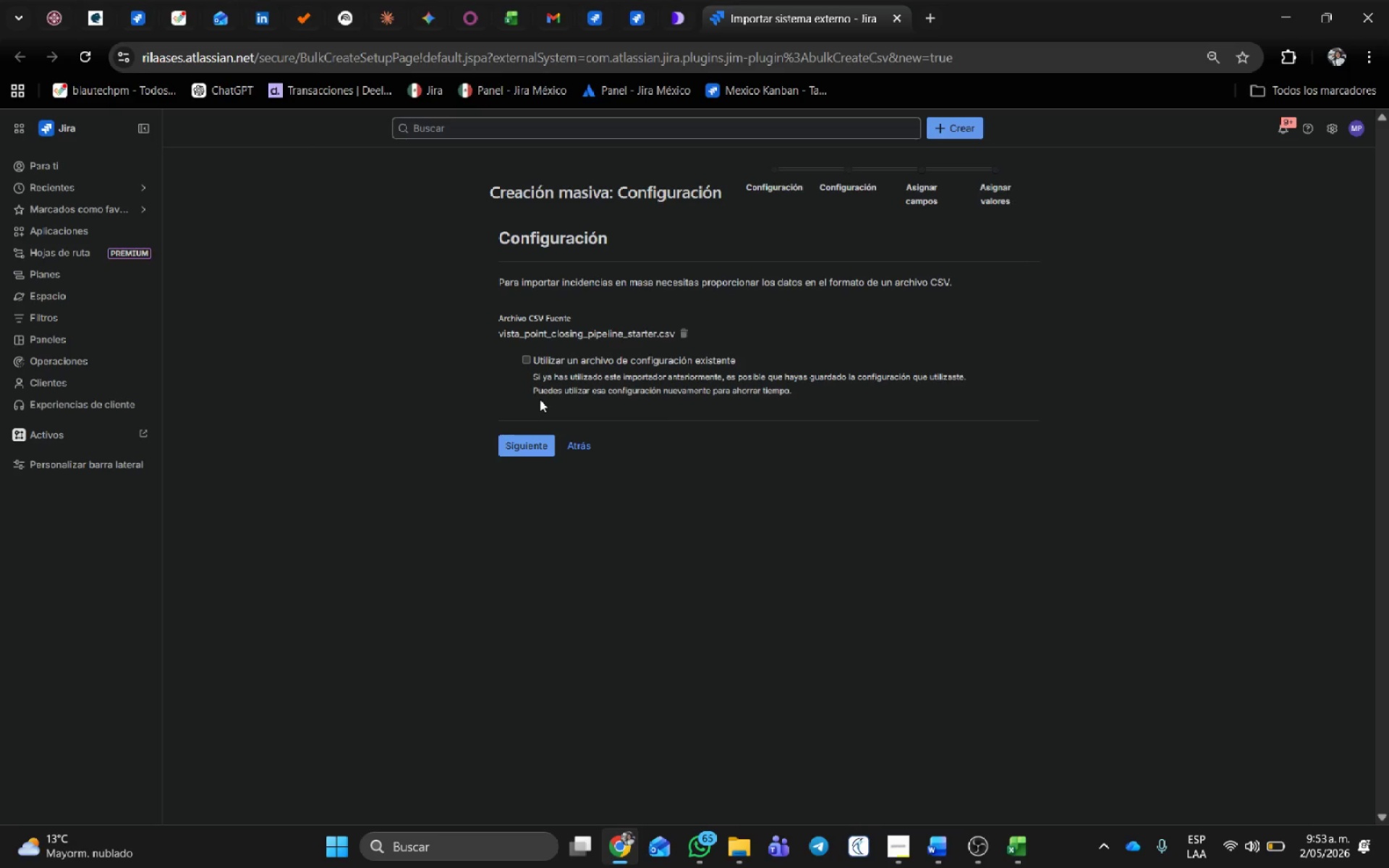 
wait(38.11)
 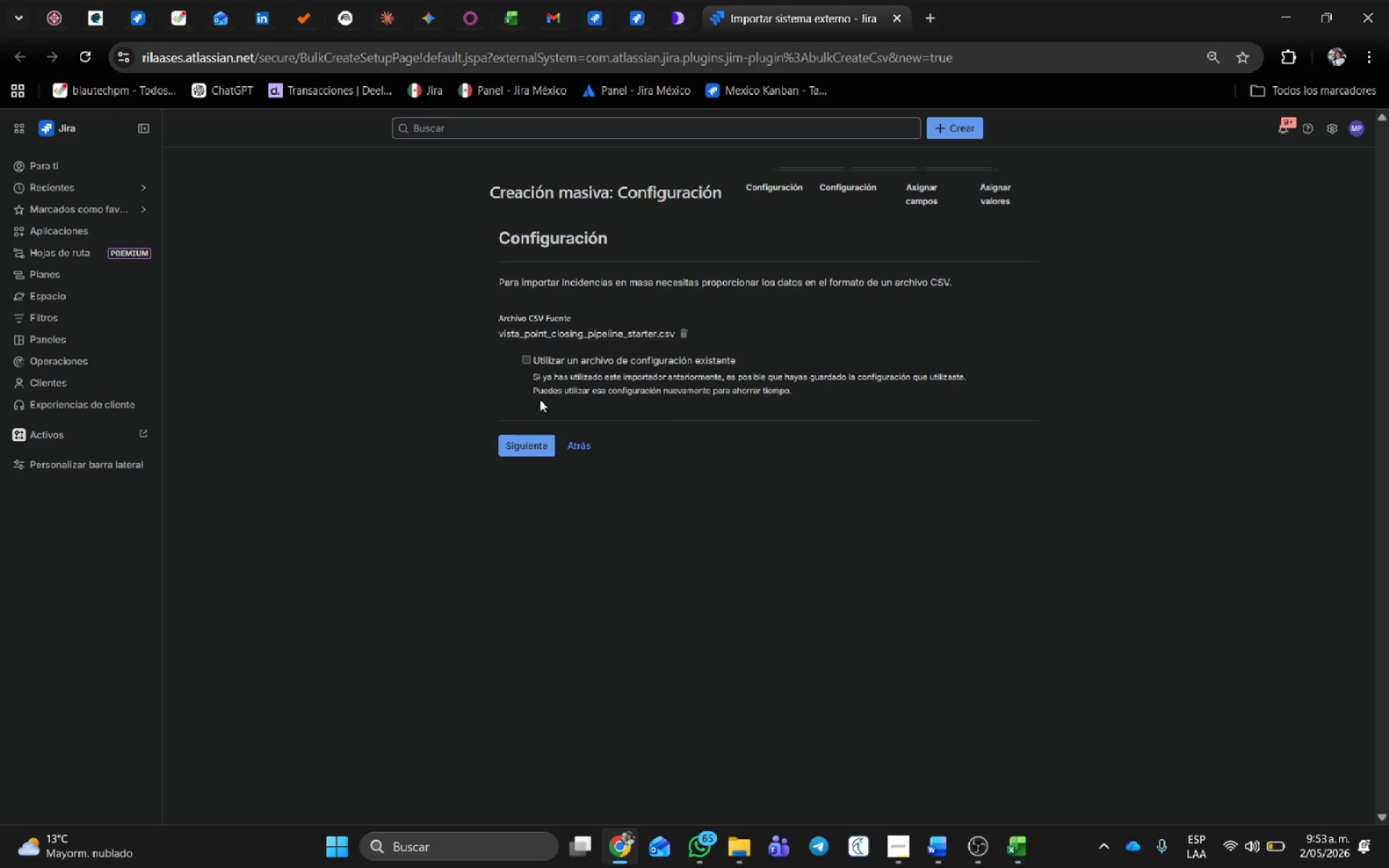 
left_click([522, 449])
 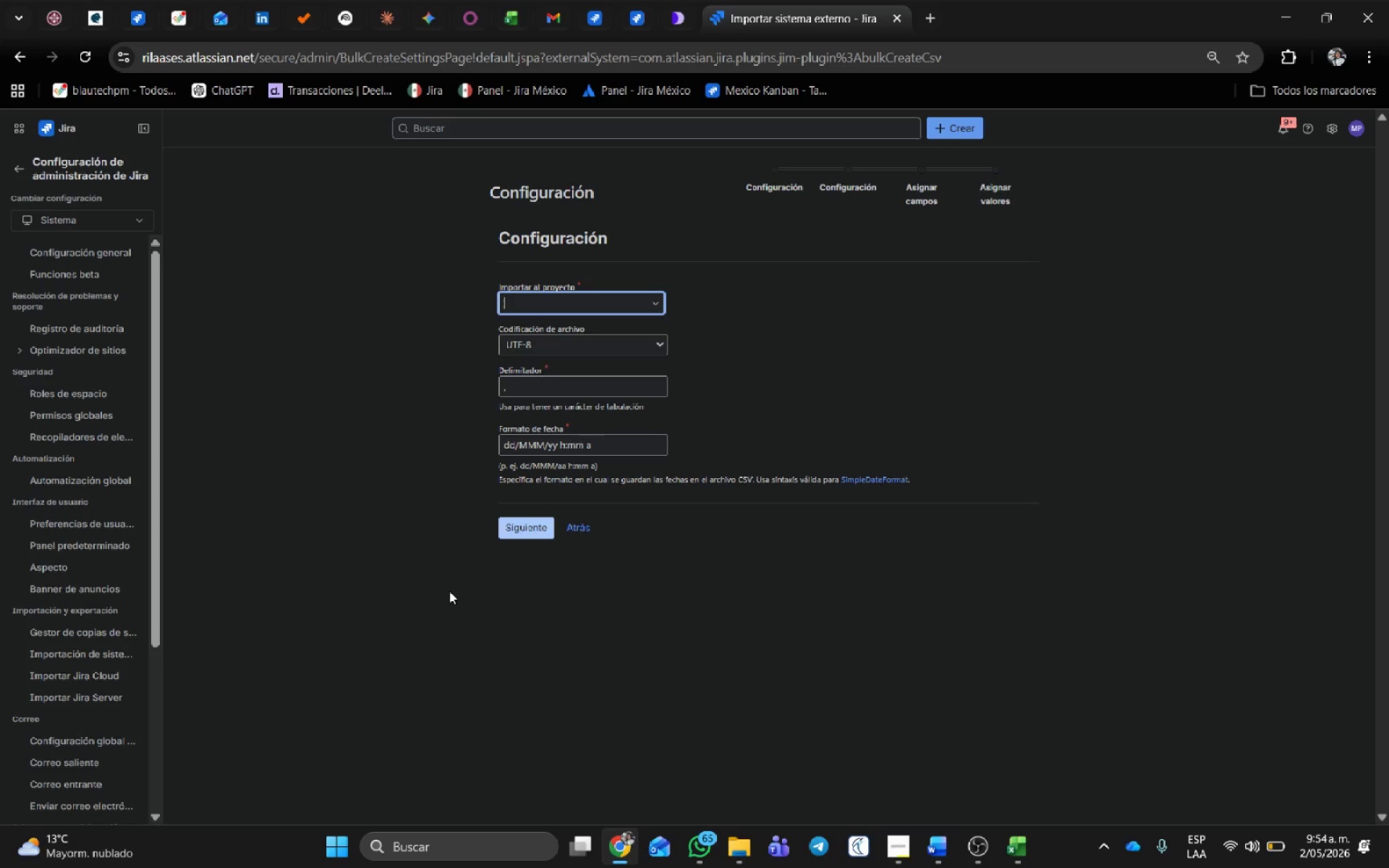 
wait(37.28)
 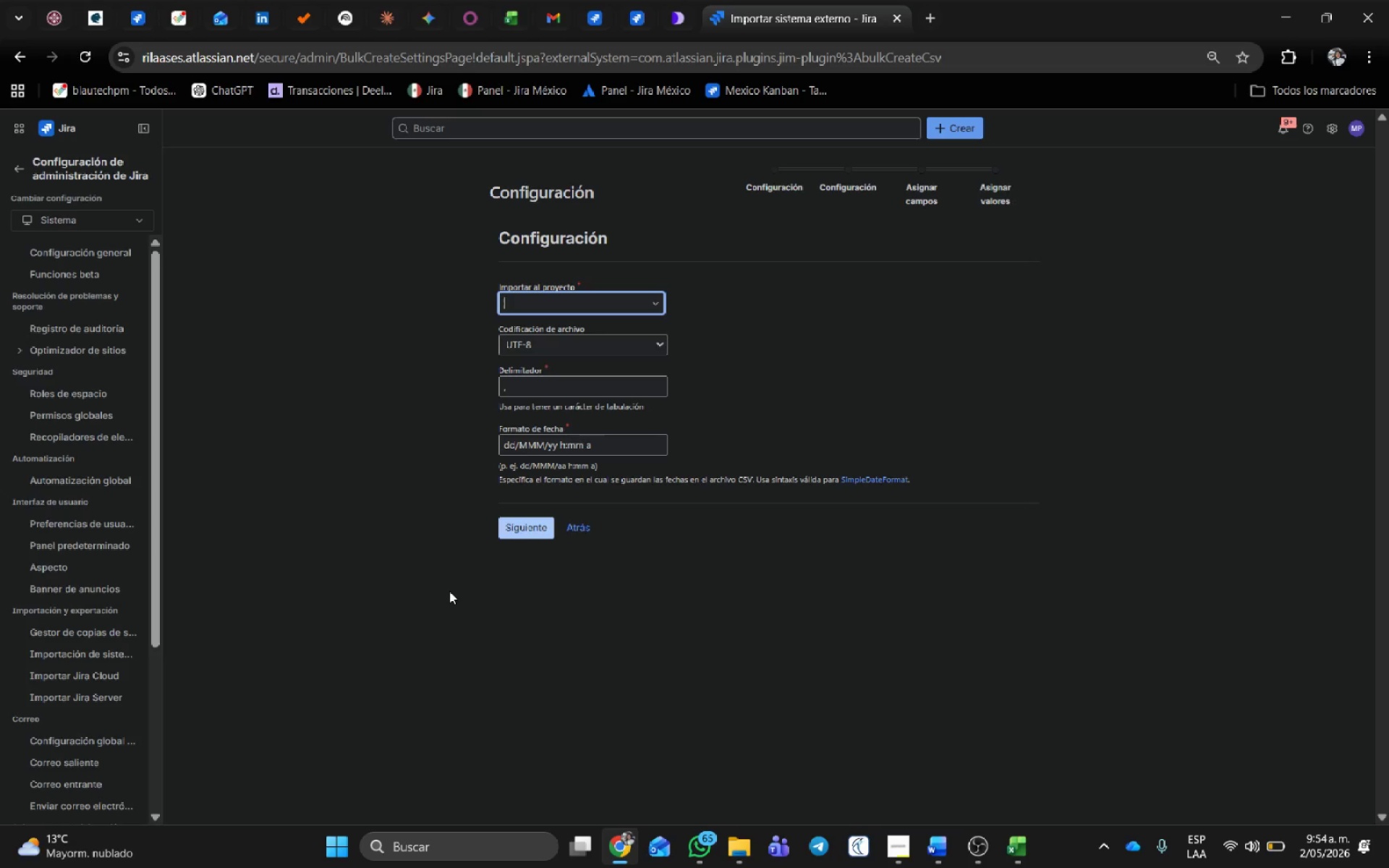 
left_click([533, 302])
 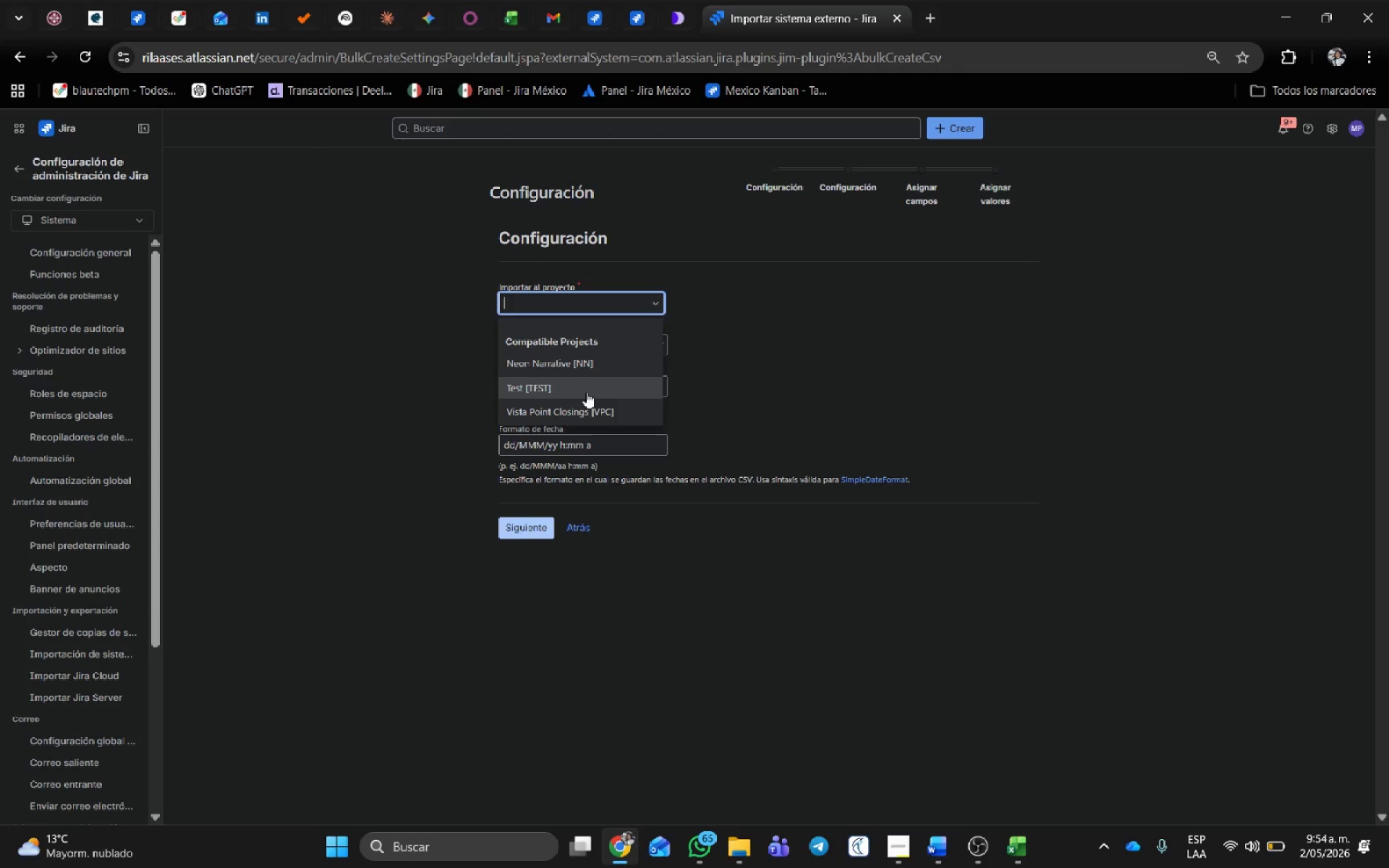 
left_click([590, 406])
 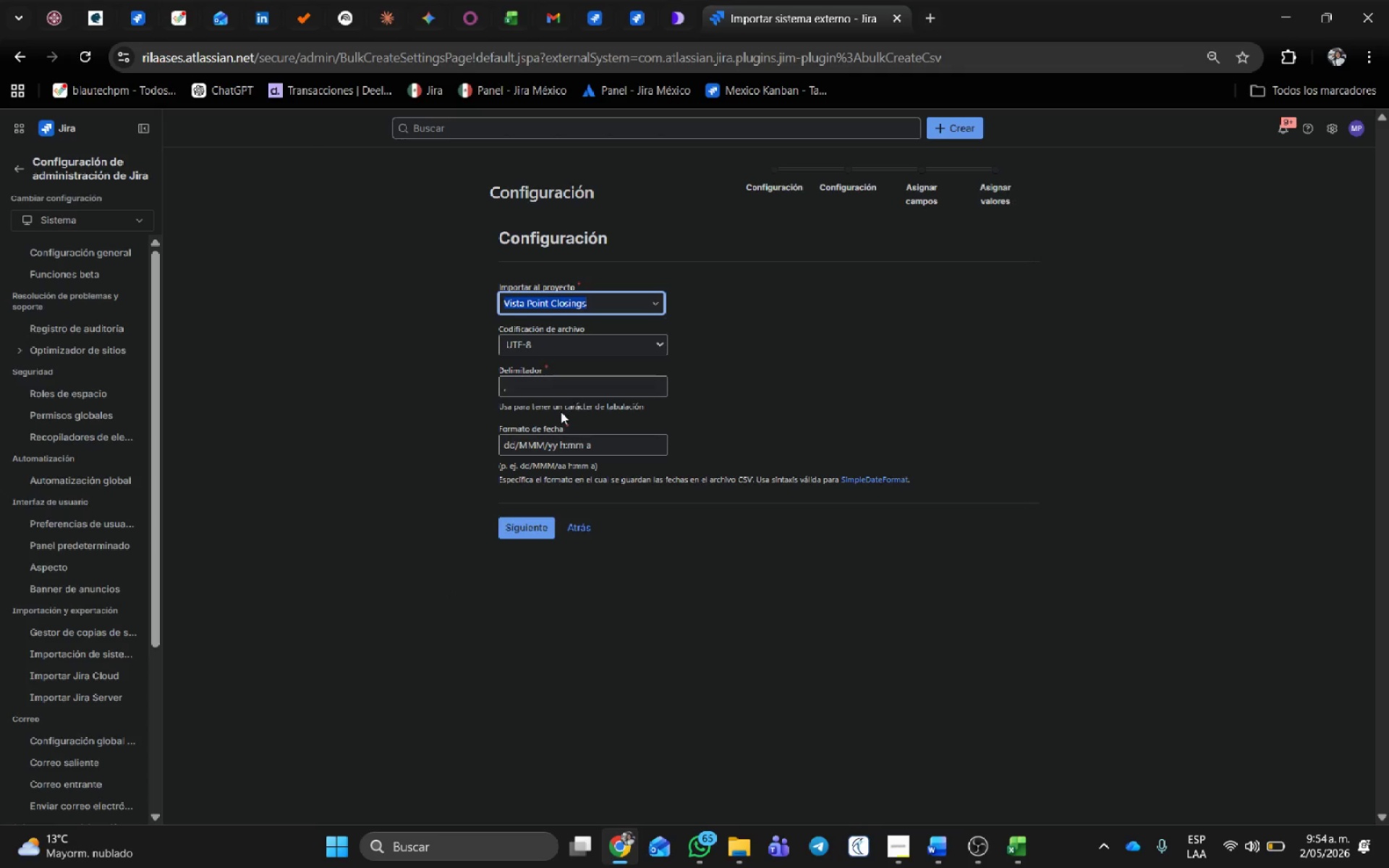 
left_click_drag(start_coordinate=[530, 386], to_coordinate=[335, 396])
 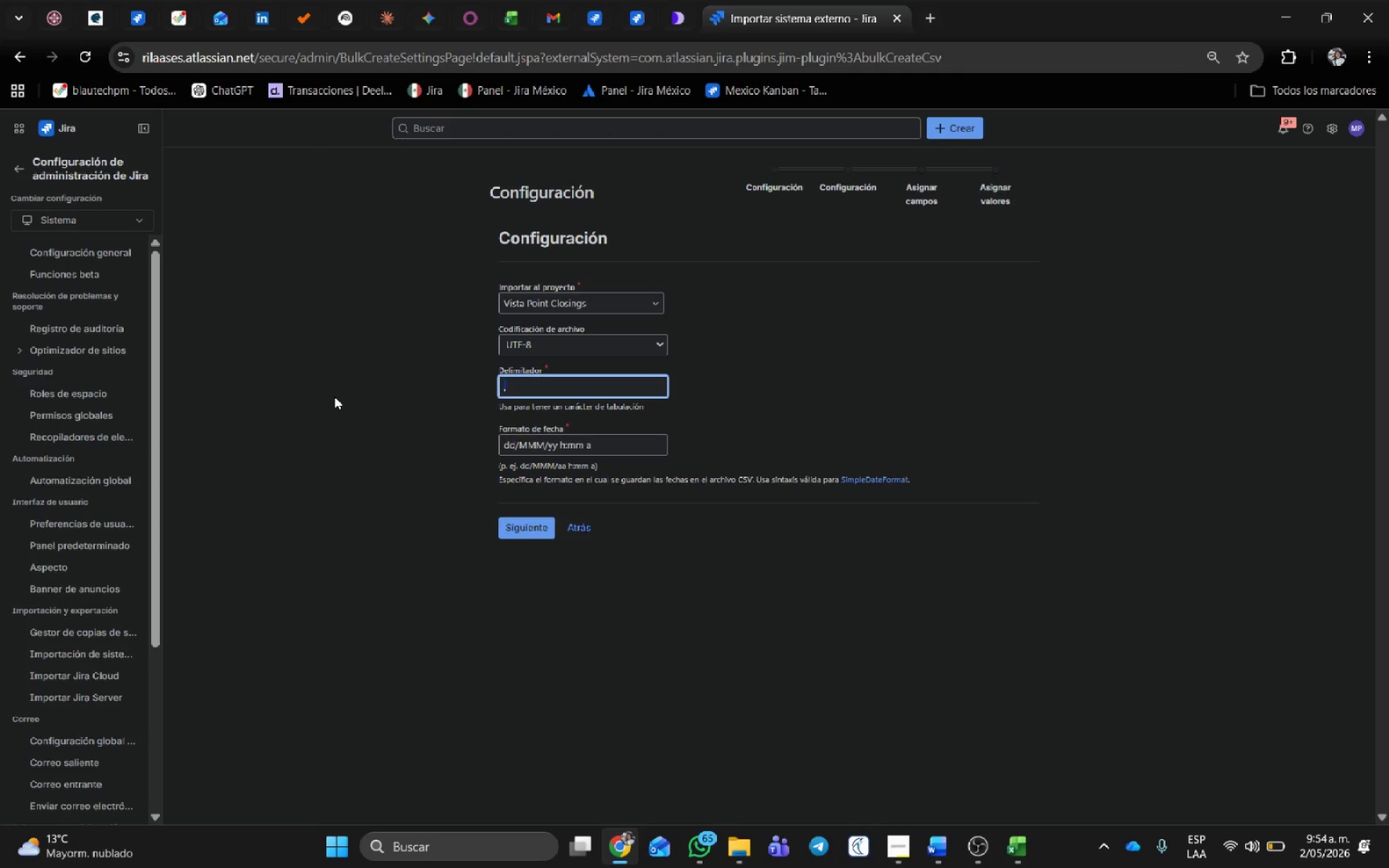 
key(Shift+Comma)
 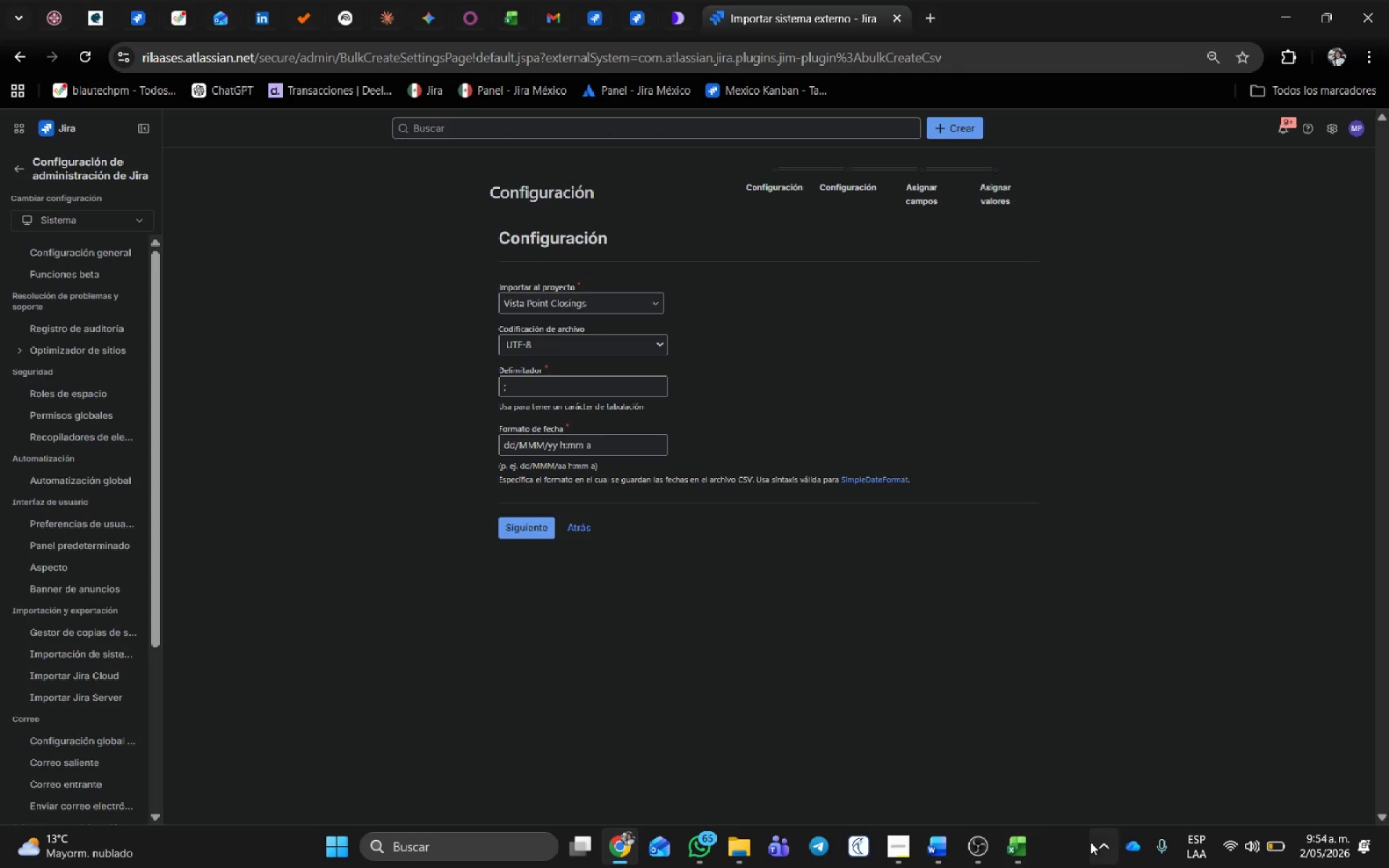 
left_click([1026, 835])
 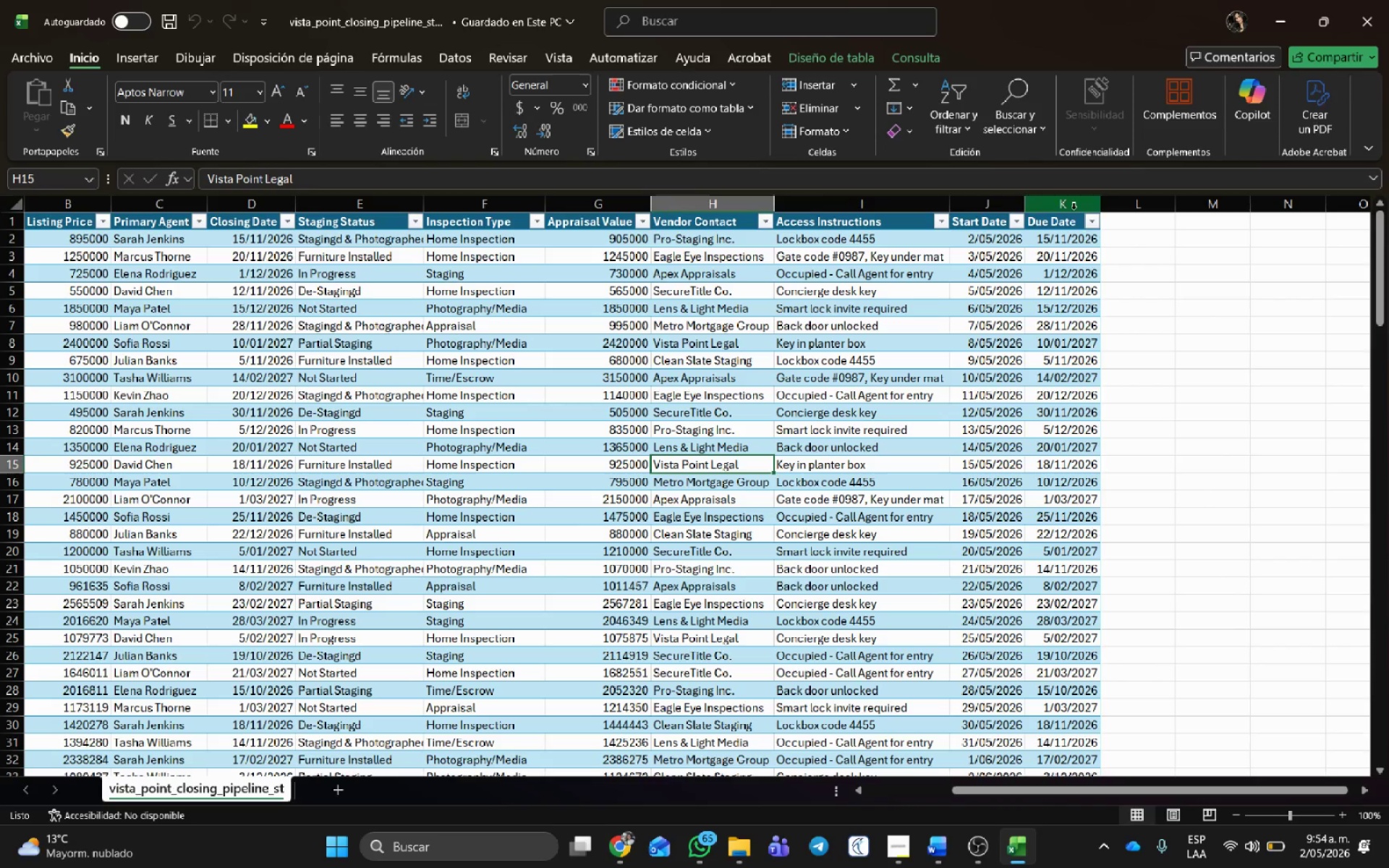 
key(Alt+AltLeft)
 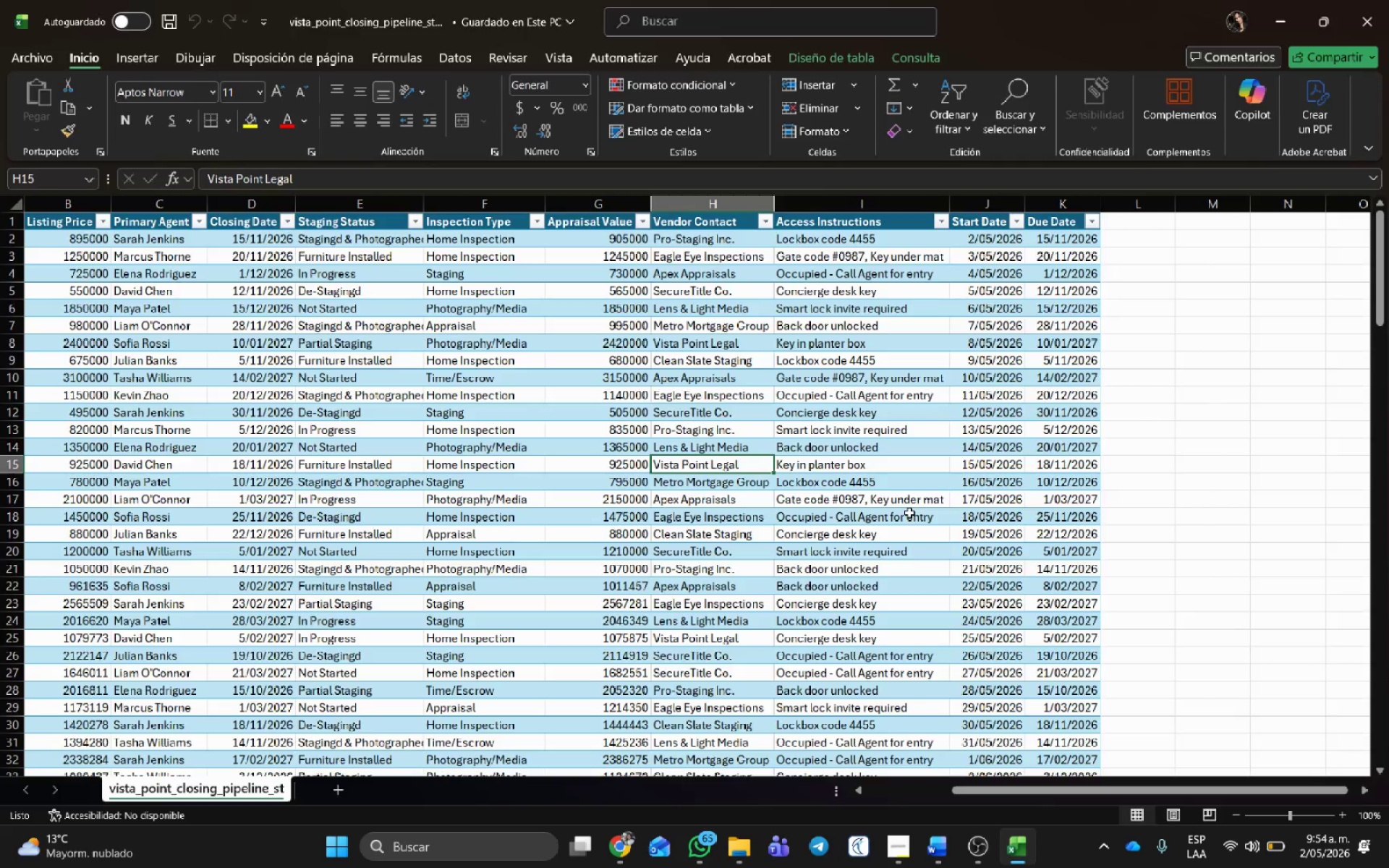 
key(Alt+Tab)
 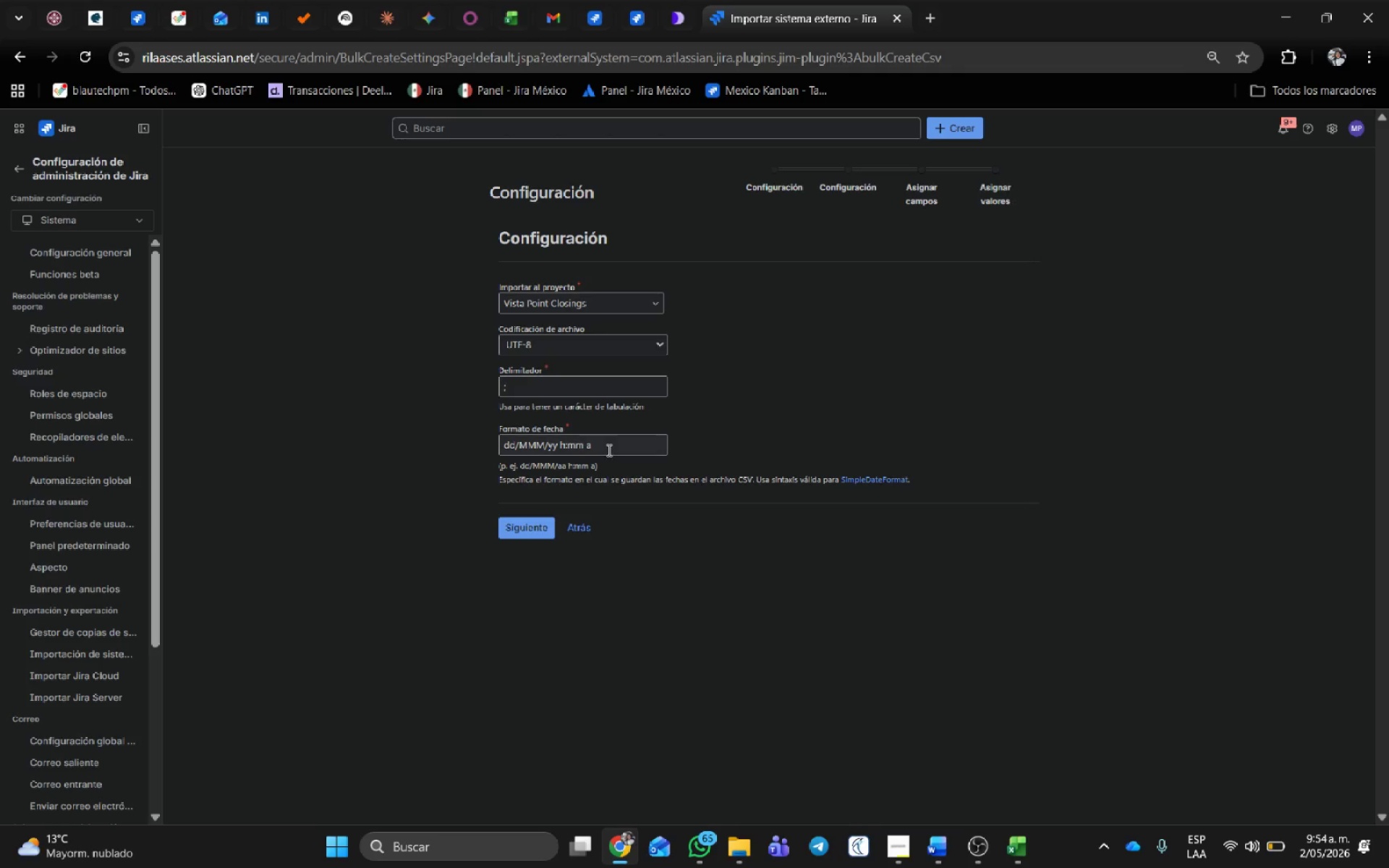 
left_click_drag(start_coordinate=[608, 446], to_coordinate=[559, 447])
 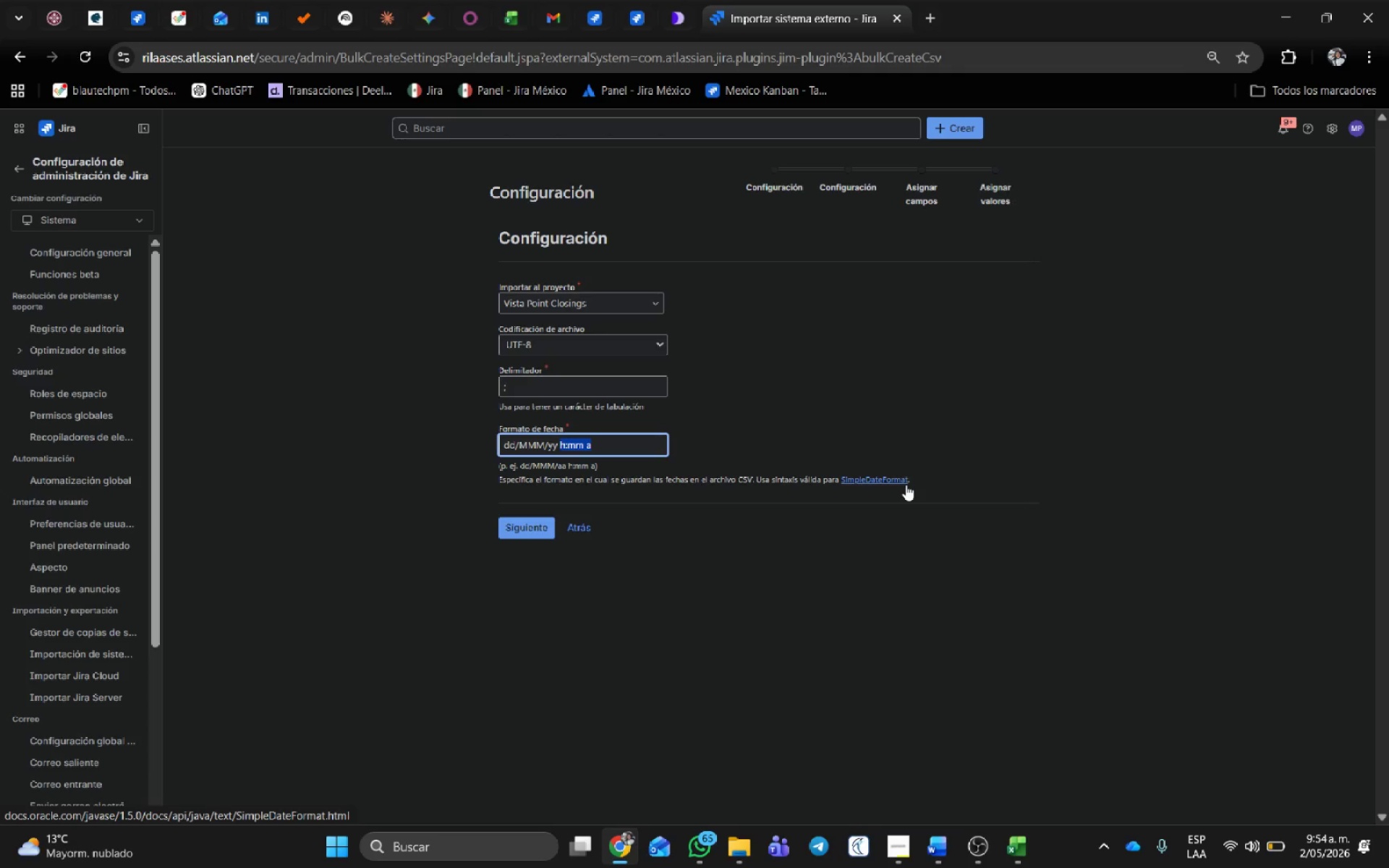 
key(Backspace)
 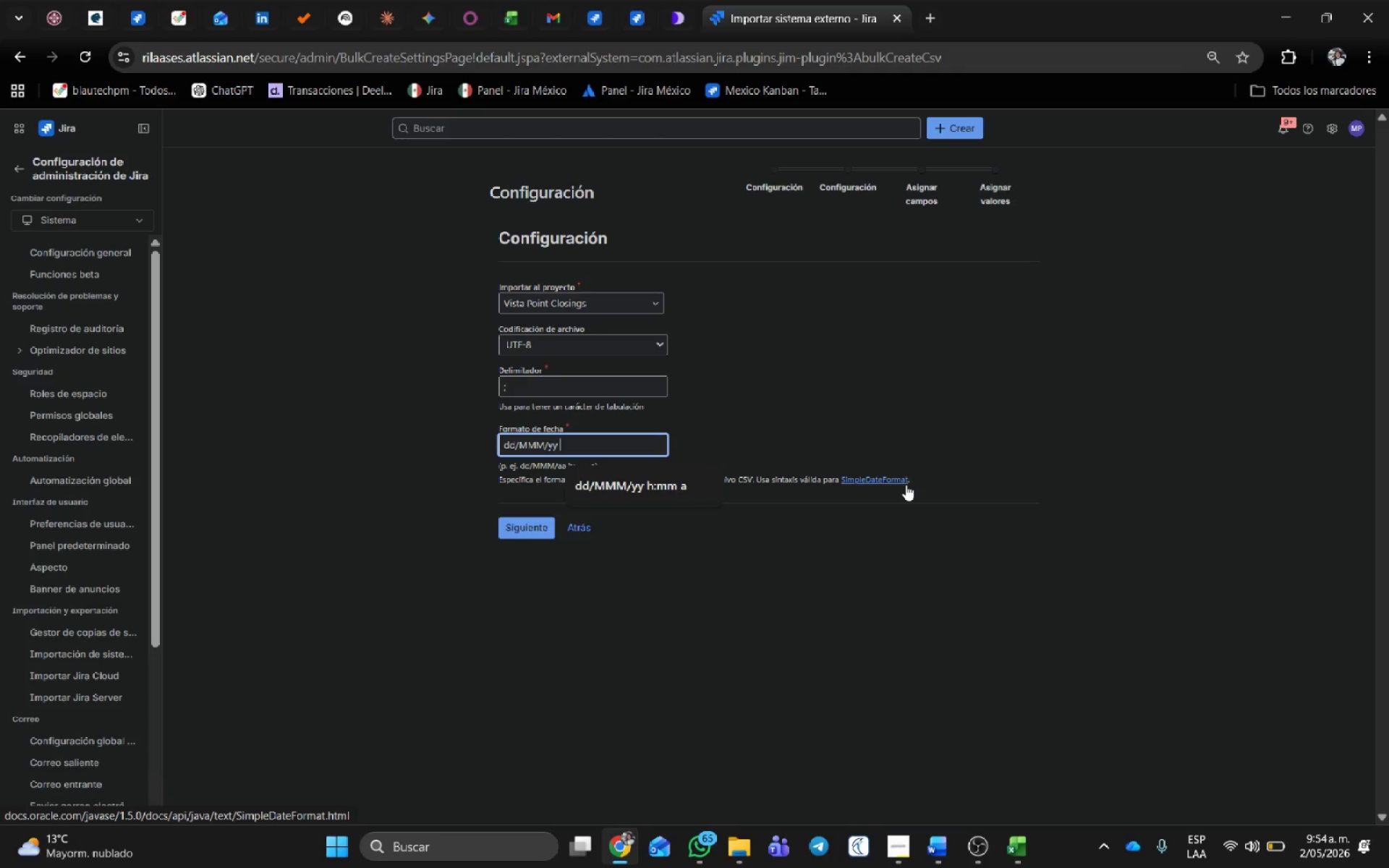 
key(Backspace)
 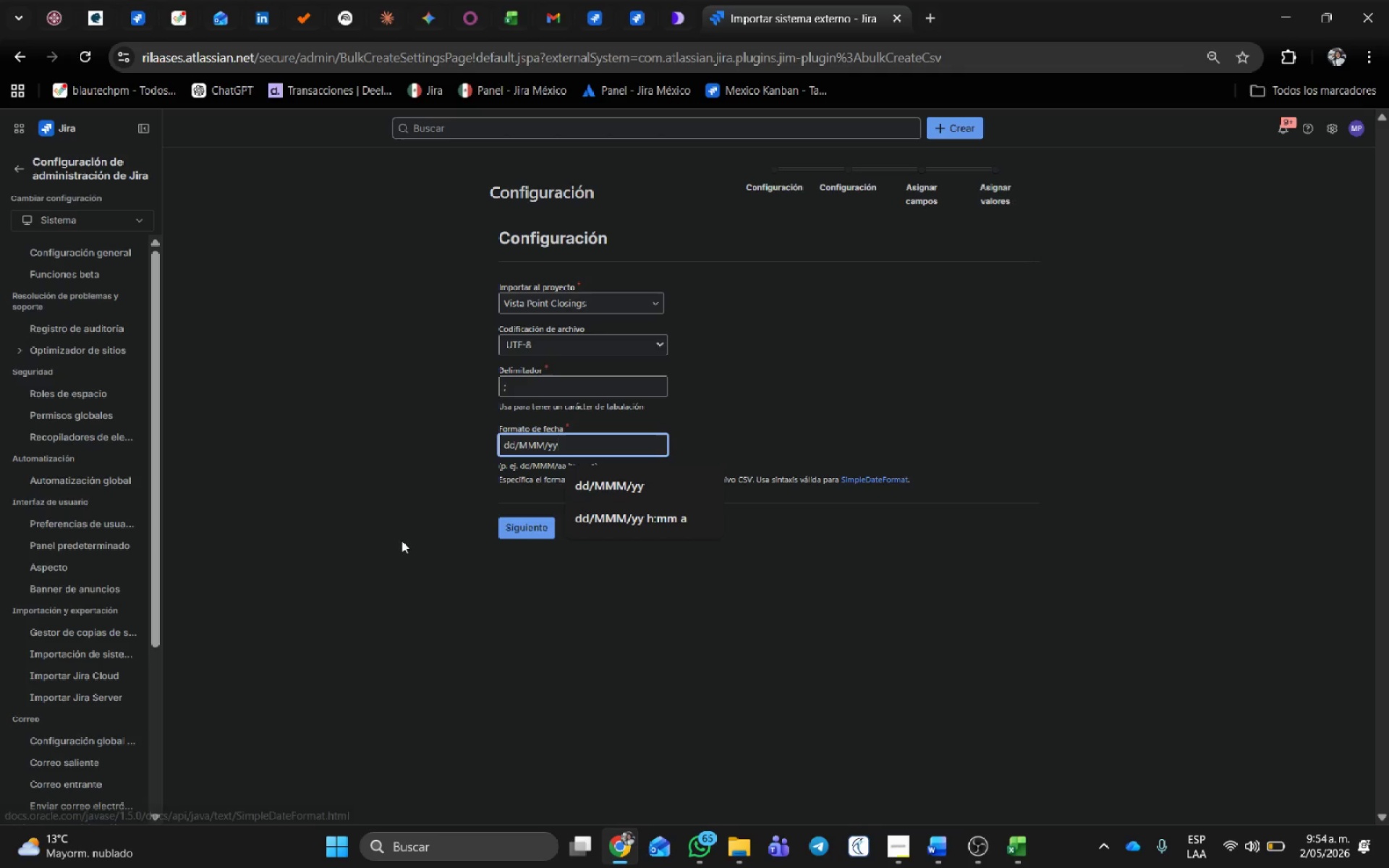 
left_click([379, 574])
 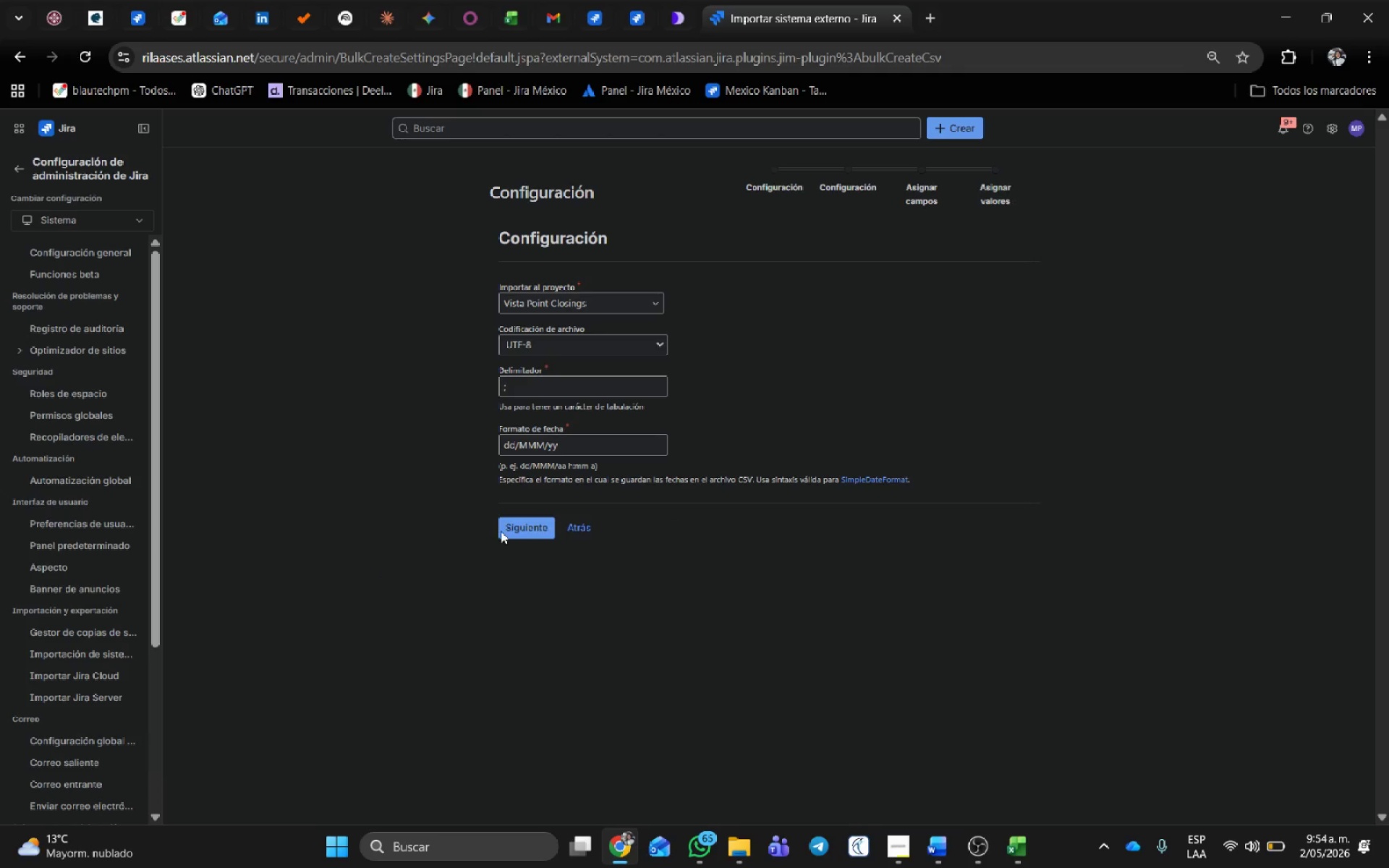 
left_click([517, 531])
 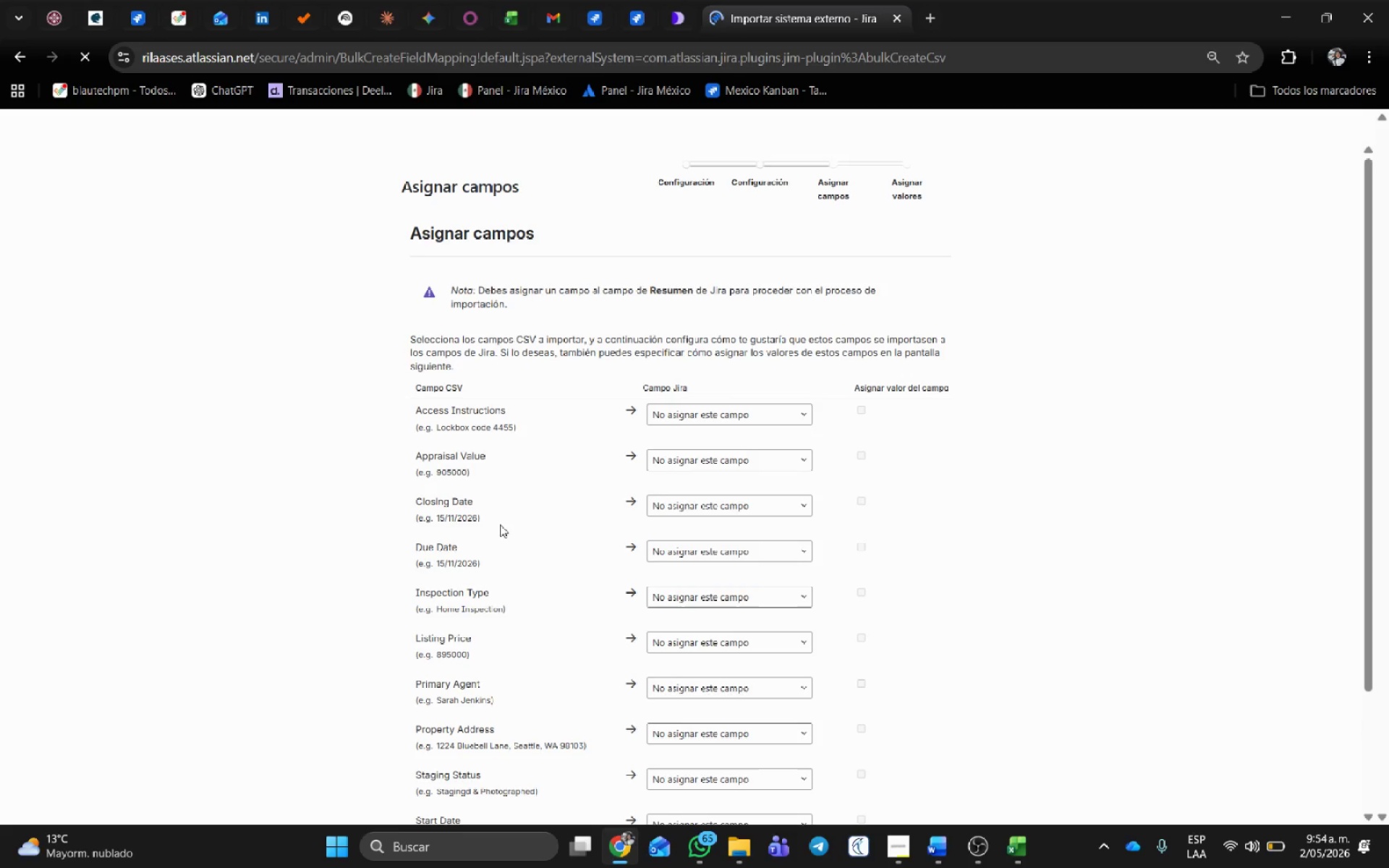 
scroll: coordinate [574, 735], scroll_direction: down, amount: 16.0
 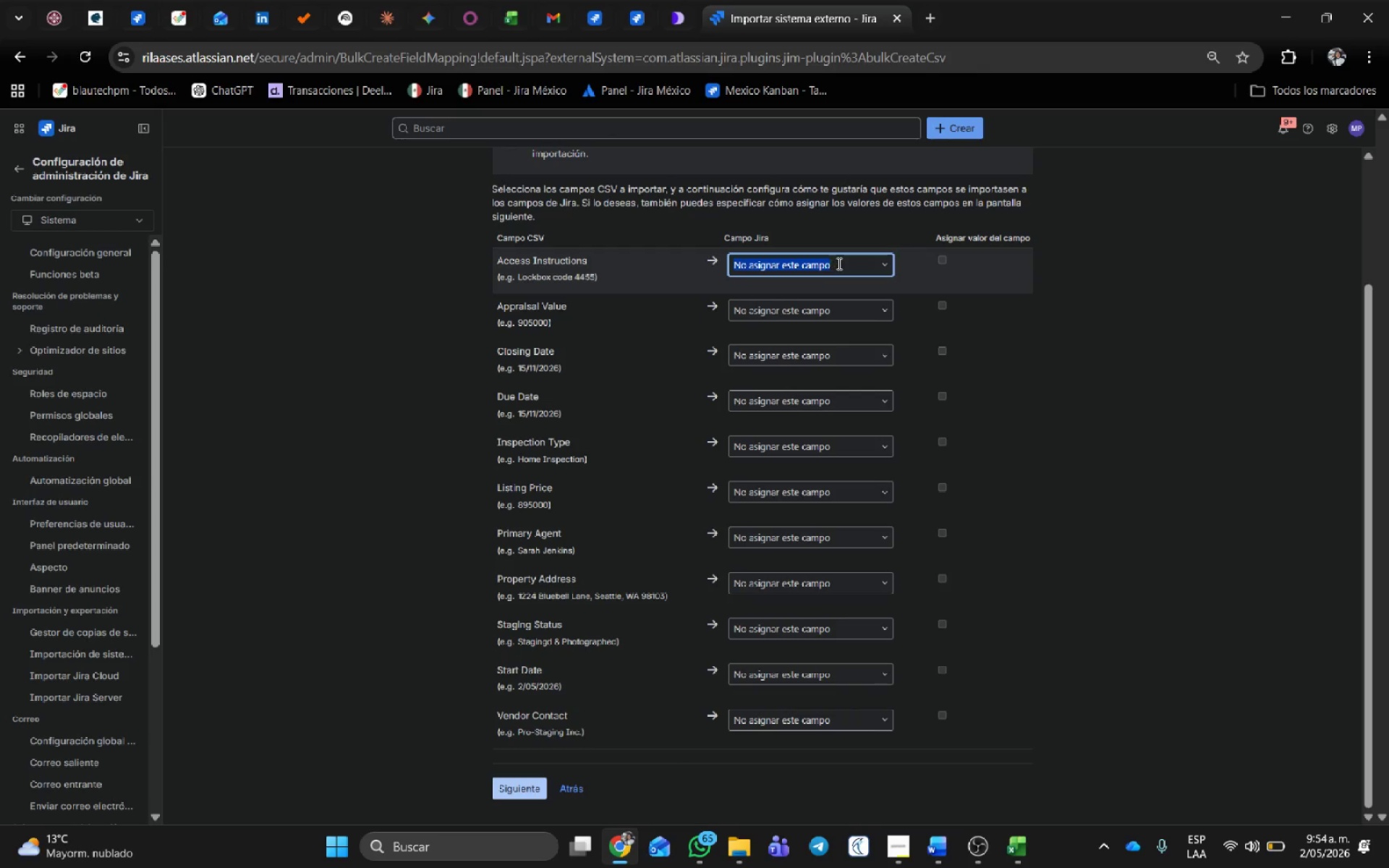 
left_click([838, 263])
 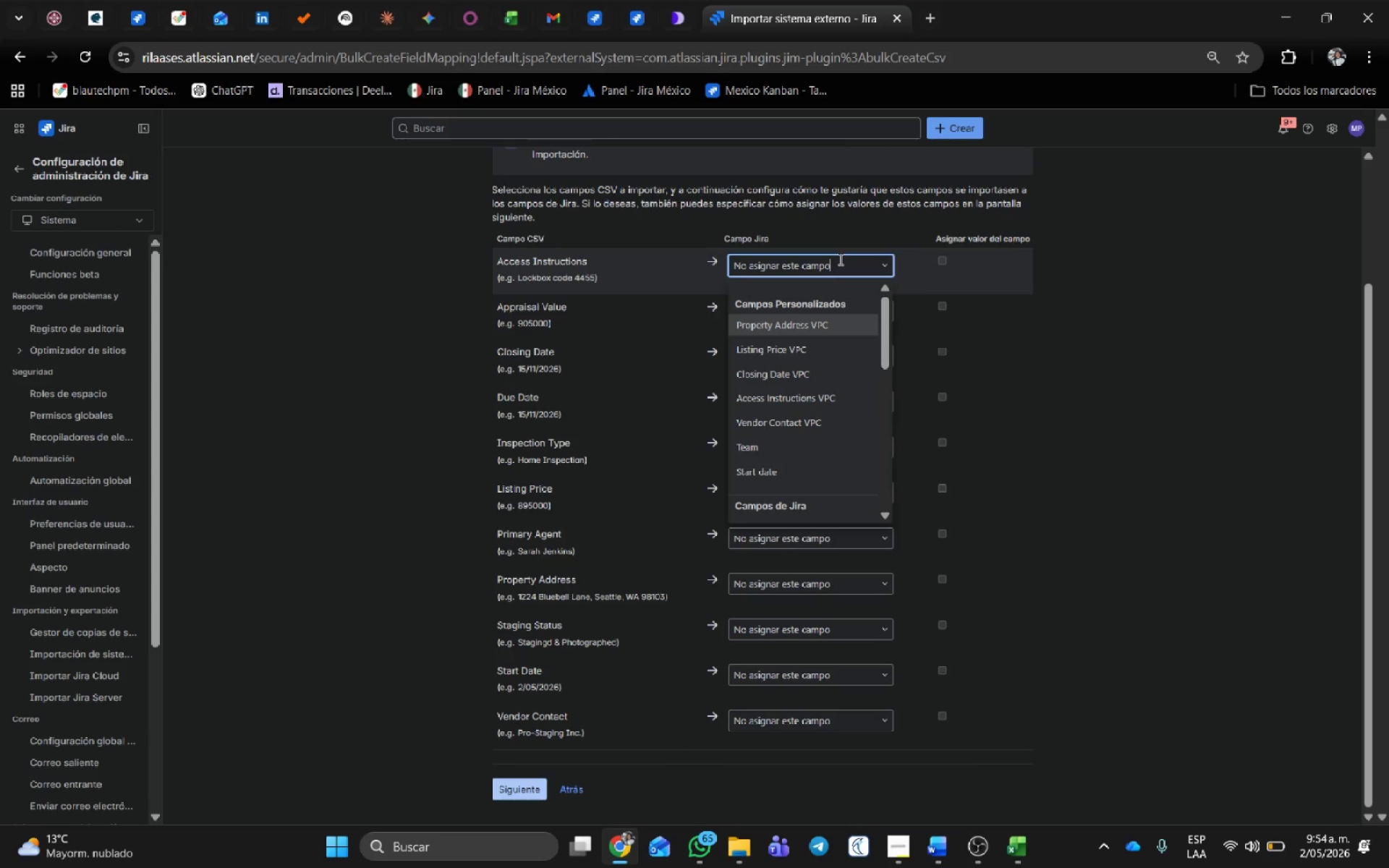 
left_click([1339, 341])
 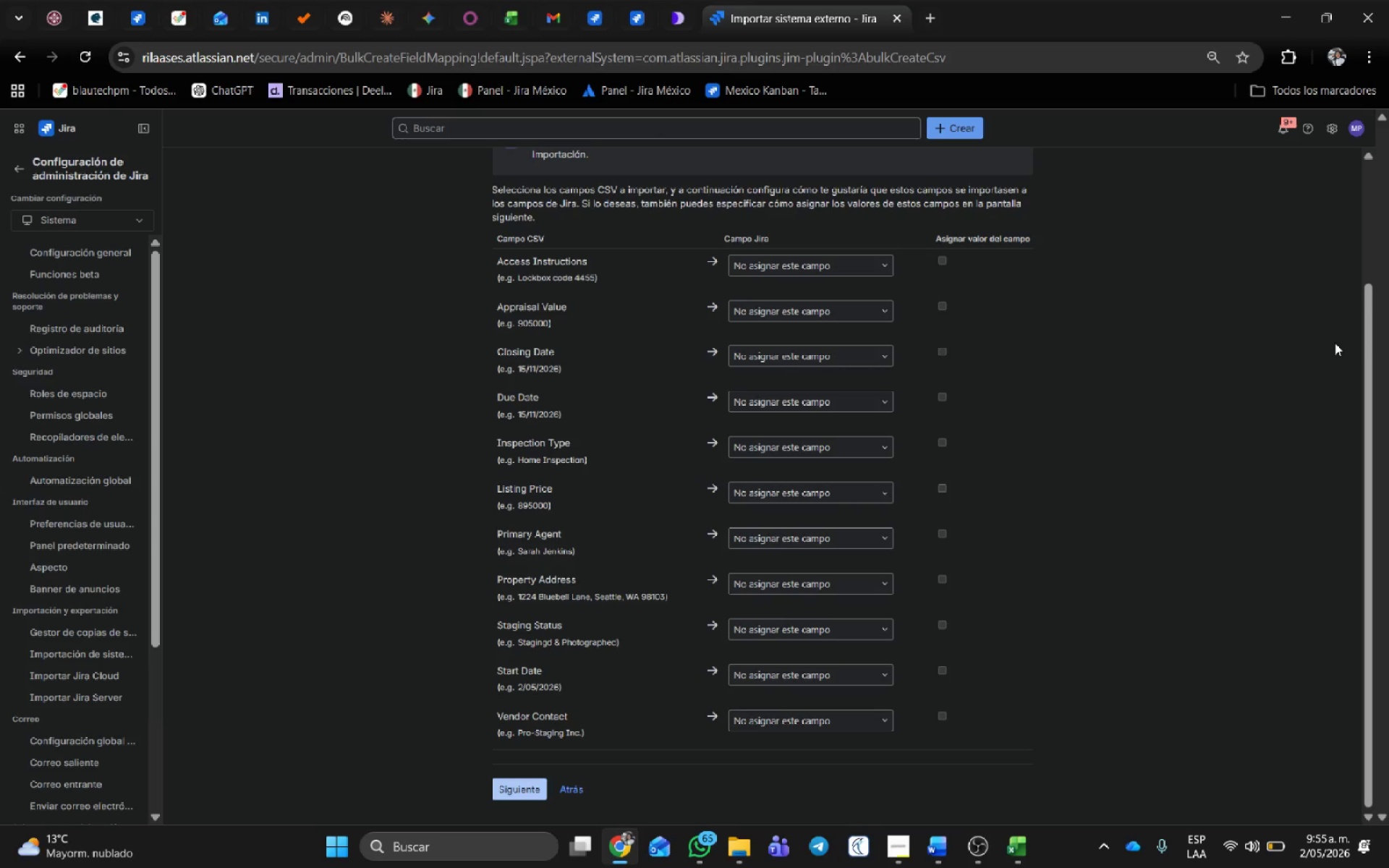 
wait(25.98)
 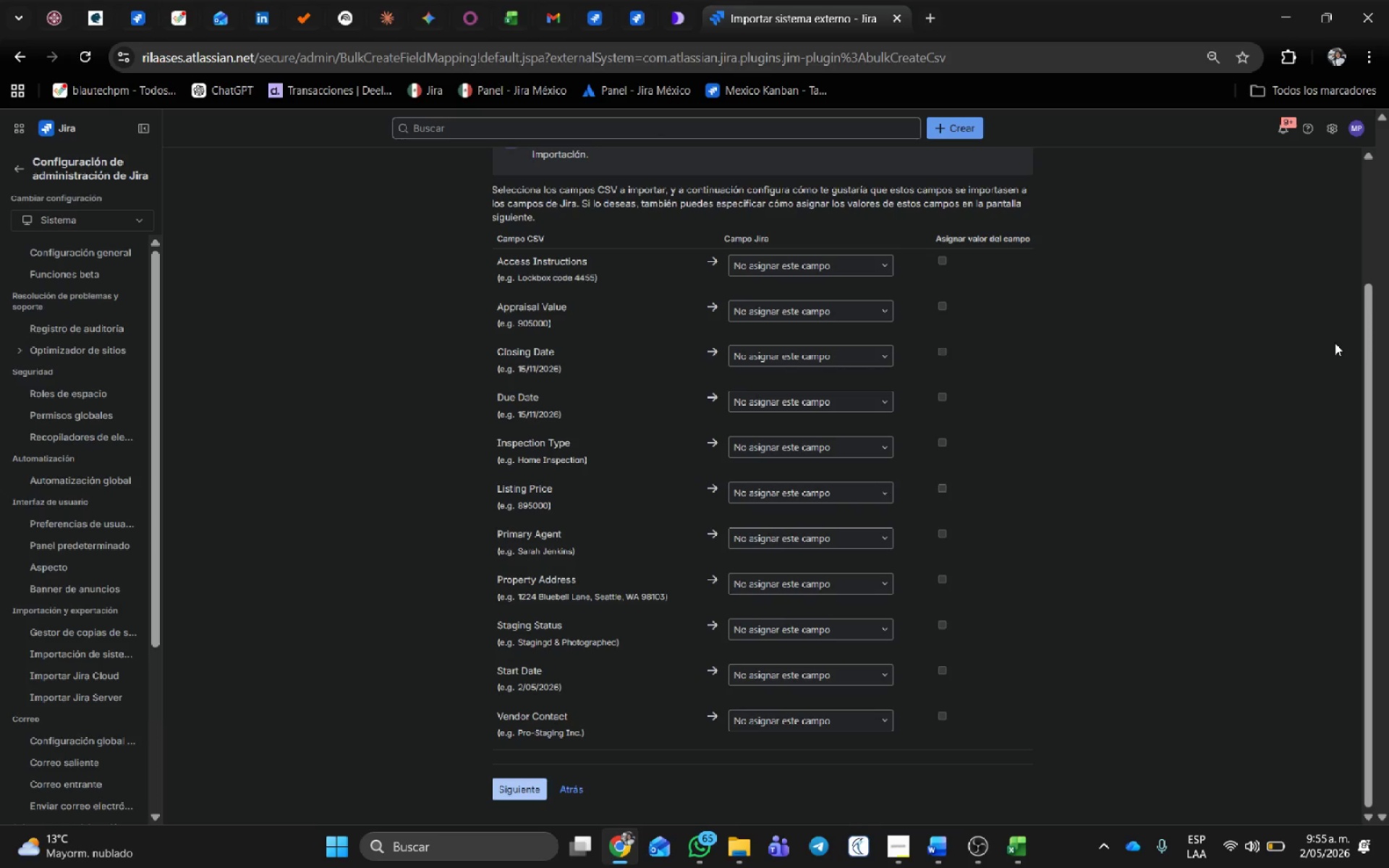 
left_click([836, 267])
 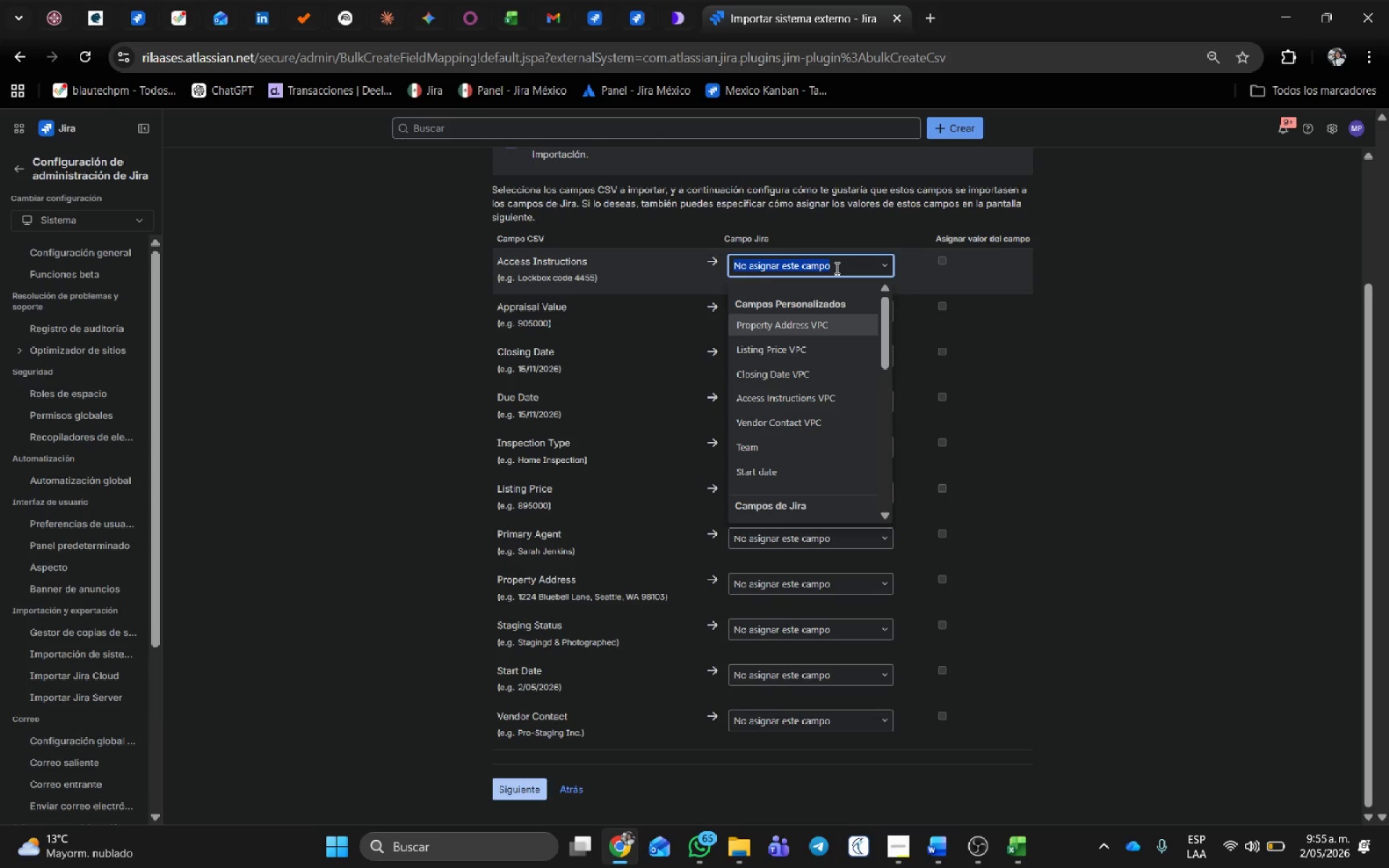 
type(resu)
 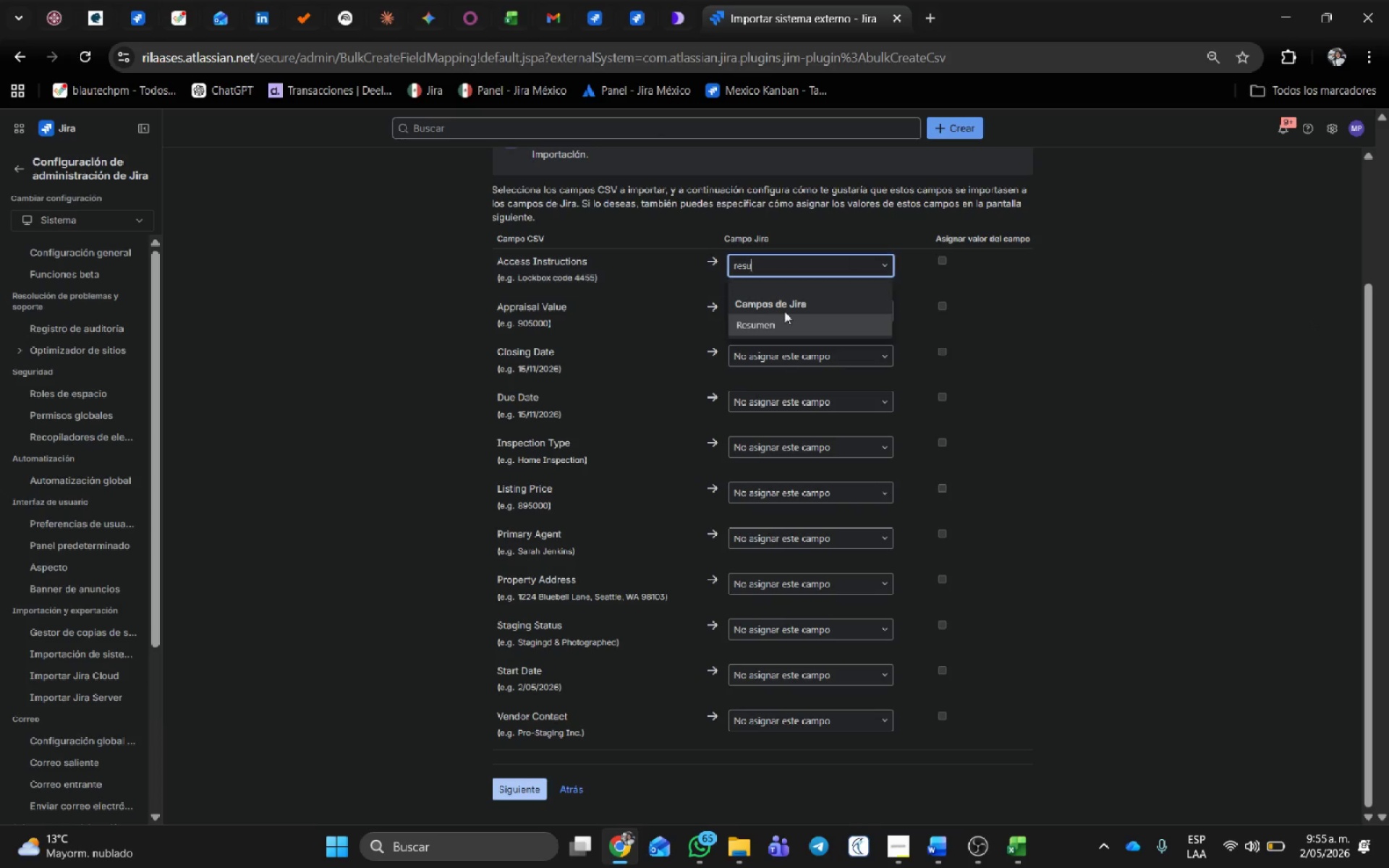 
left_click([780, 318])
 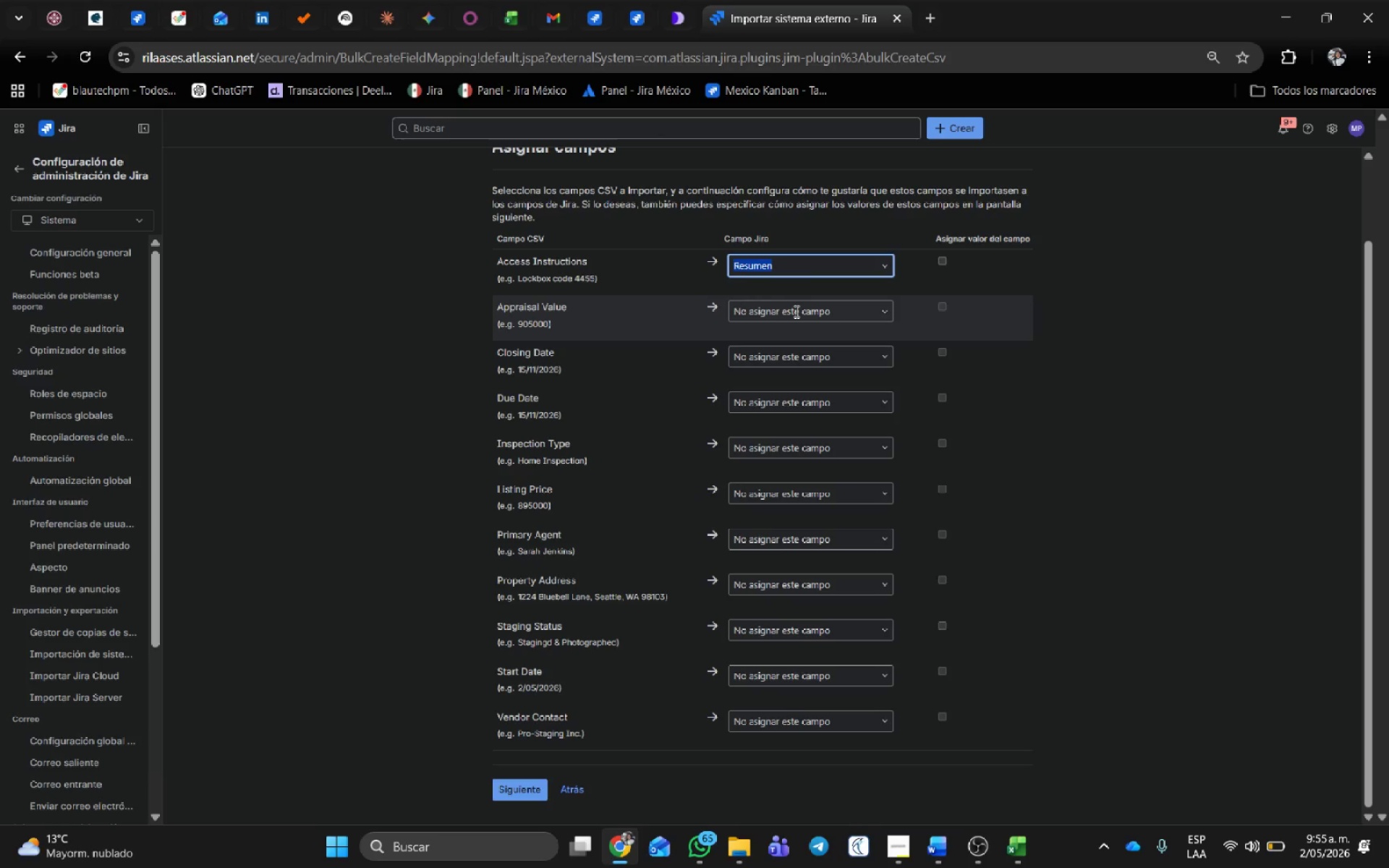 
wait(6.53)
 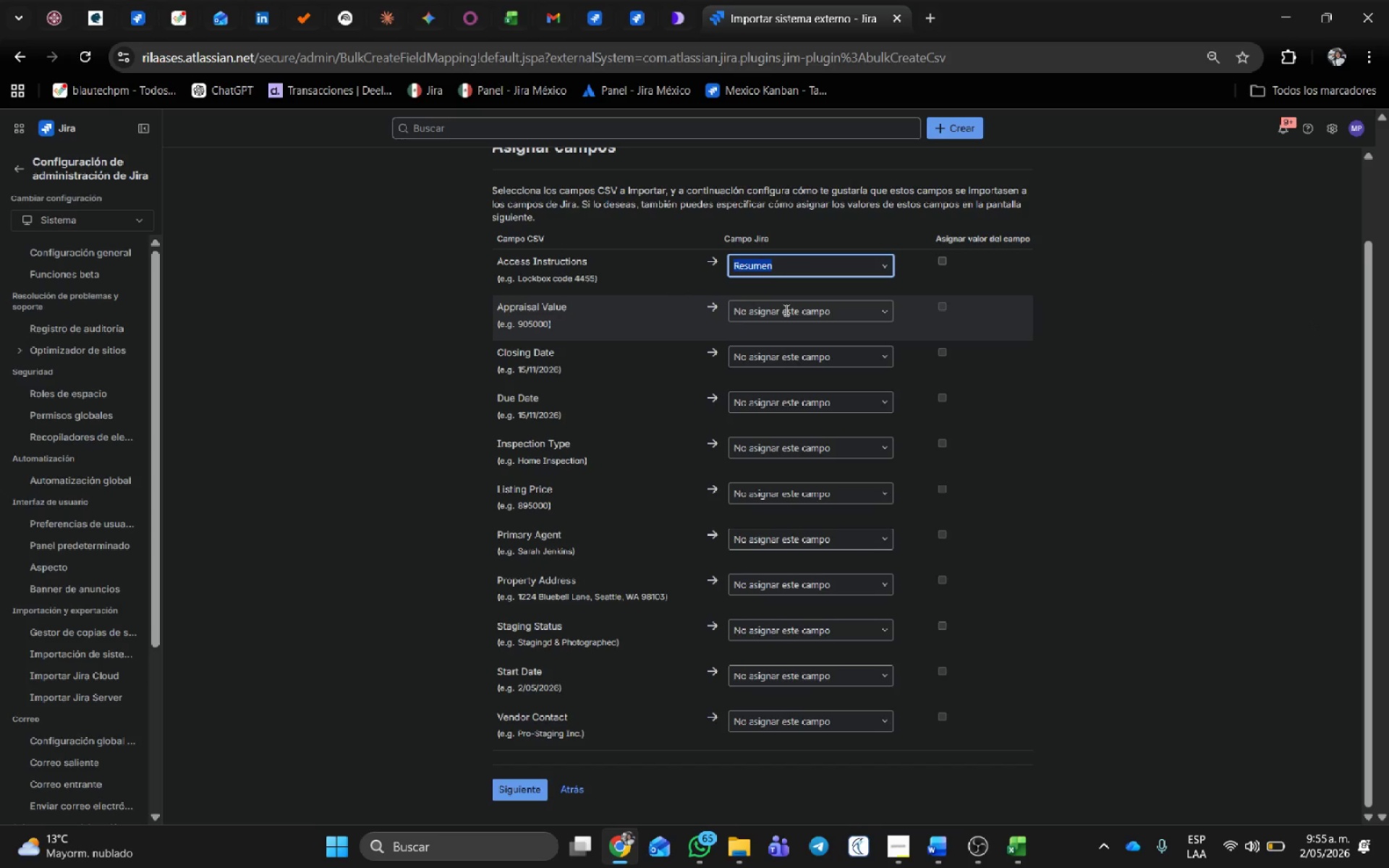 
left_click([832, 315])
 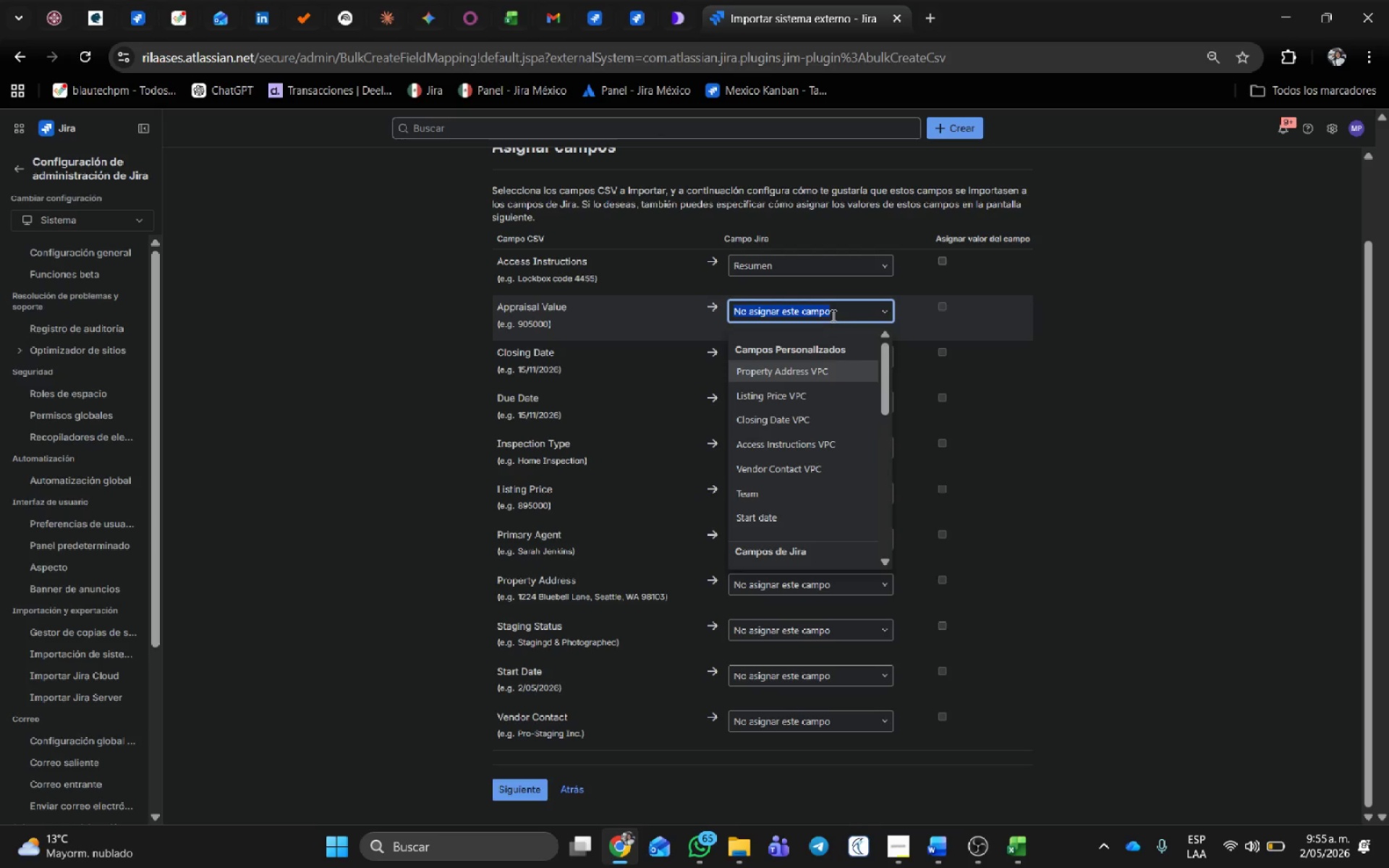 
type(app)
key(Backspace)
key(Backspace)
key(Backspace)
key(Backspace)
key(Backspace)
 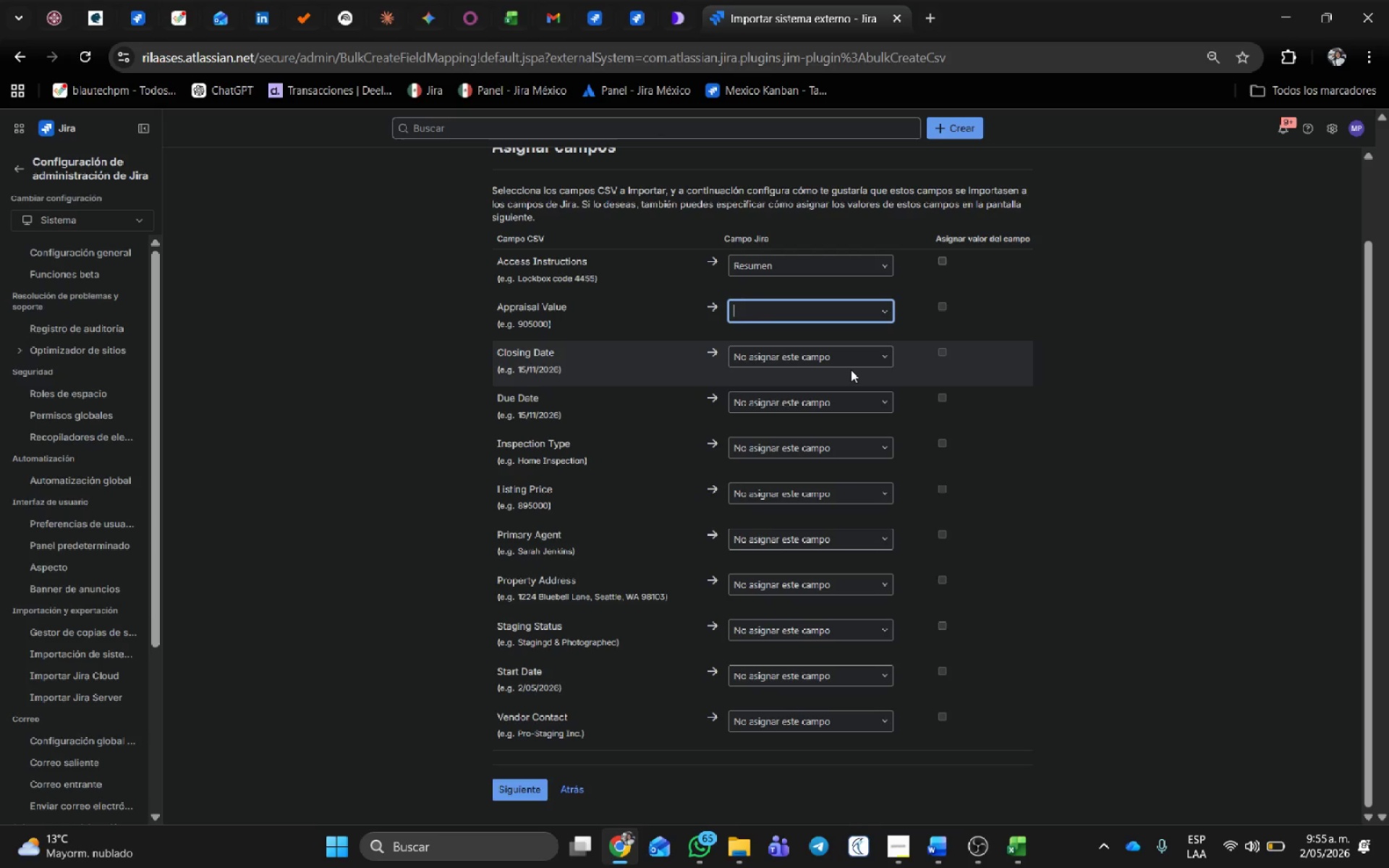 
left_click([851, 355])
 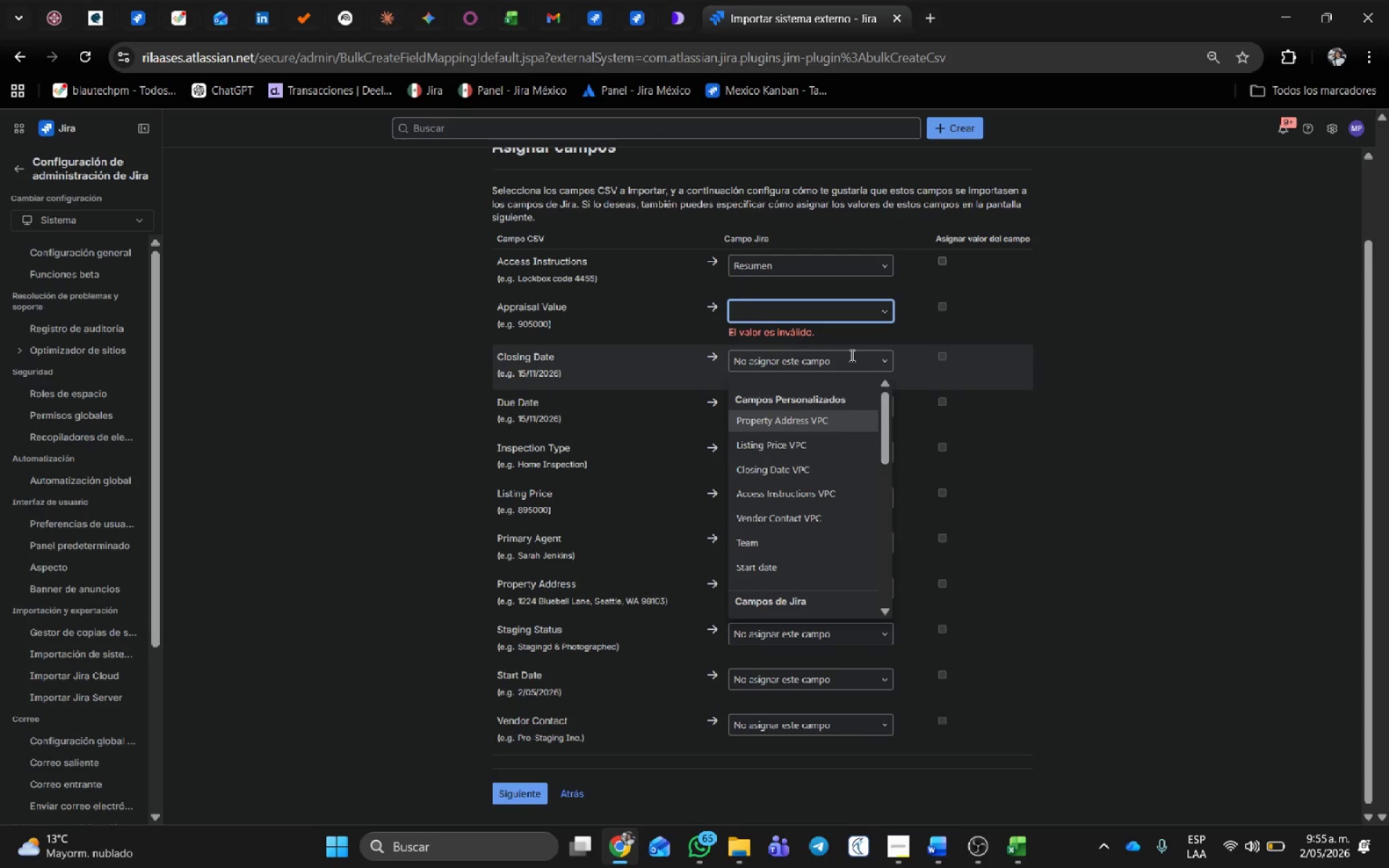 
type(clo)
 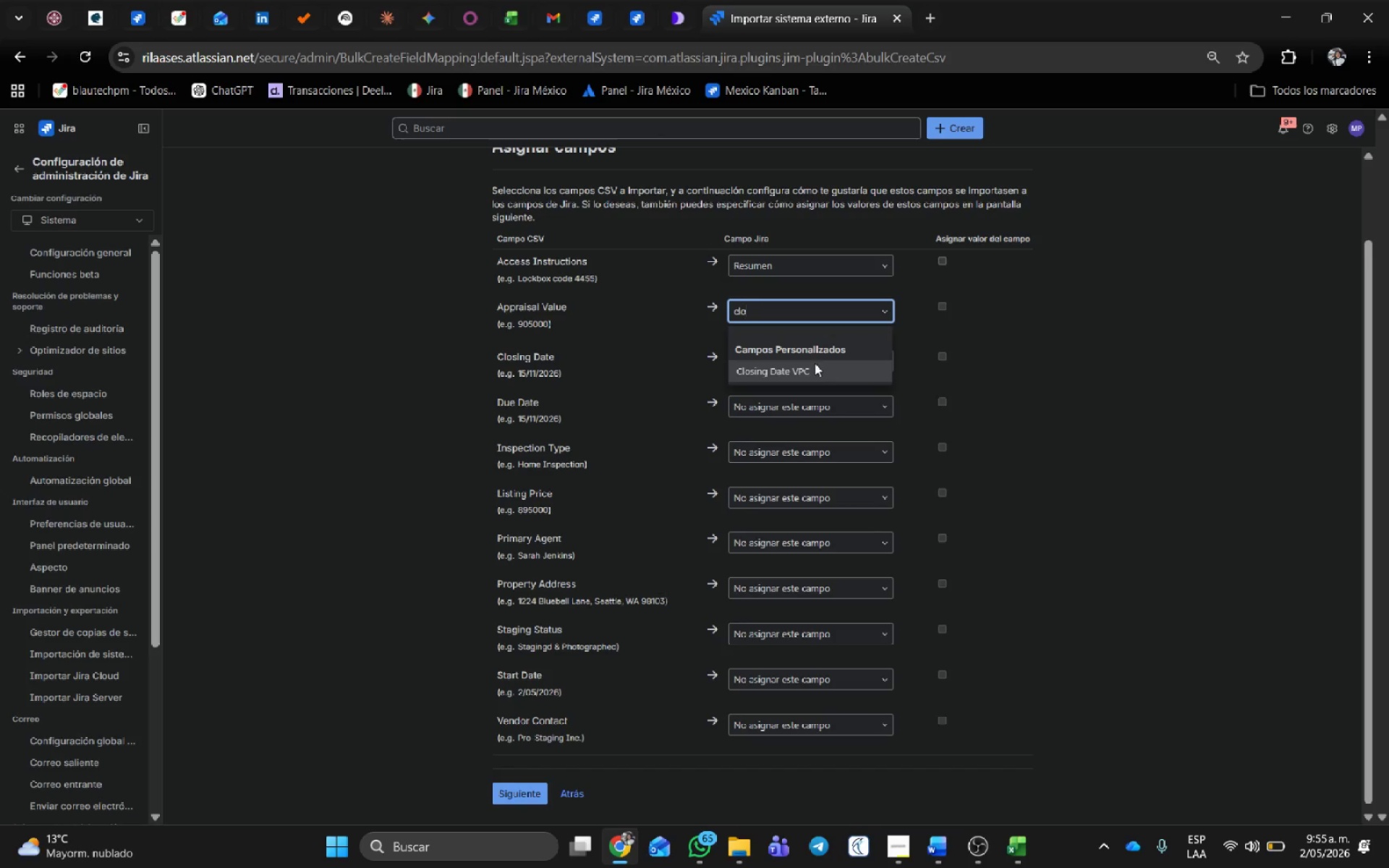 
left_click([809, 369])
 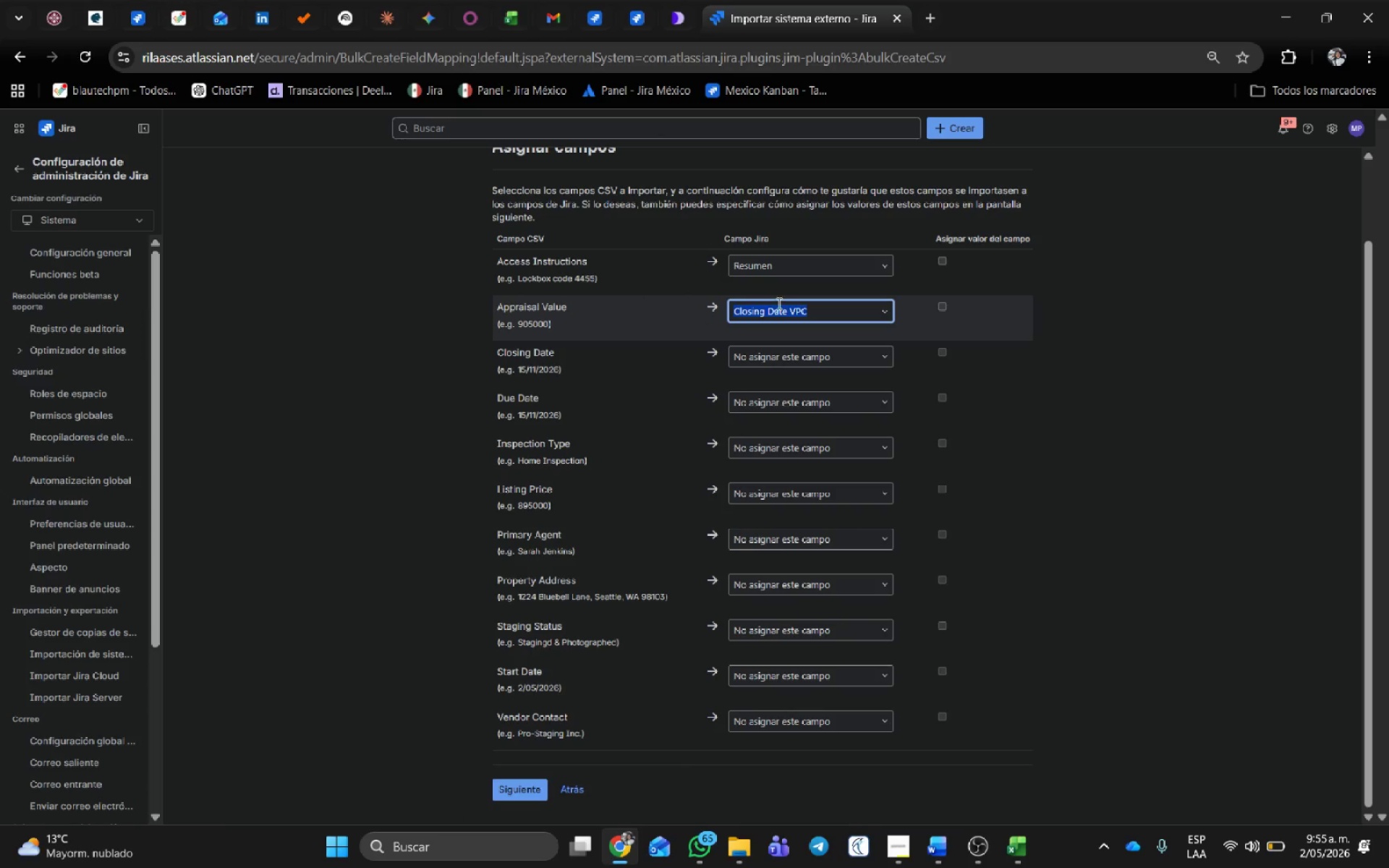 
key(Backspace)
 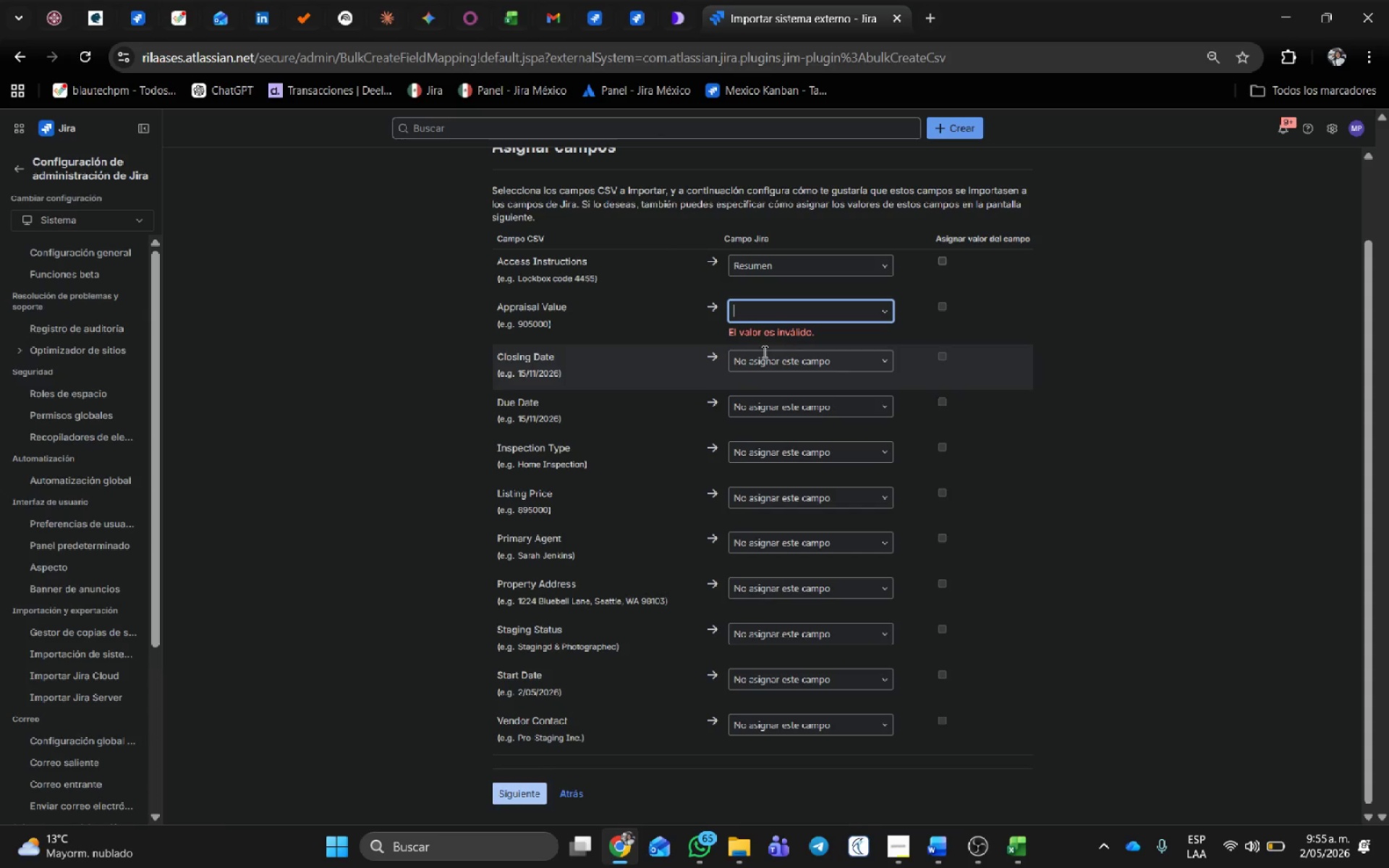 
double_click([767, 360])
 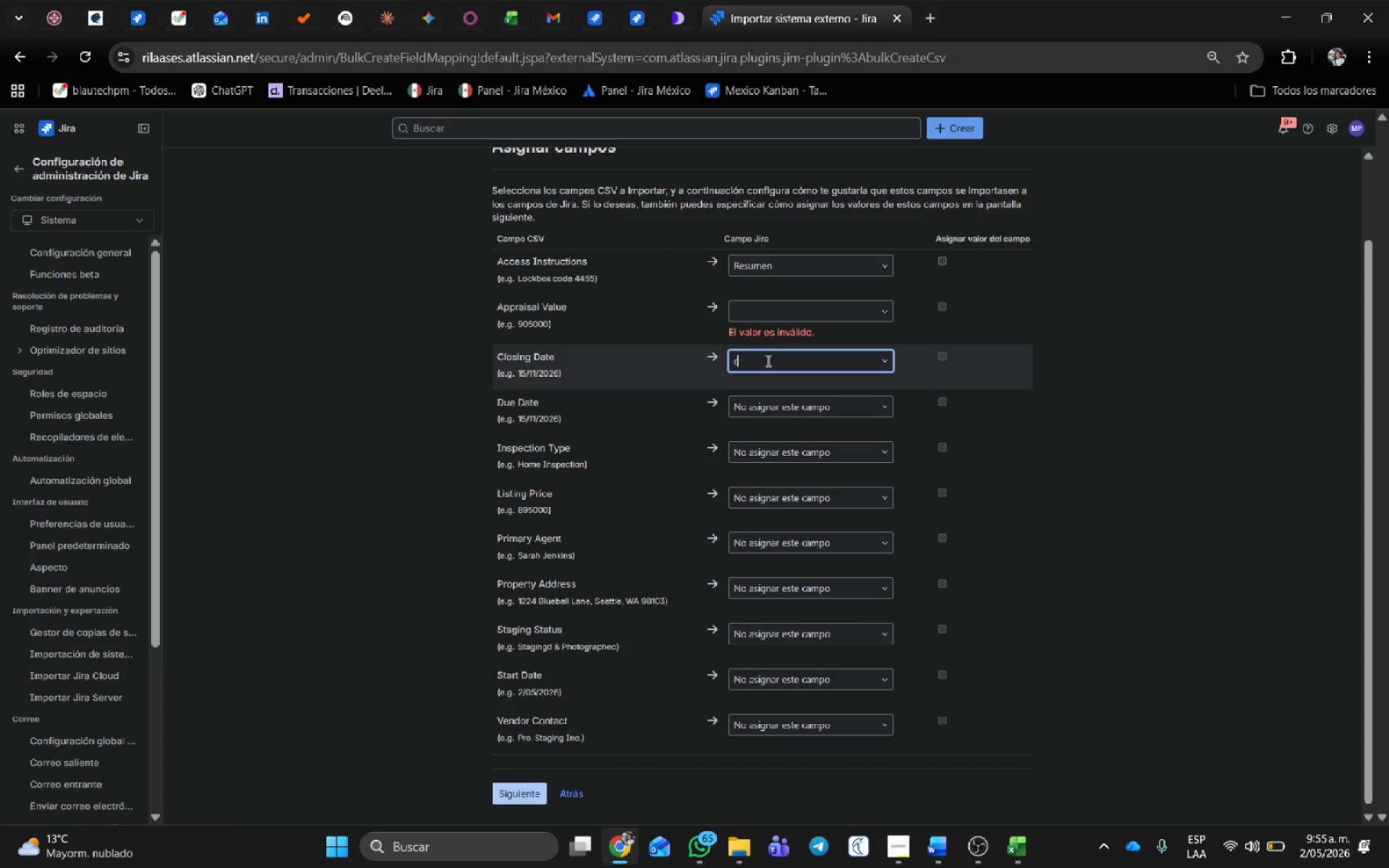 
type(closing)
 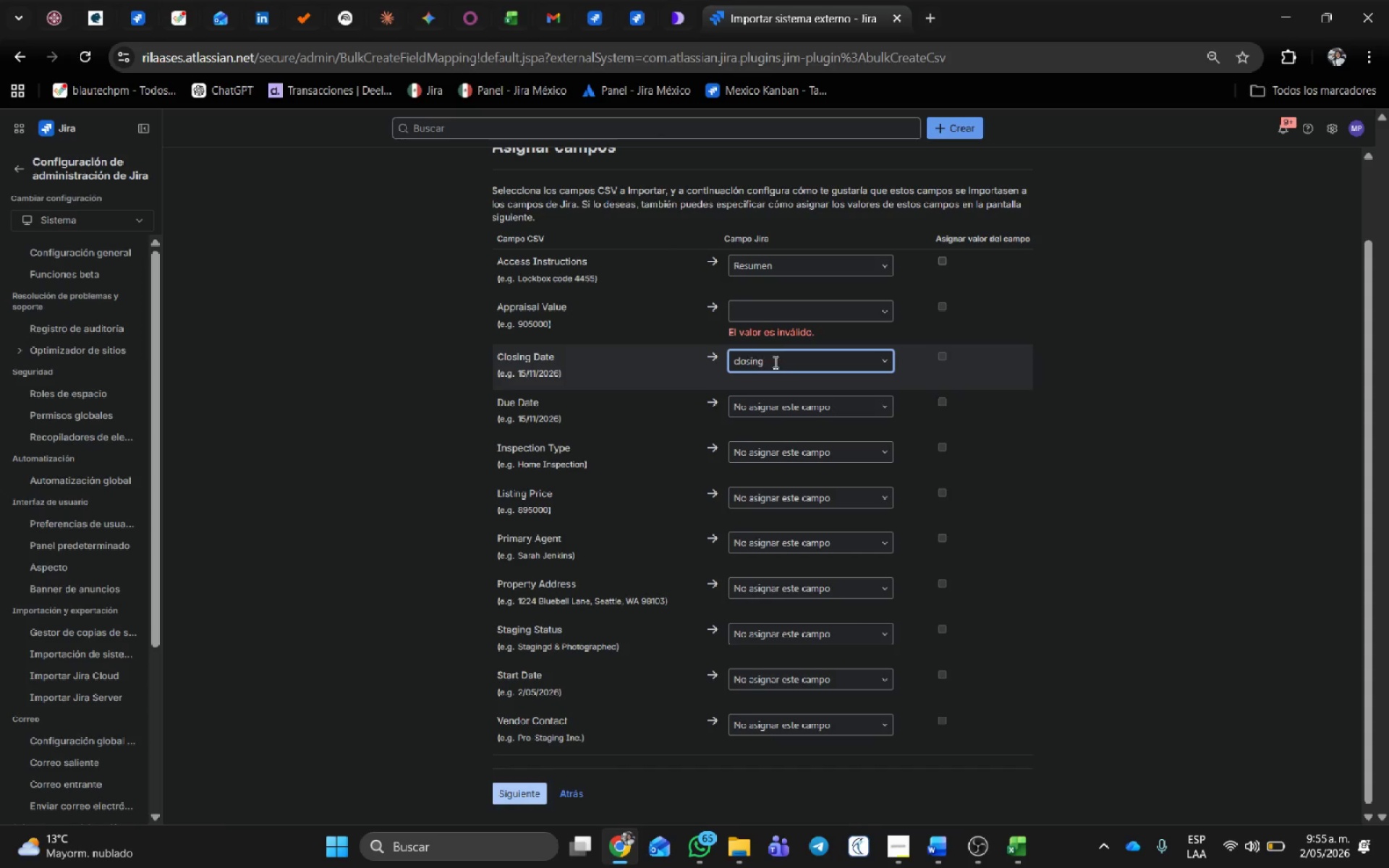 
left_click([786, 365])
 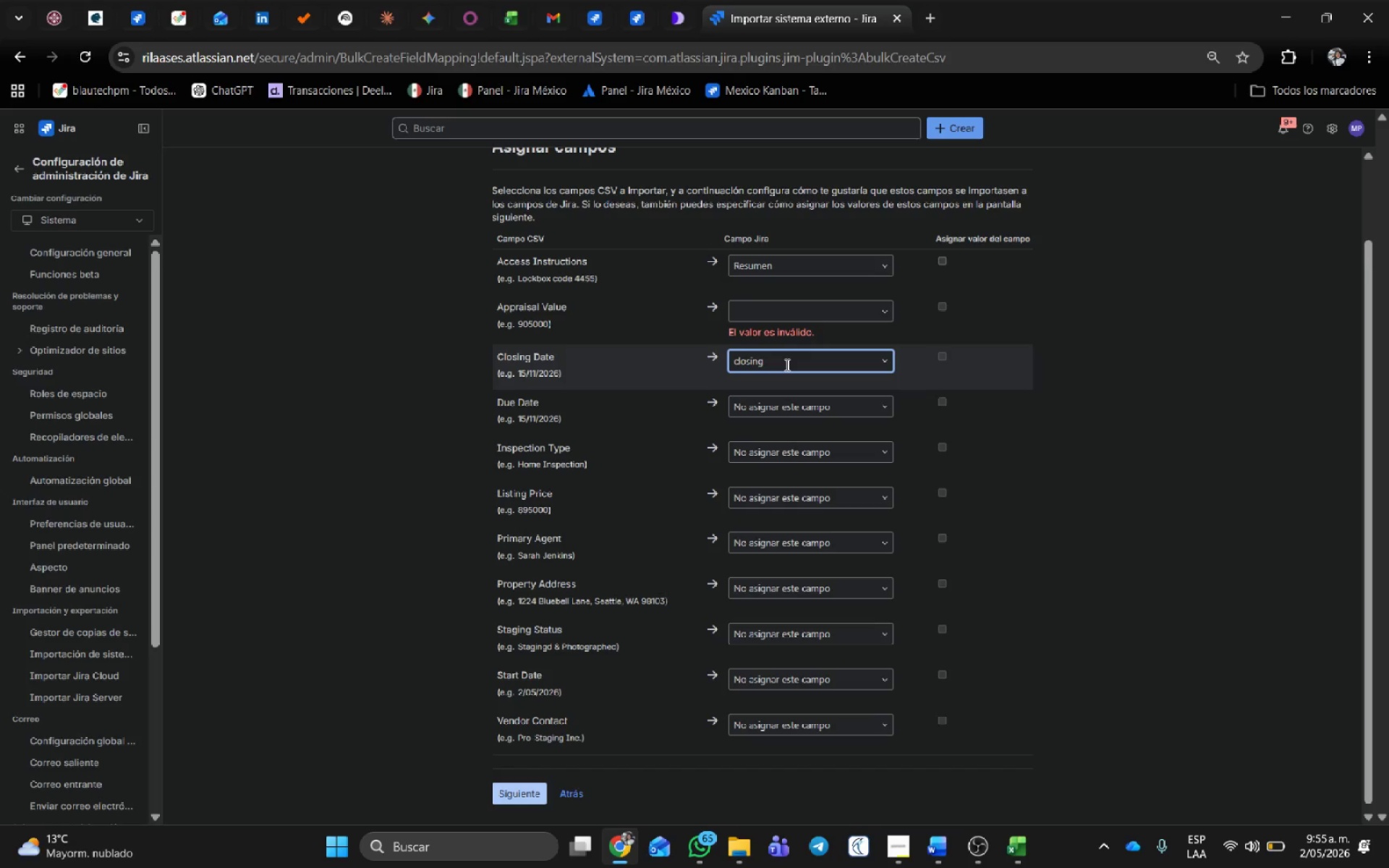 
key(Backspace)
key(Backspace)
key(Backspace)
key(Backspace)
key(Backspace)
key(Backspace)
key(Backspace)
type(Clos)
 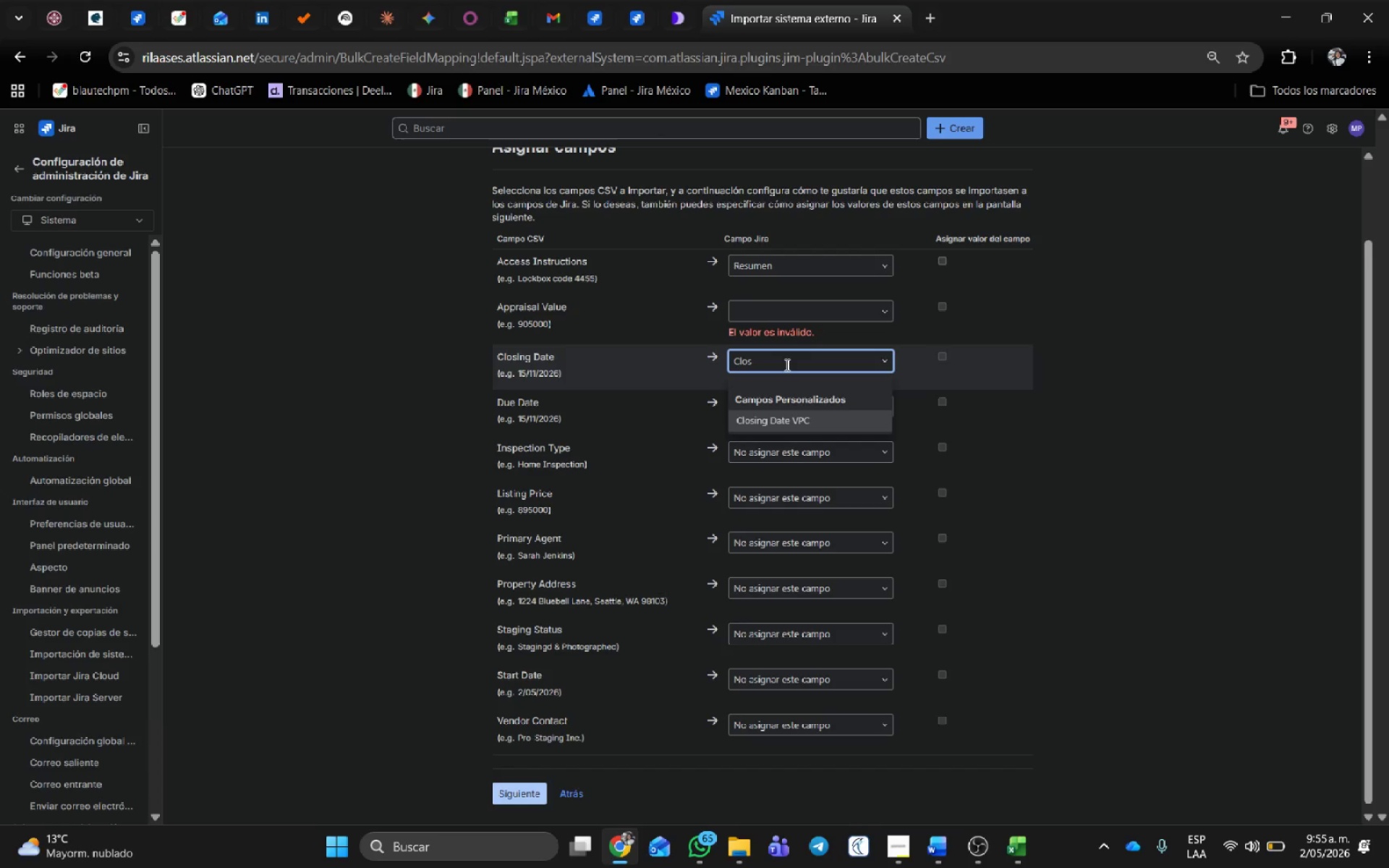 
left_click([790, 413])
 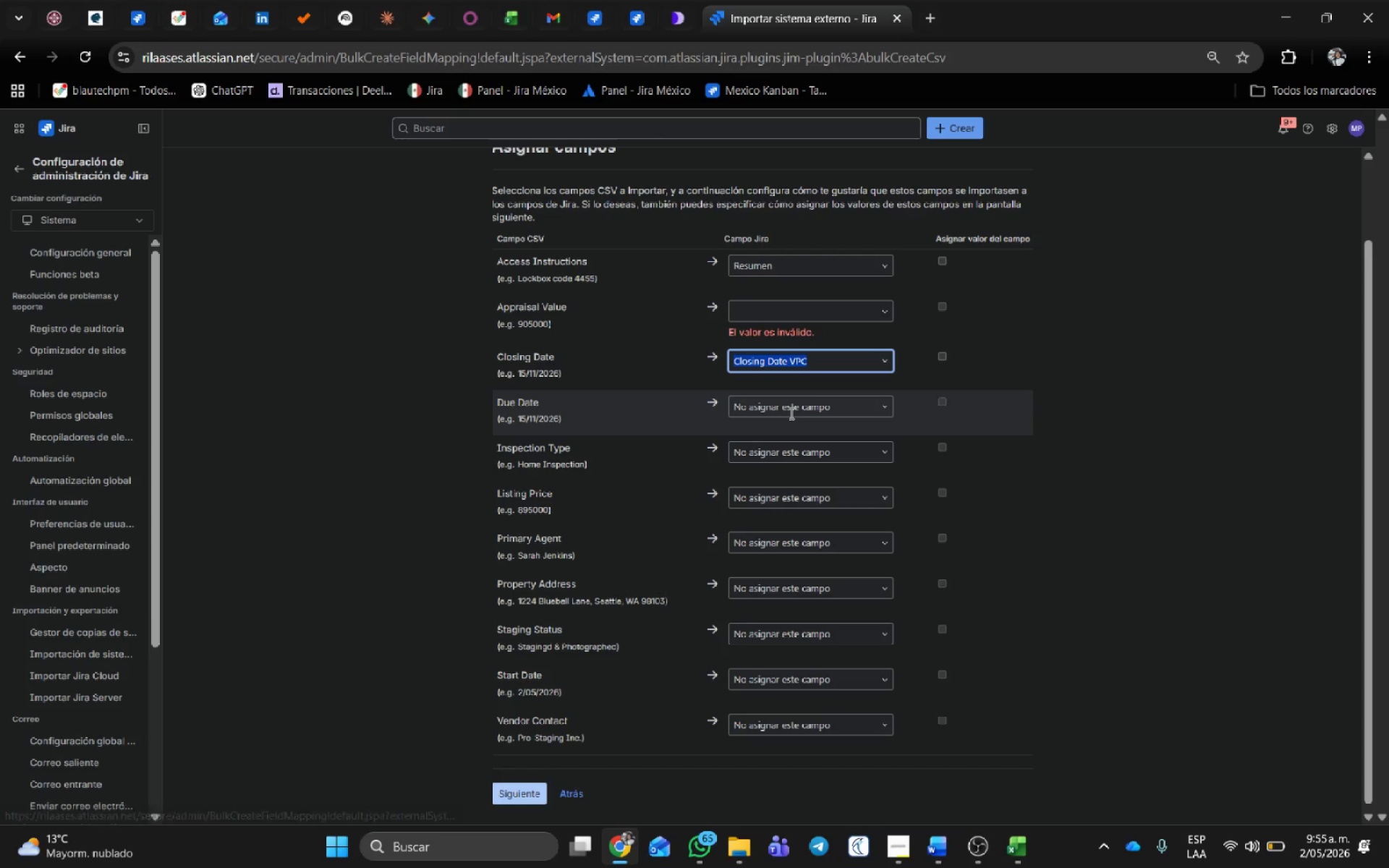 
left_click([790, 413])
 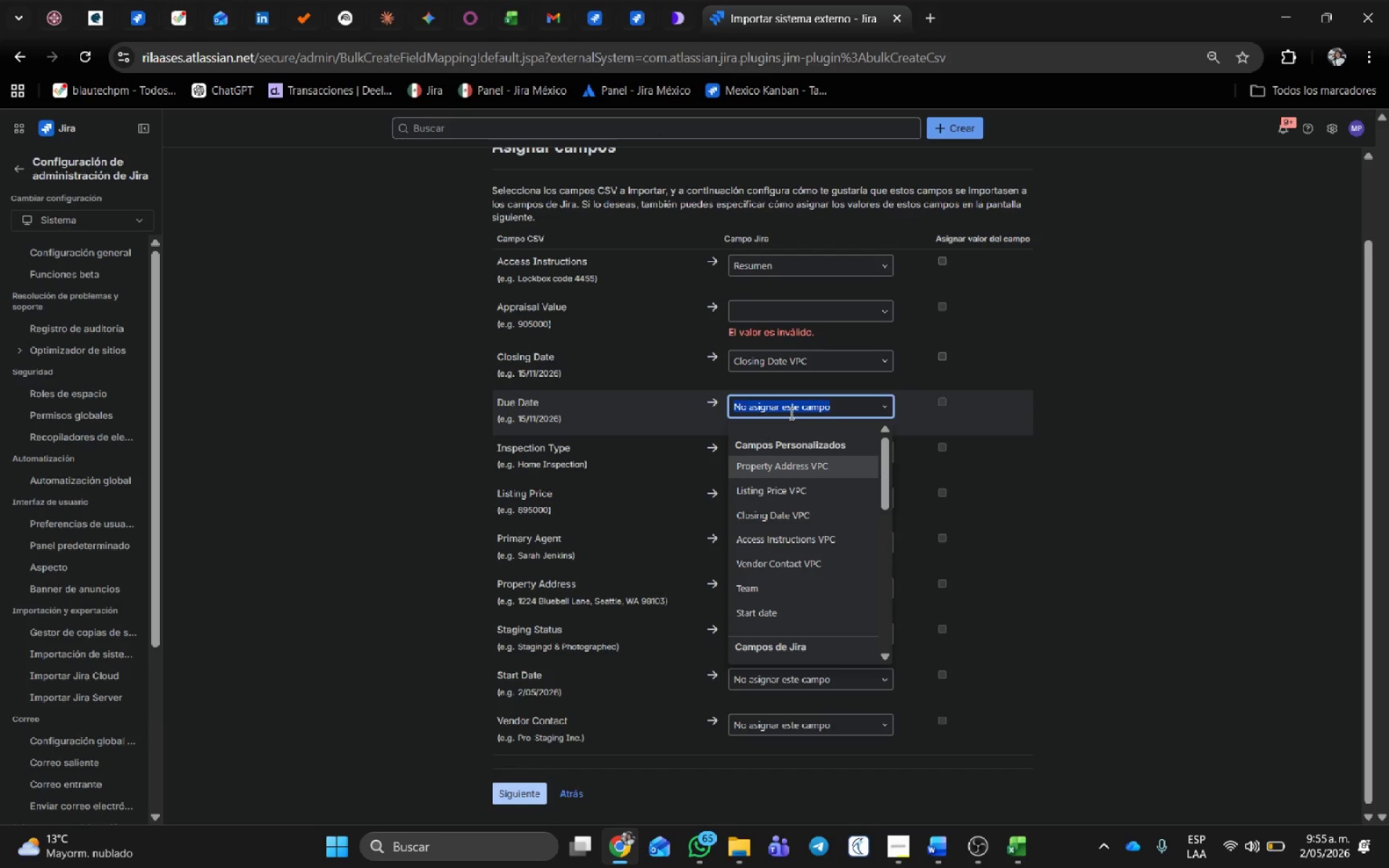 
type(Fecha)
 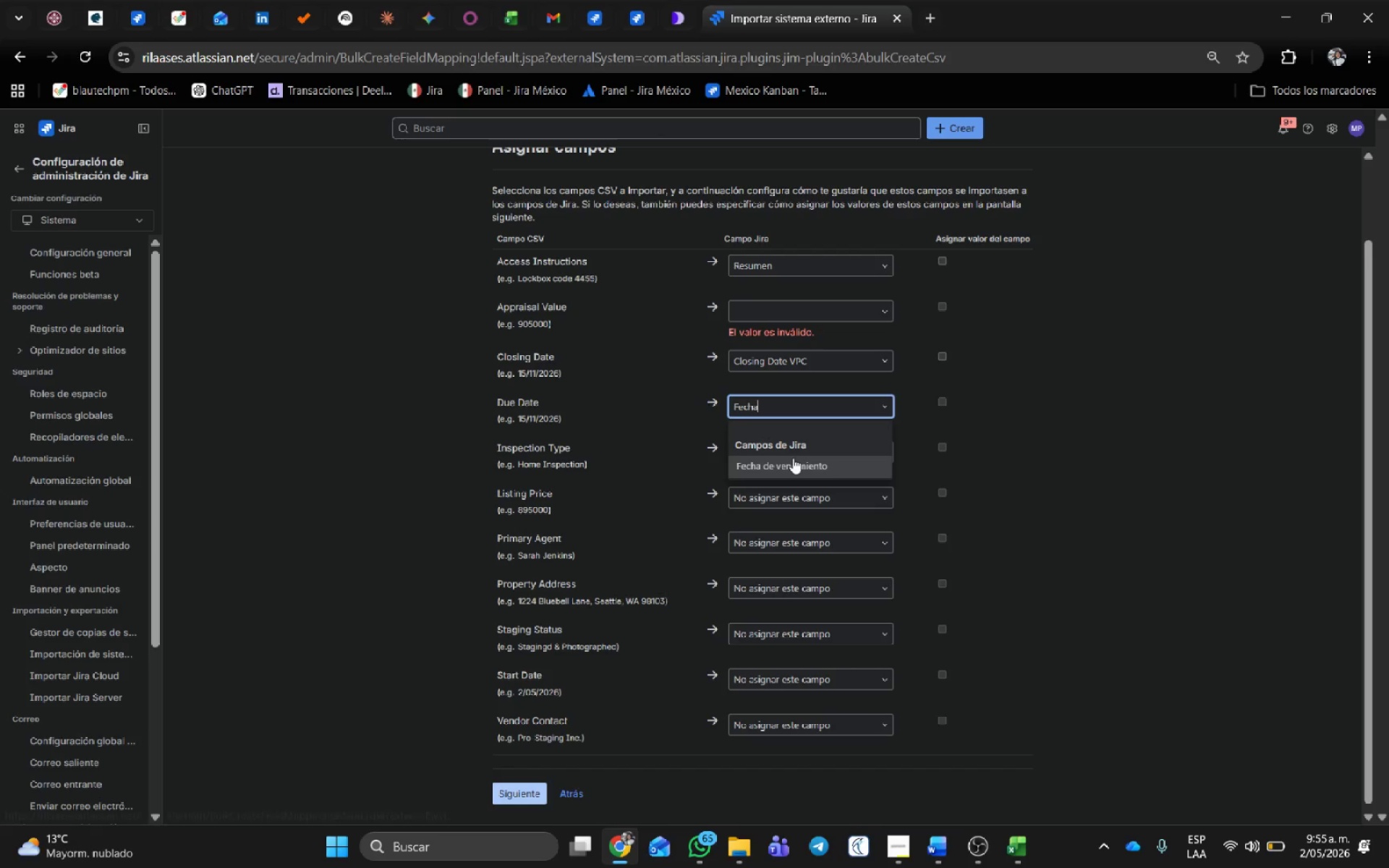 
left_click([793, 464])
 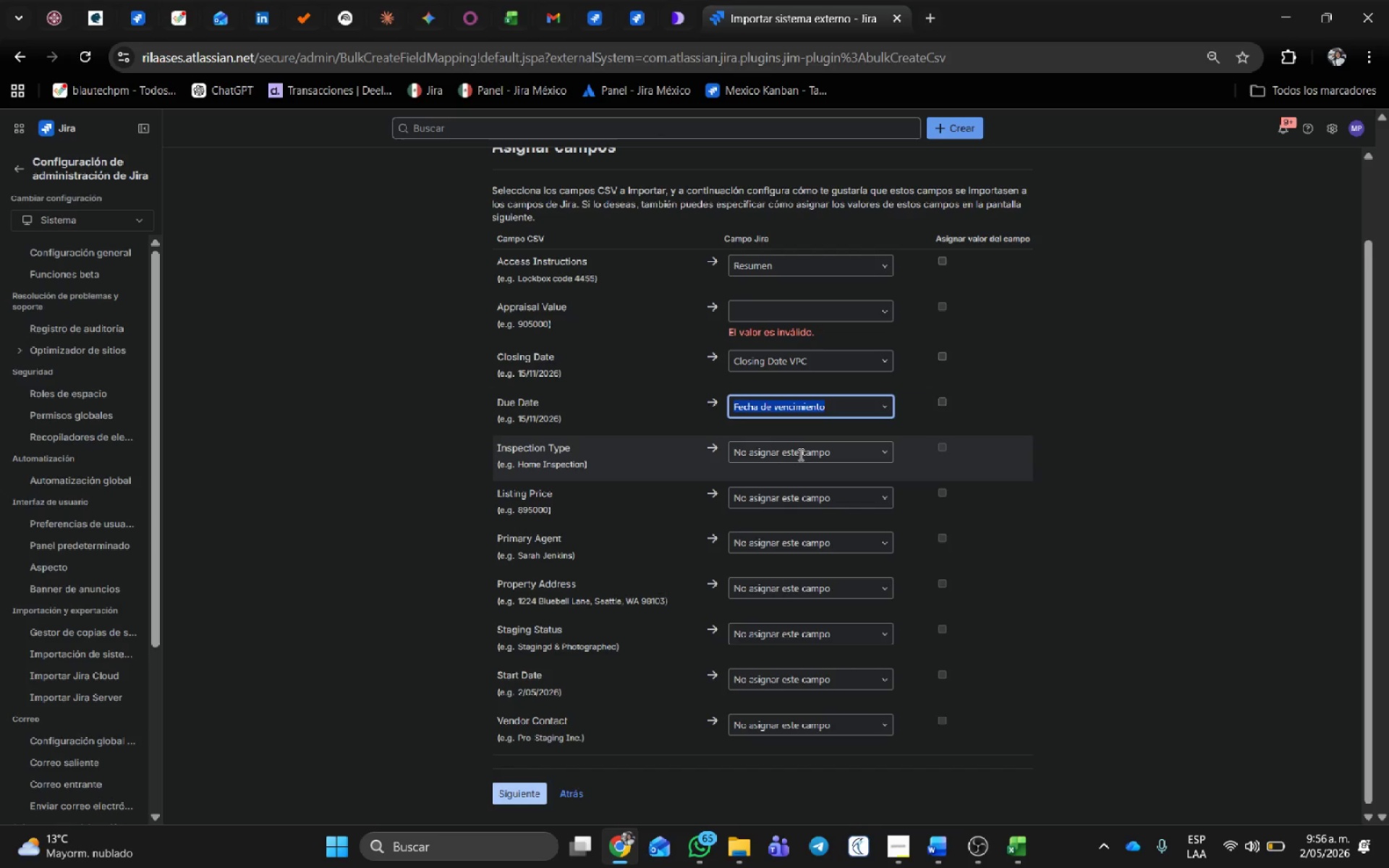 
left_click([801, 451])
 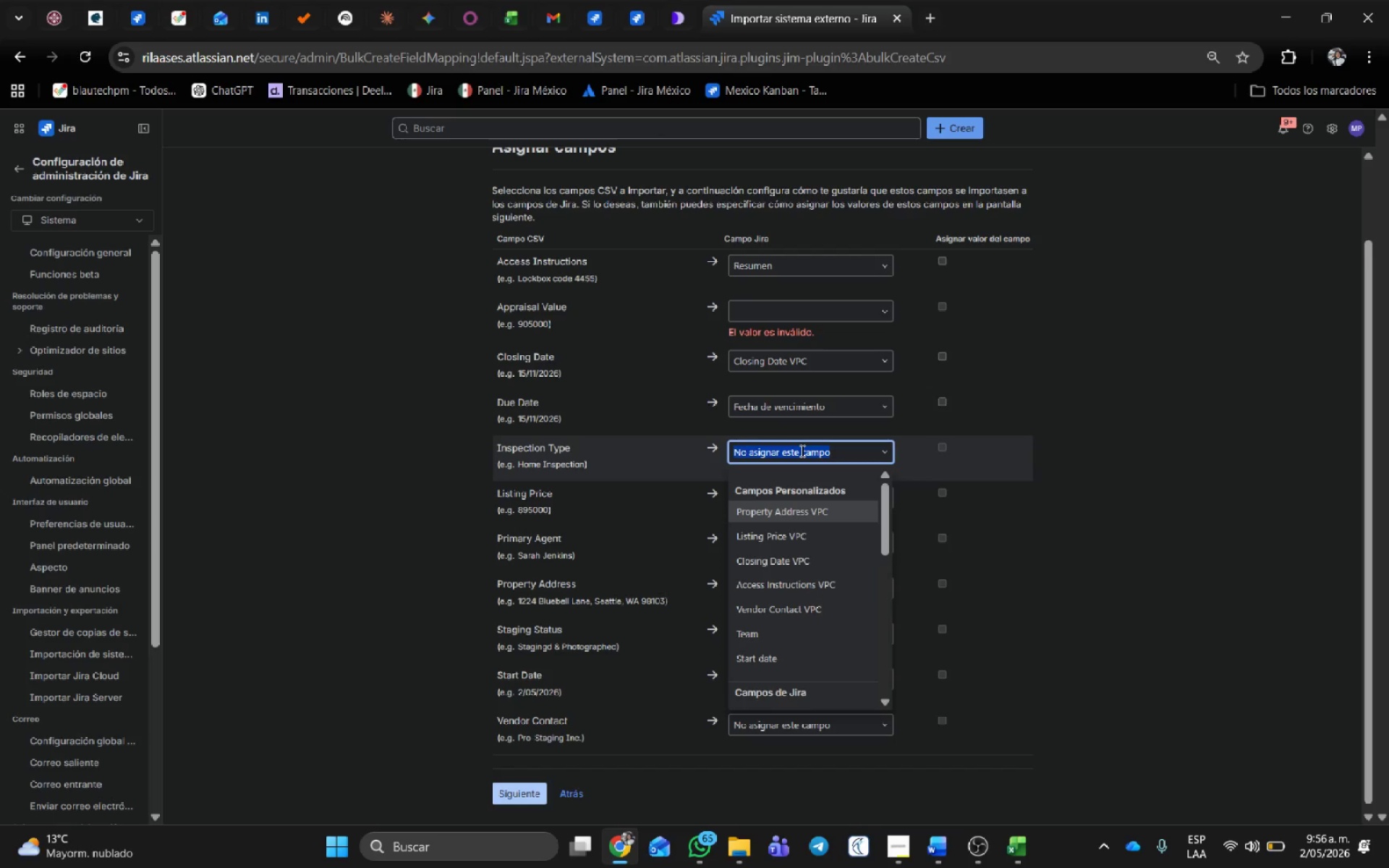 
type(tipo)
 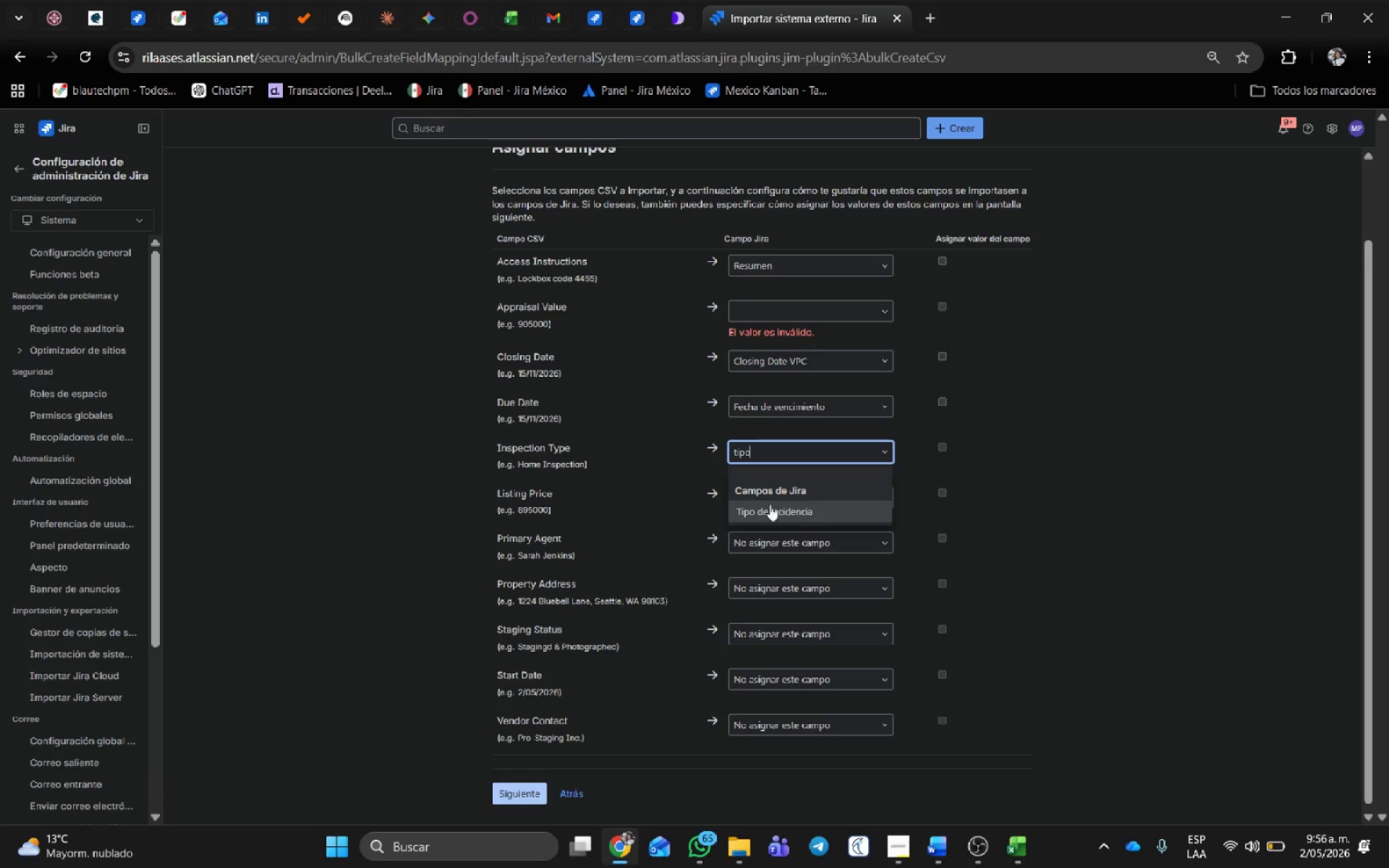 
left_click([771, 509])
 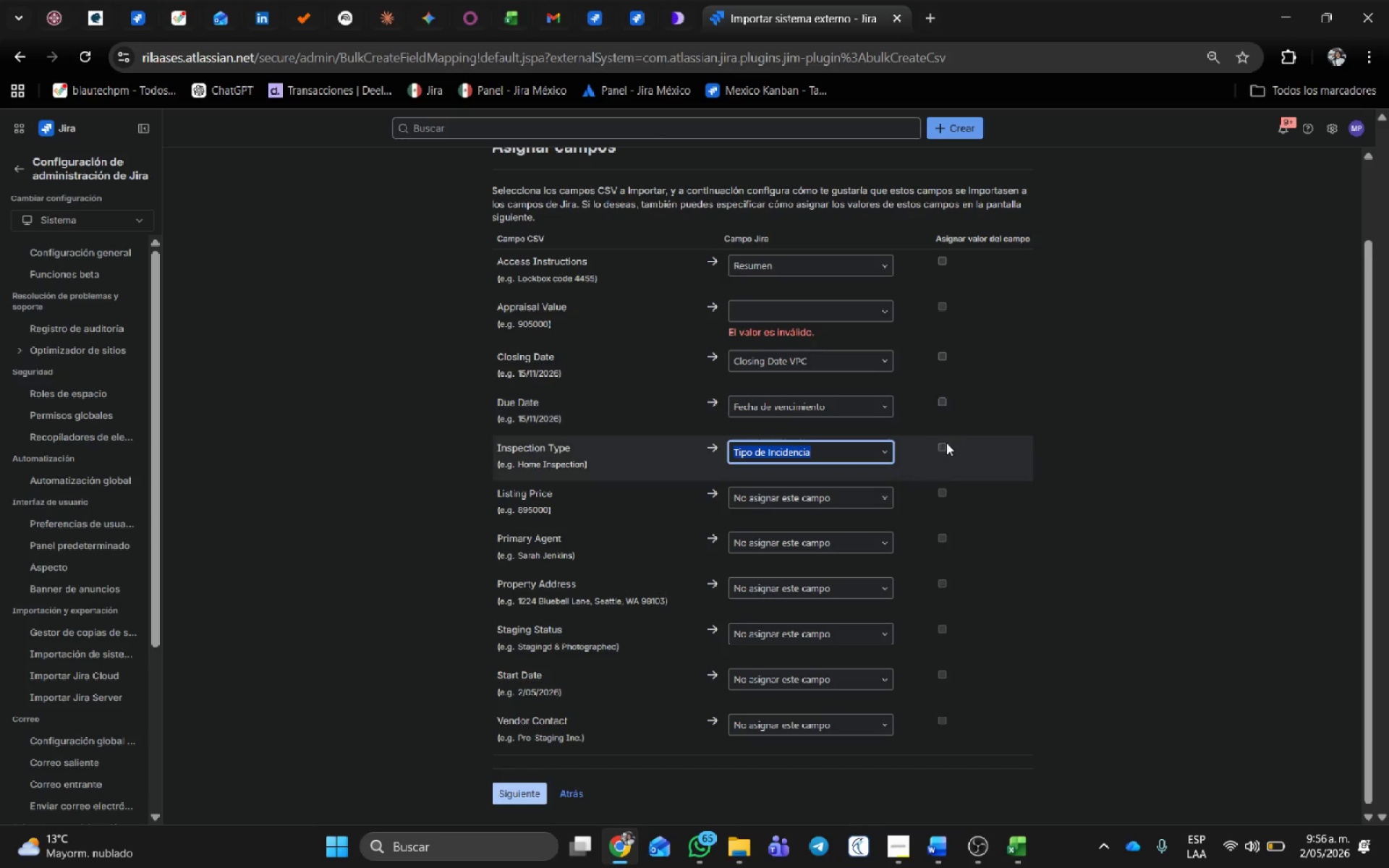 
left_click([943, 448])
 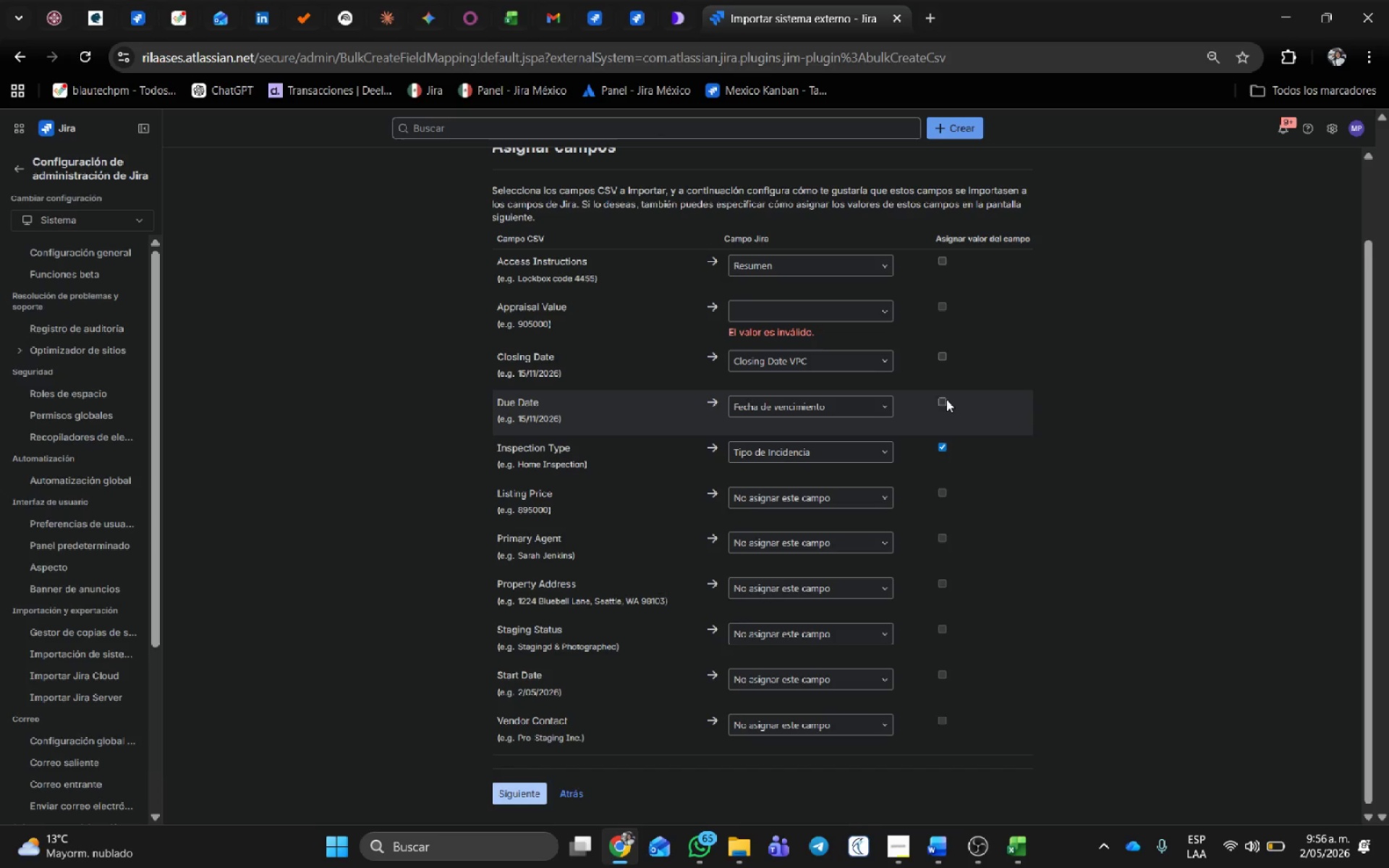 
left_click([945, 398])
 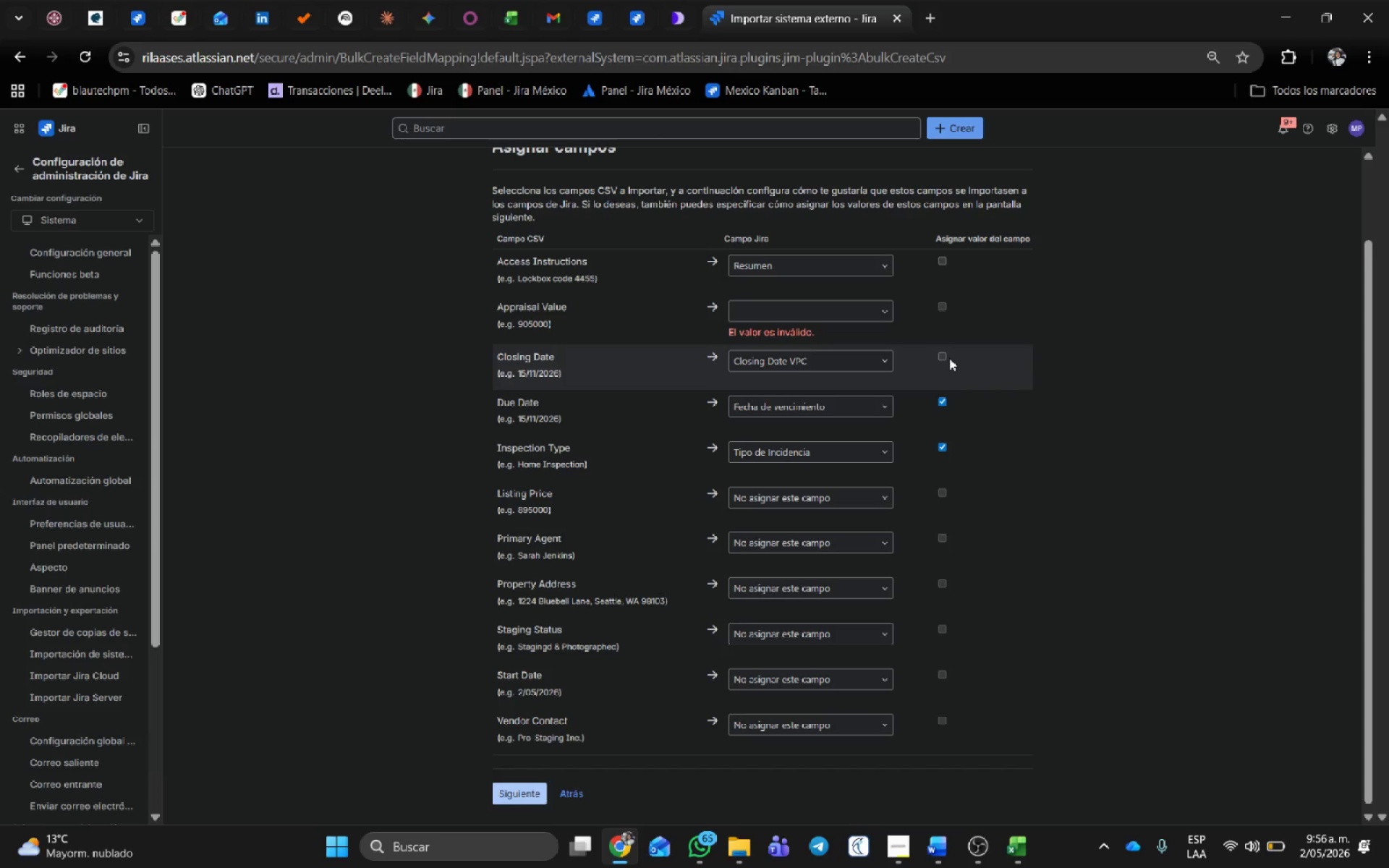 
left_click([948, 354])
 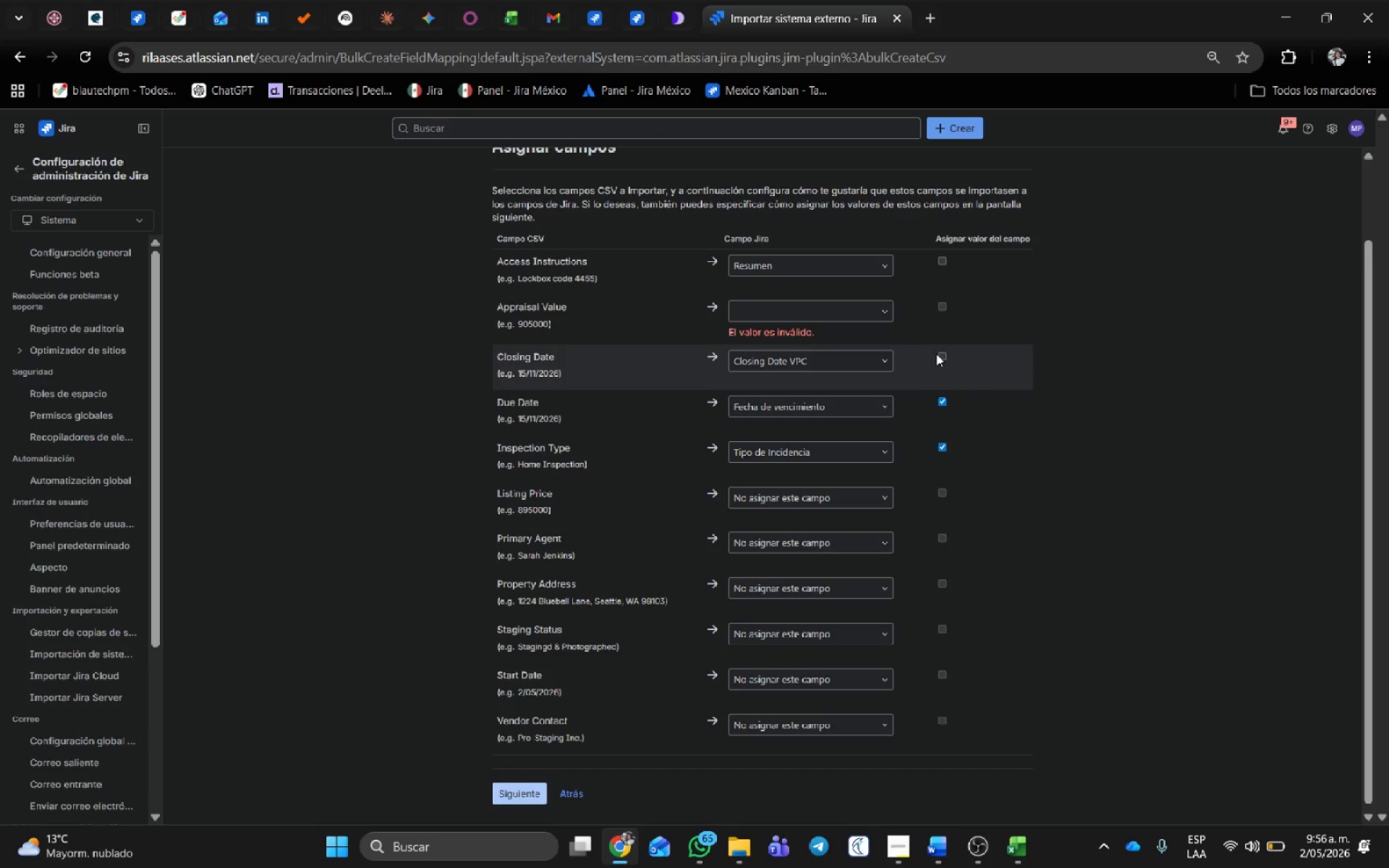 
left_click([943, 354])
 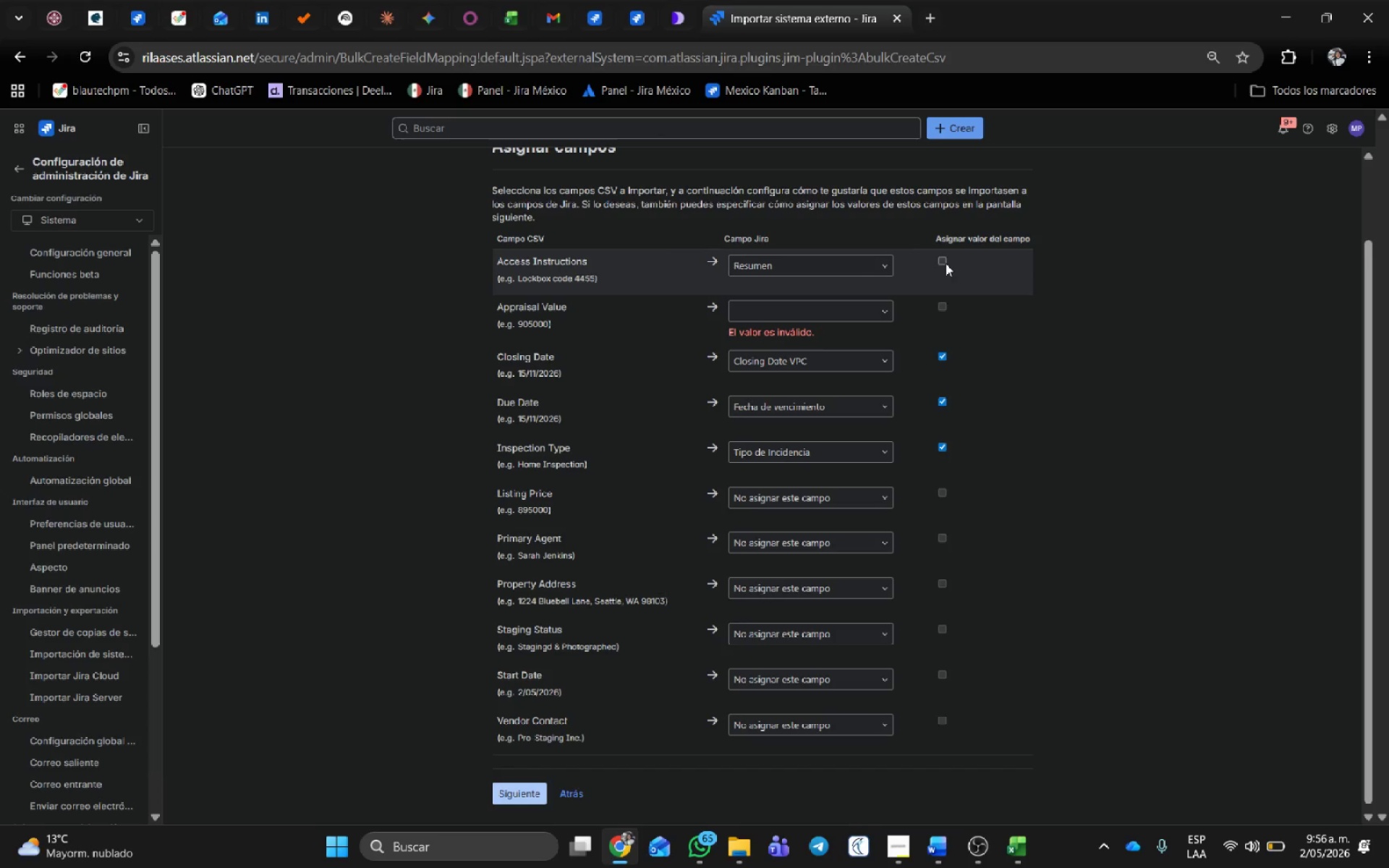 
left_click([944, 259])
 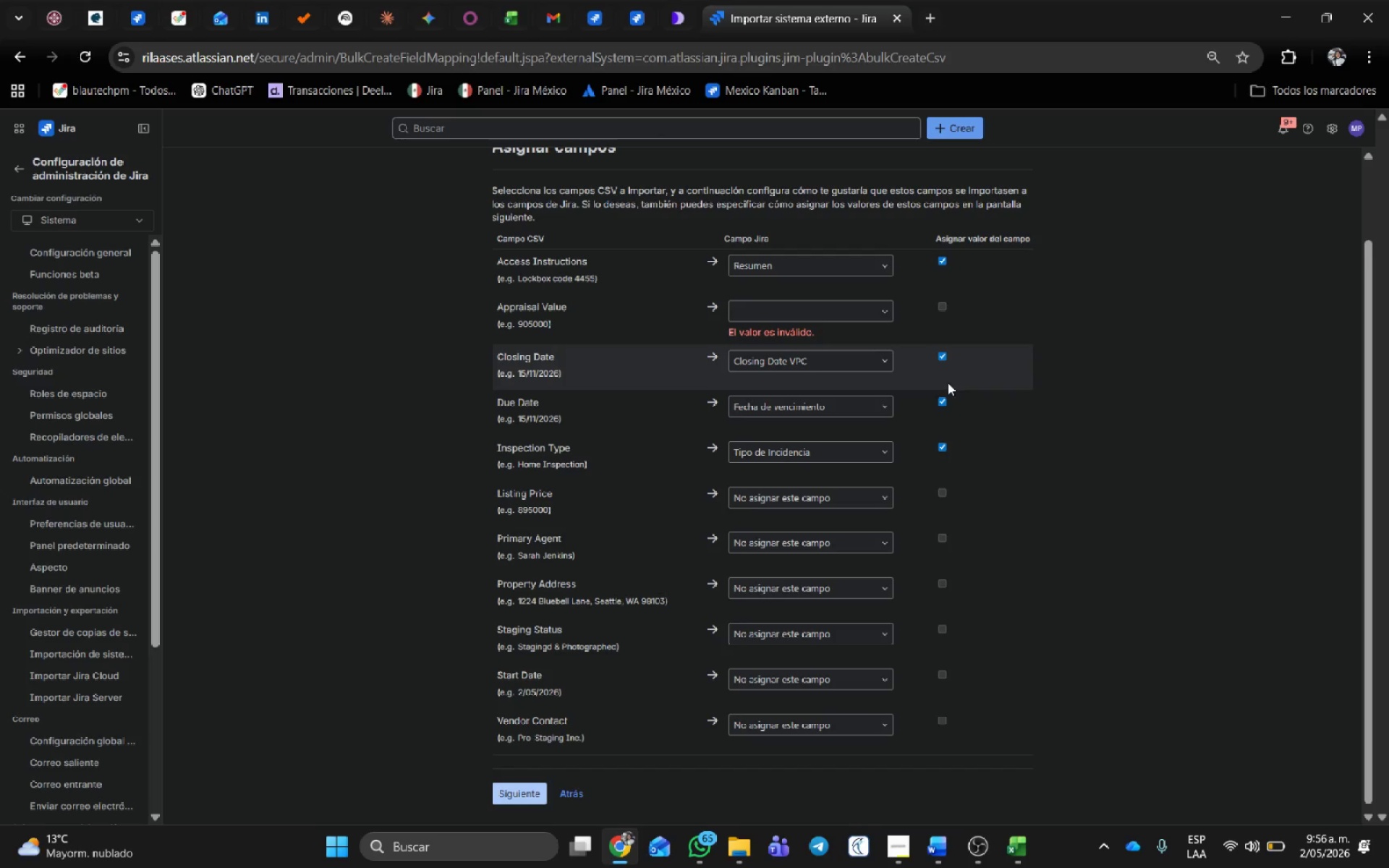 
wait(10.62)
 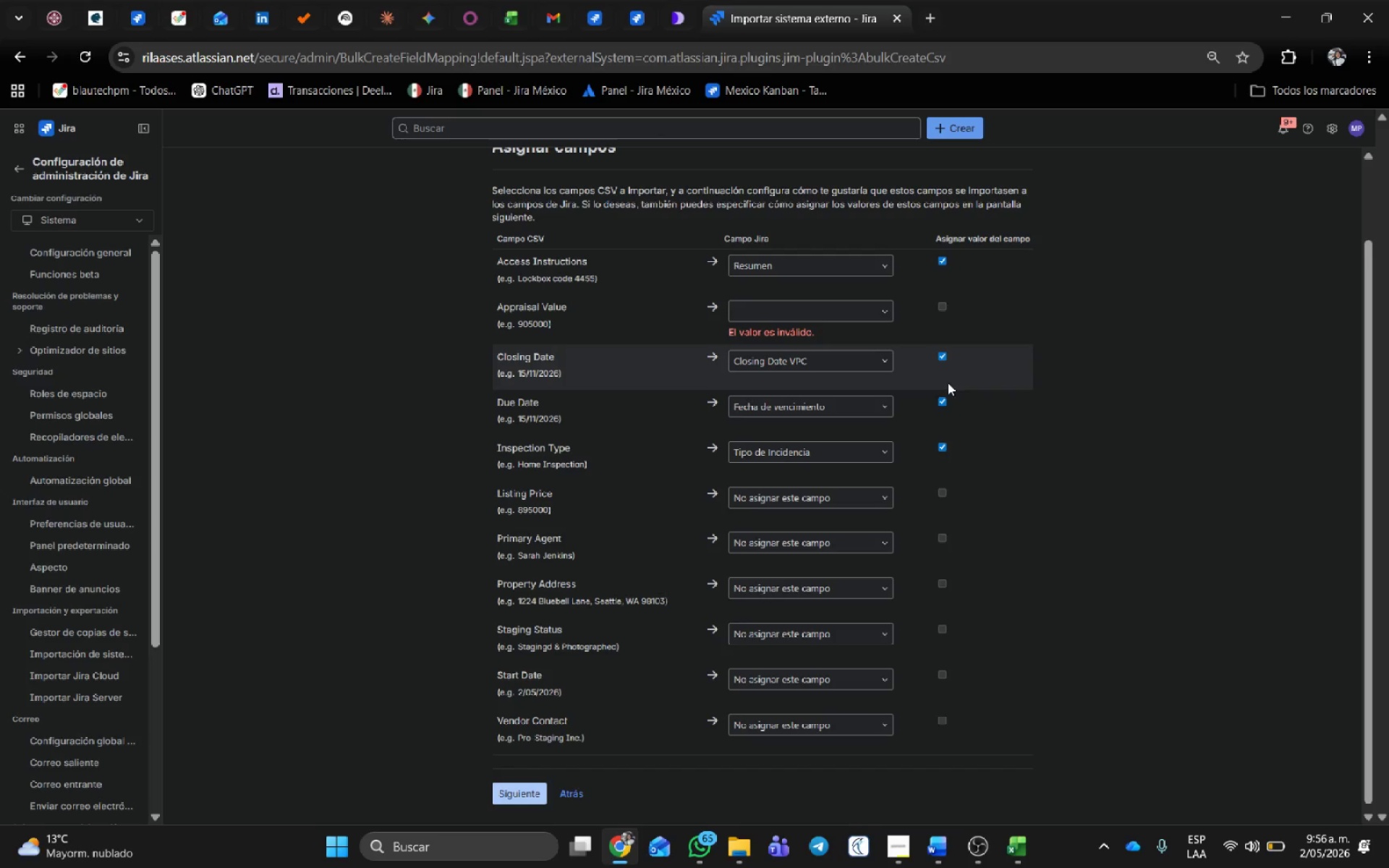 
scroll: coordinate [786, 494], scroll_direction: down, amount: 1.0
 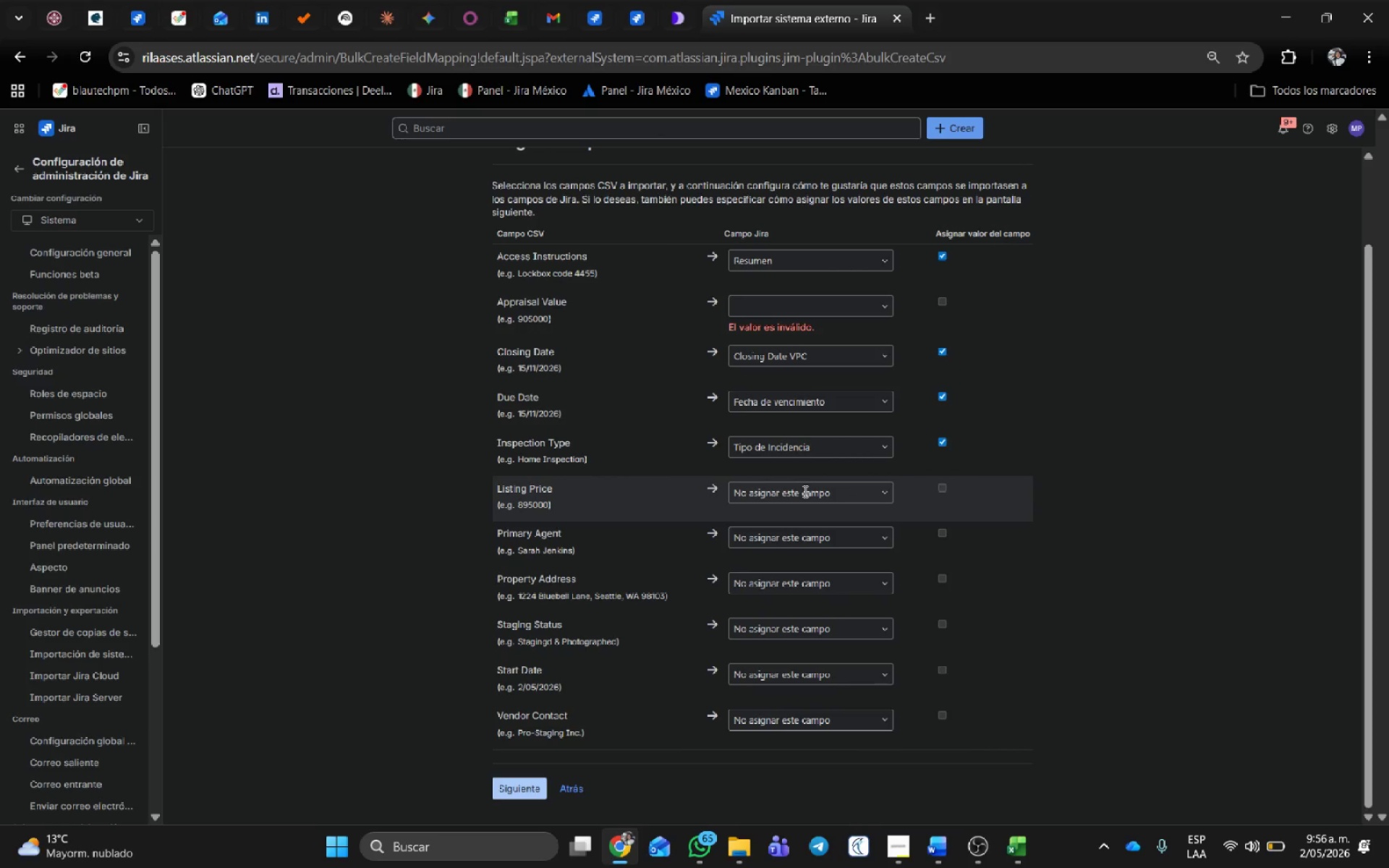 
left_click([804, 491])
 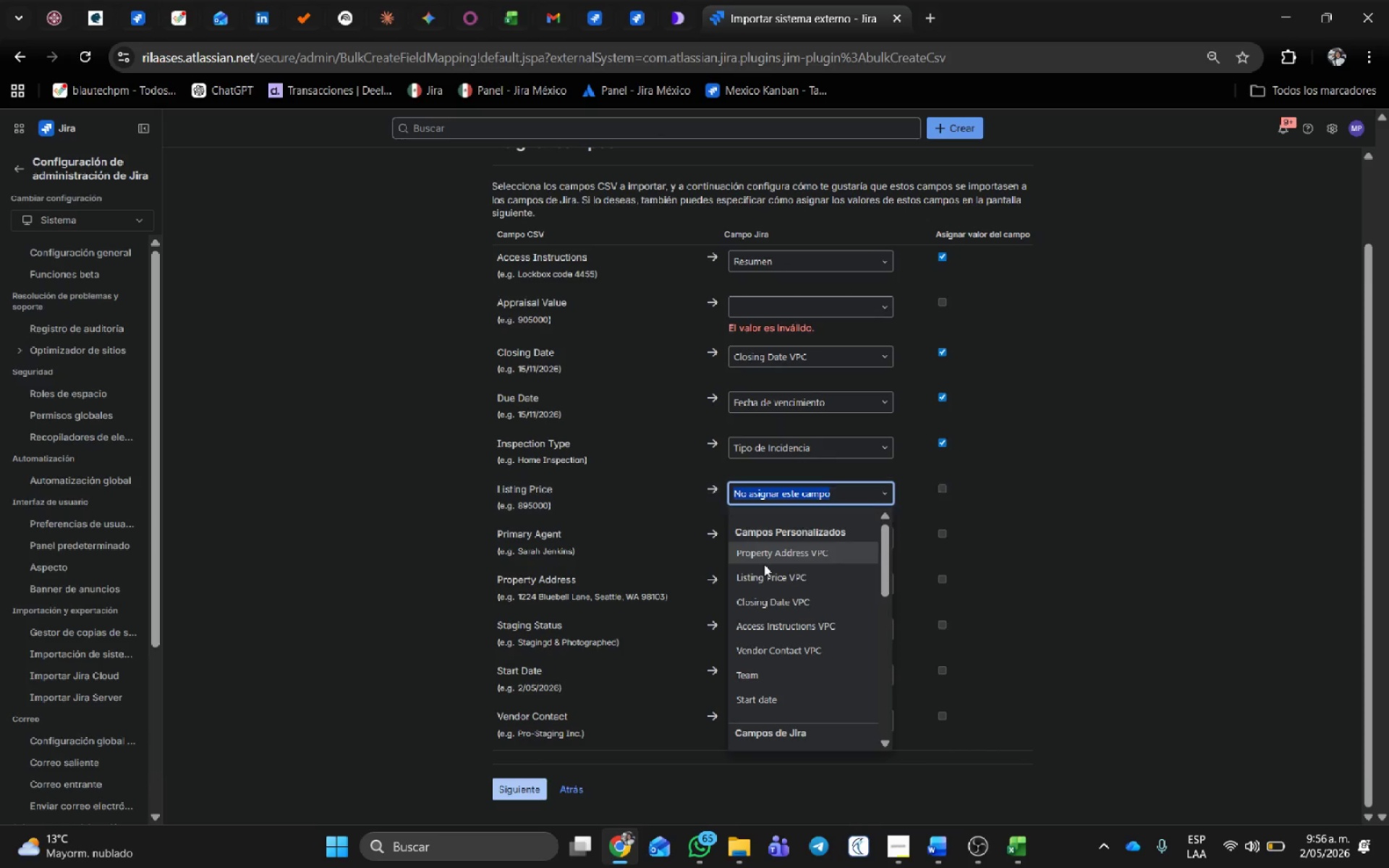 
left_click([770, 572])
 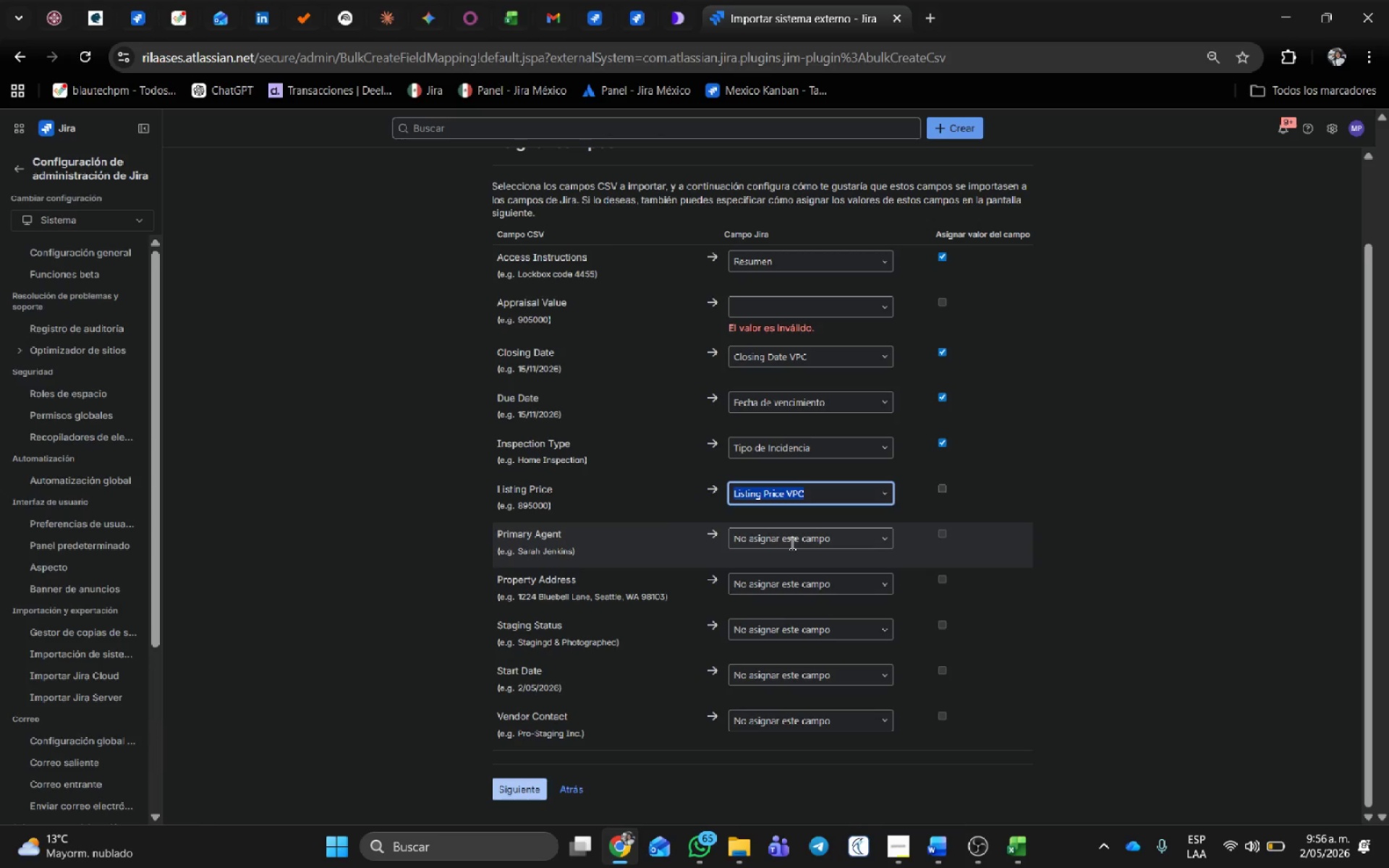 
left_click([794, 538])
 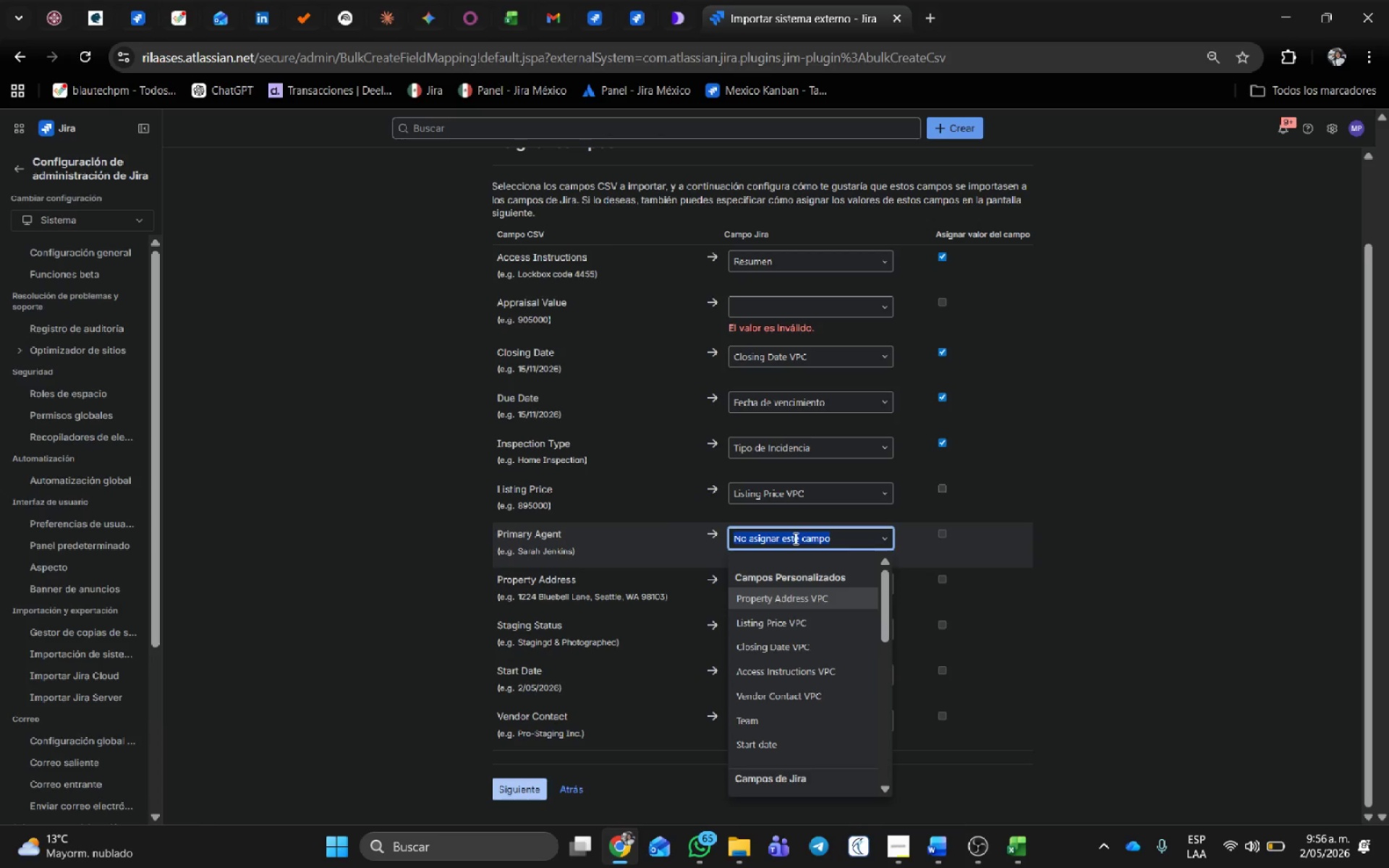 
wait(13.0)
 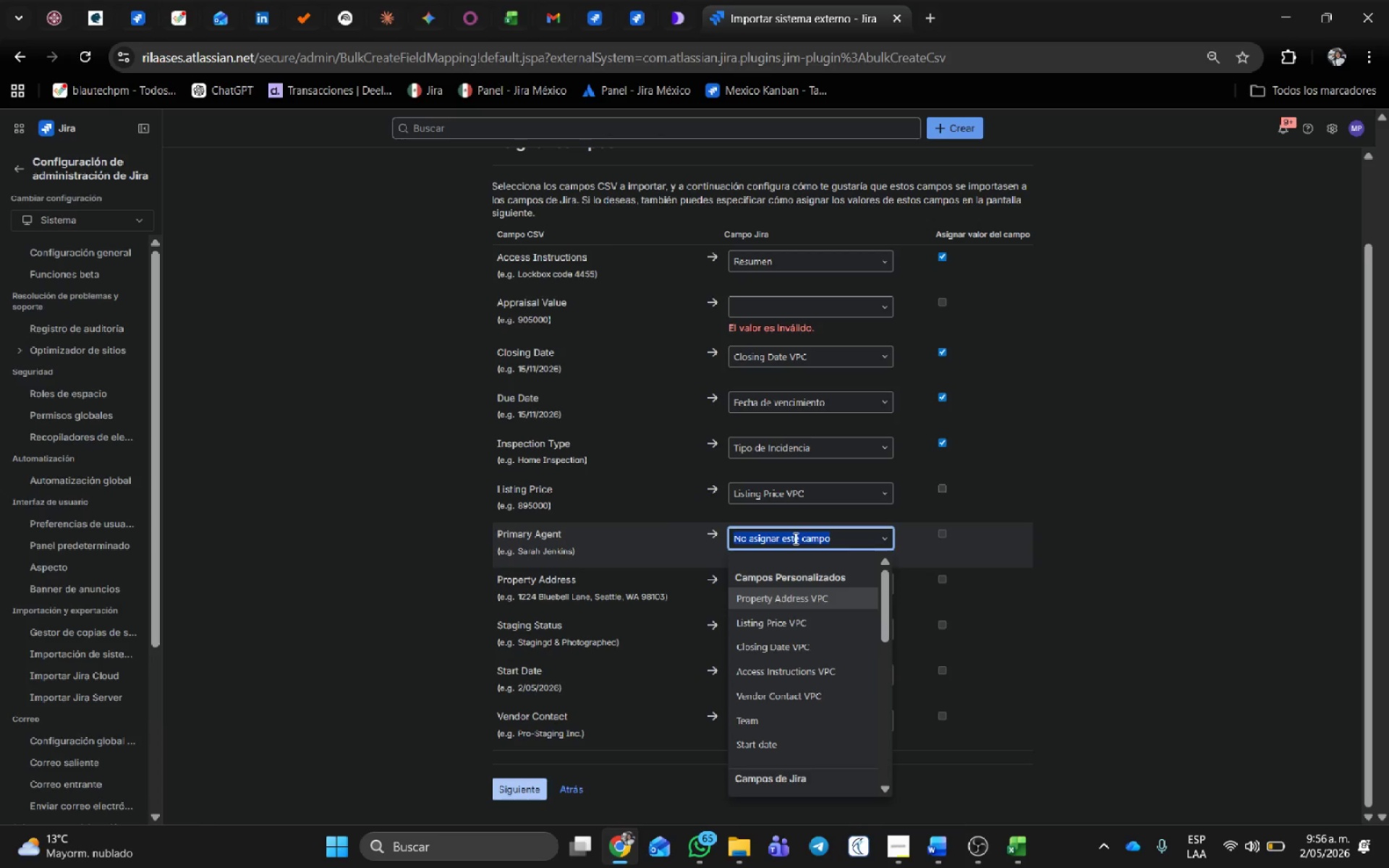 
left_click([1203, 548])
 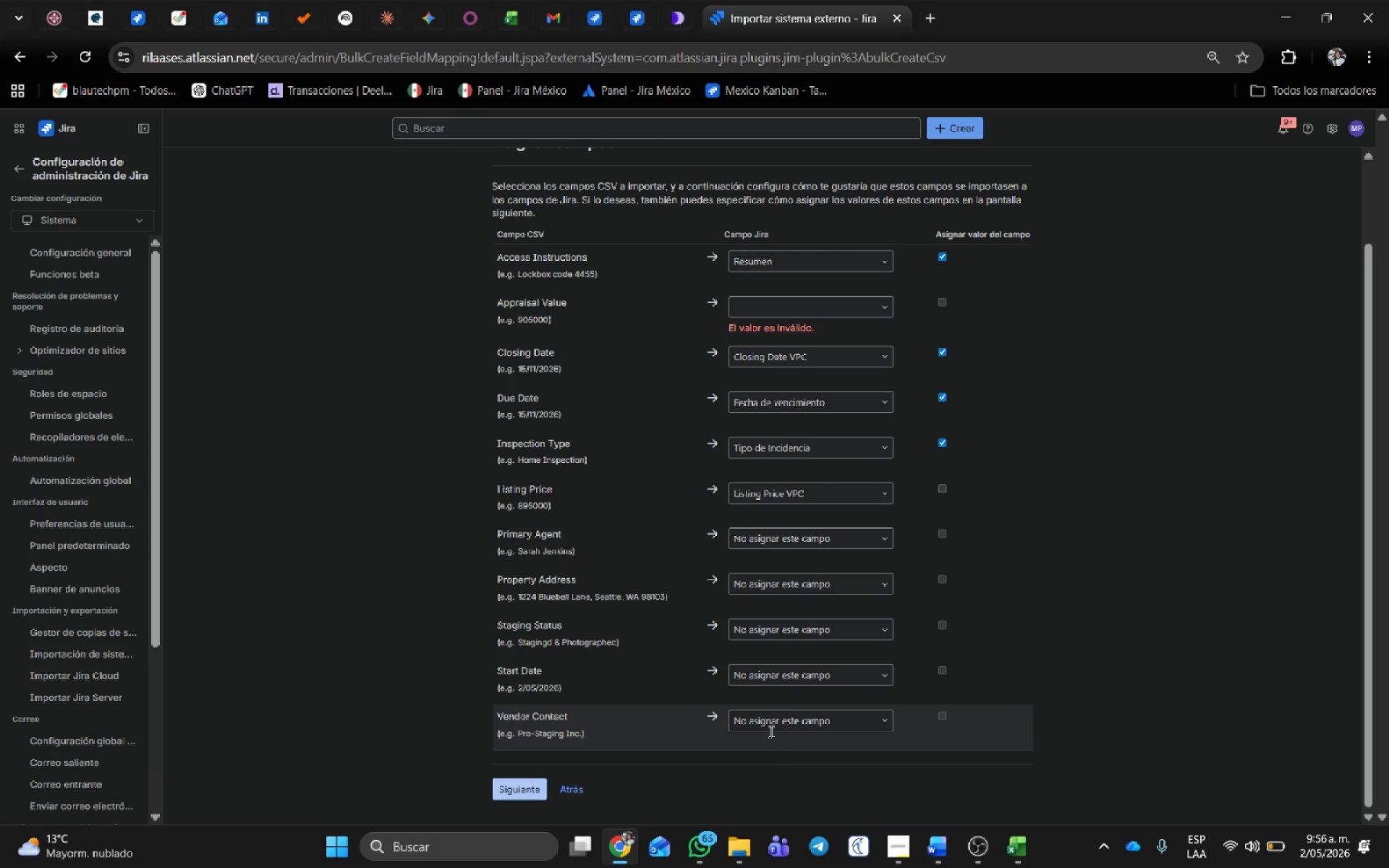 
left_click([770, 721])
 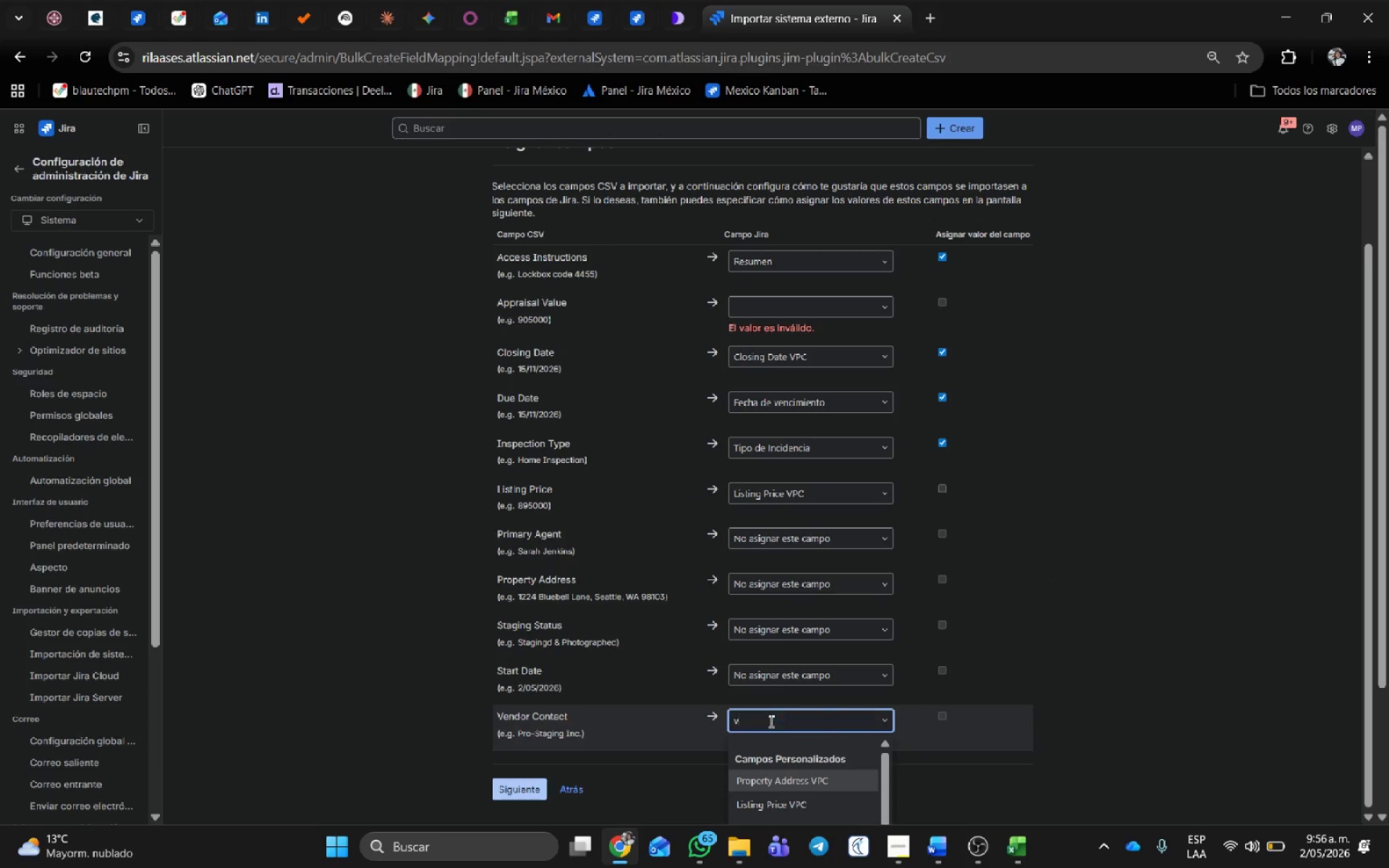 
type(vend)
 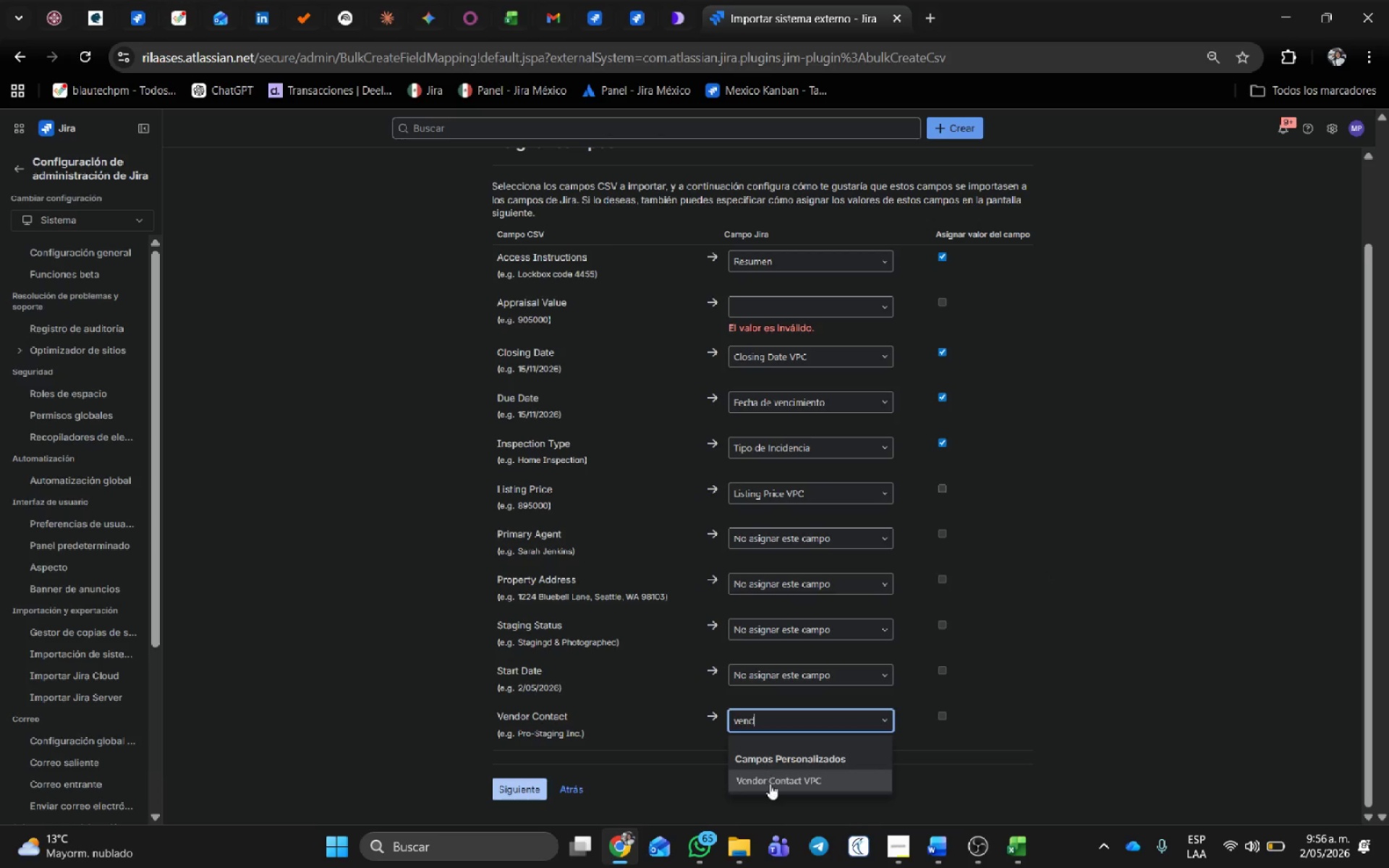 
left_click([770, 783])
 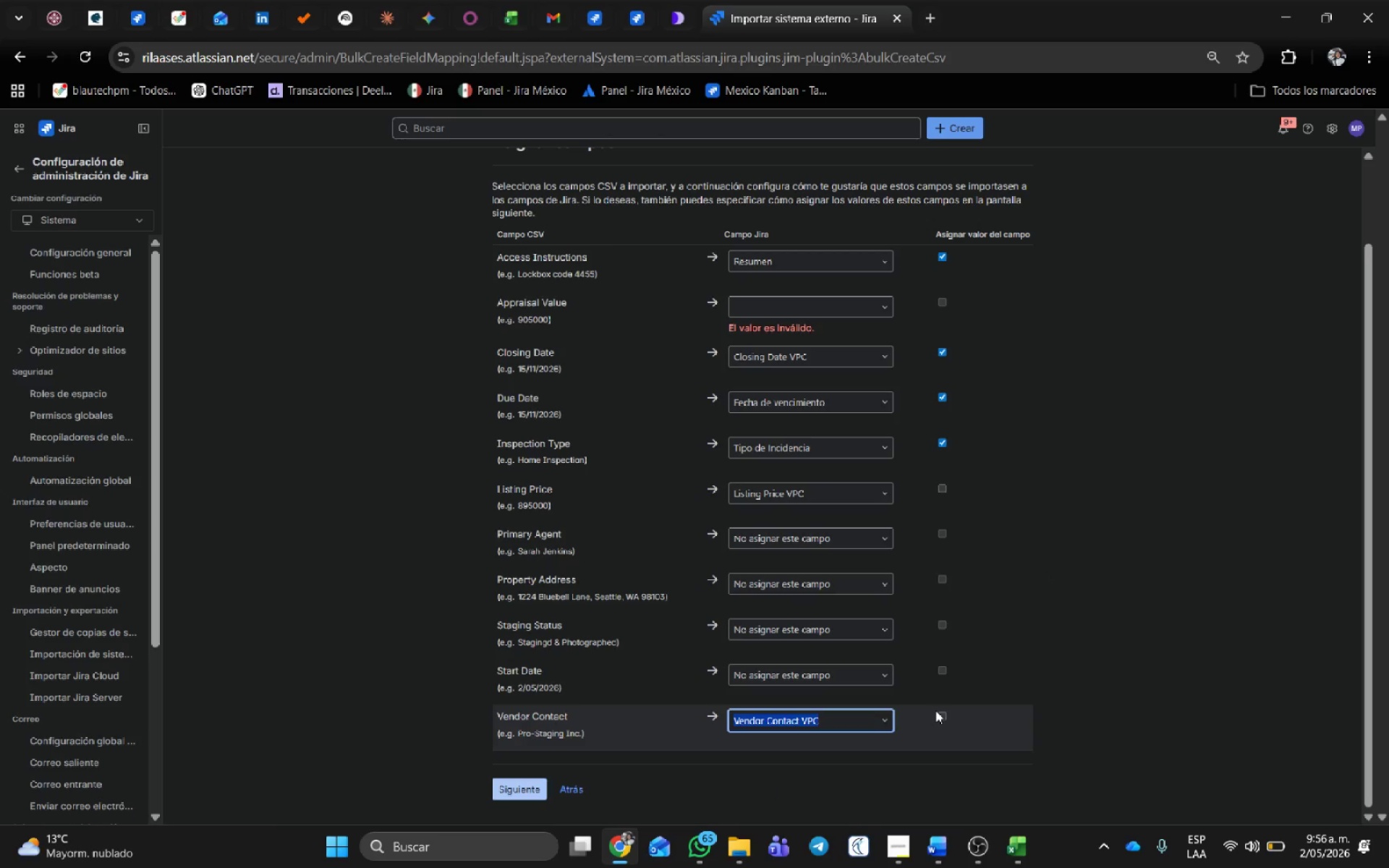 
left_click([943, 716])
 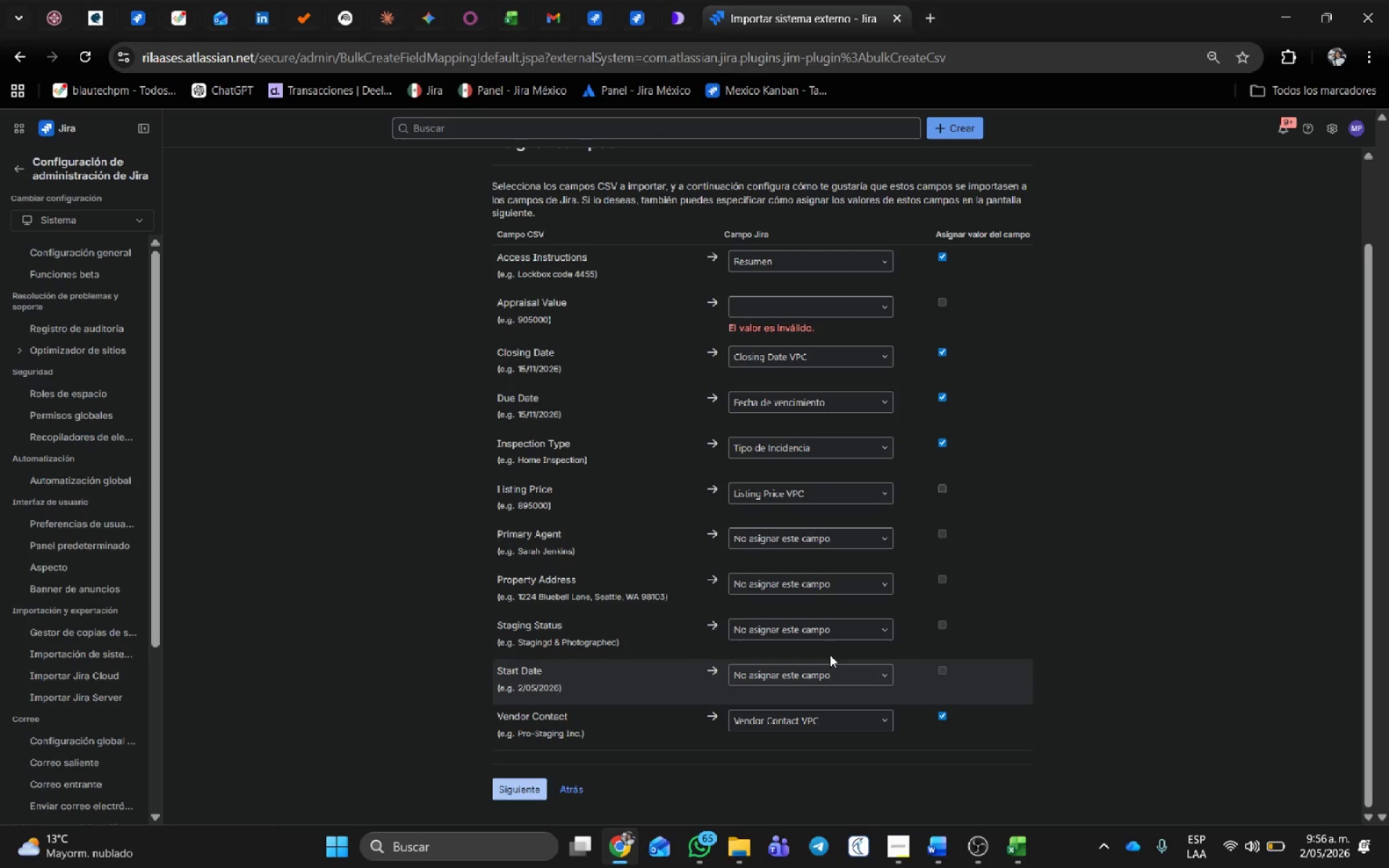 
left_click([820, 665])
 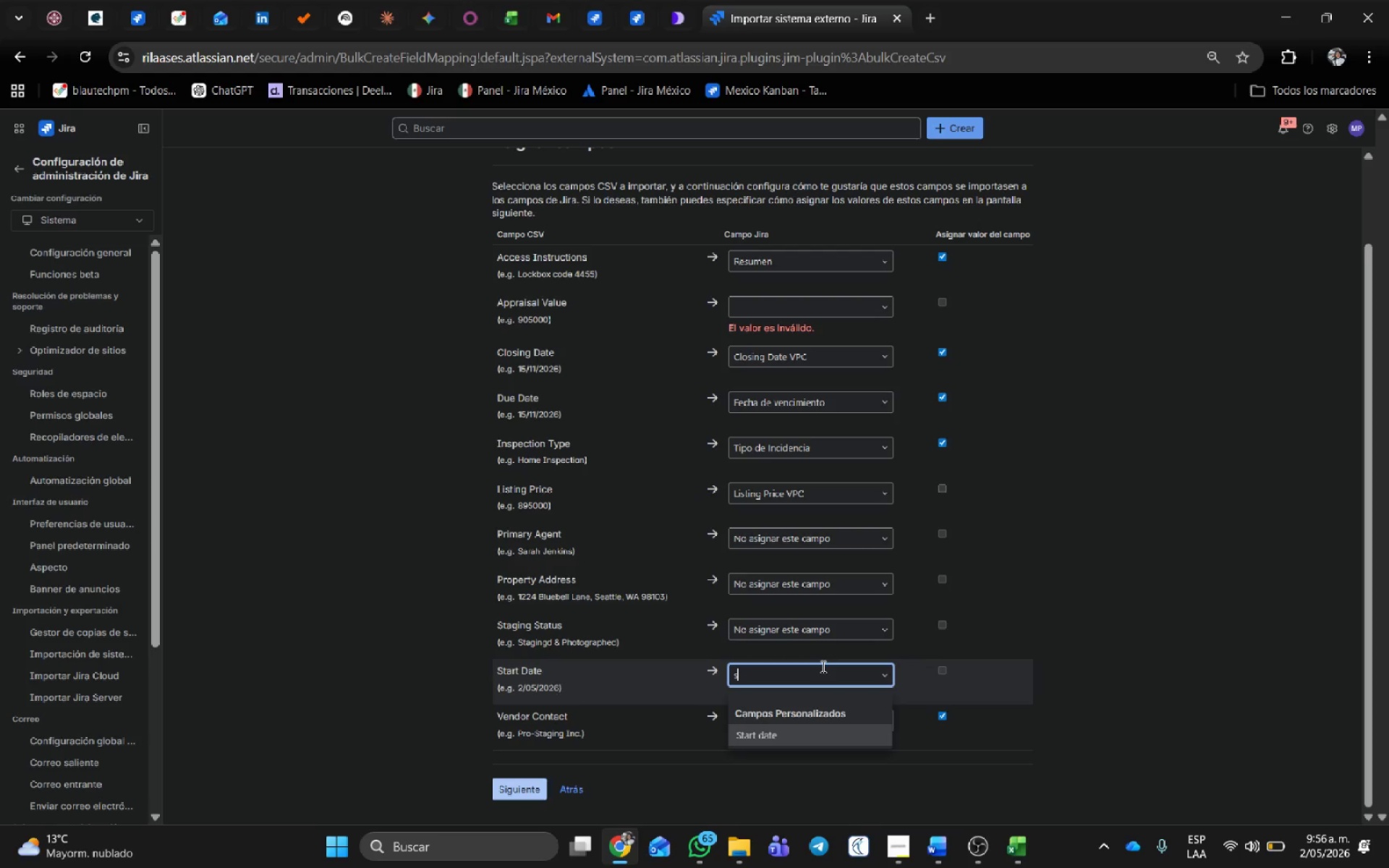 
type(st)
 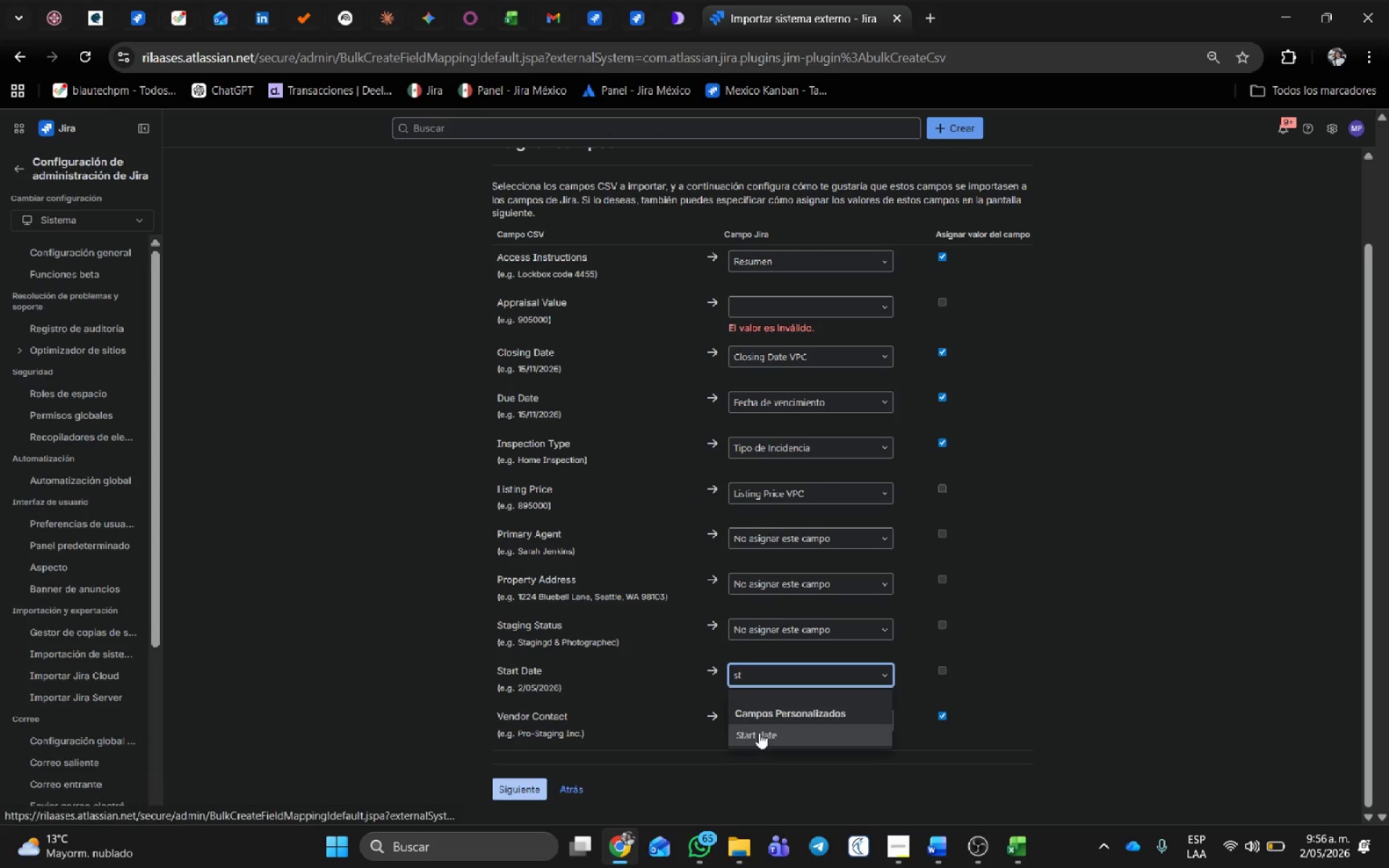 
left_click([759, 733])
 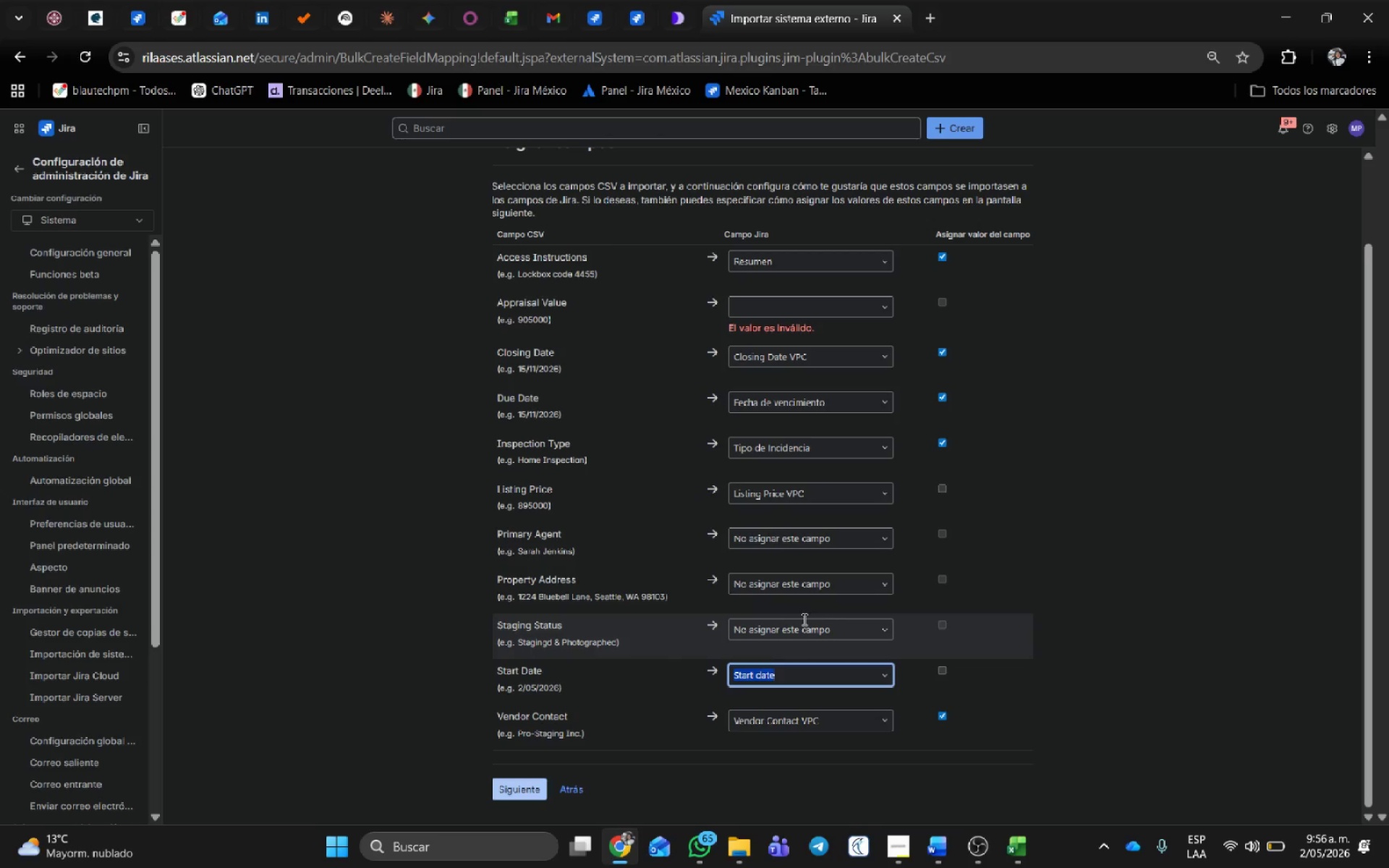 
wait(11.23)
 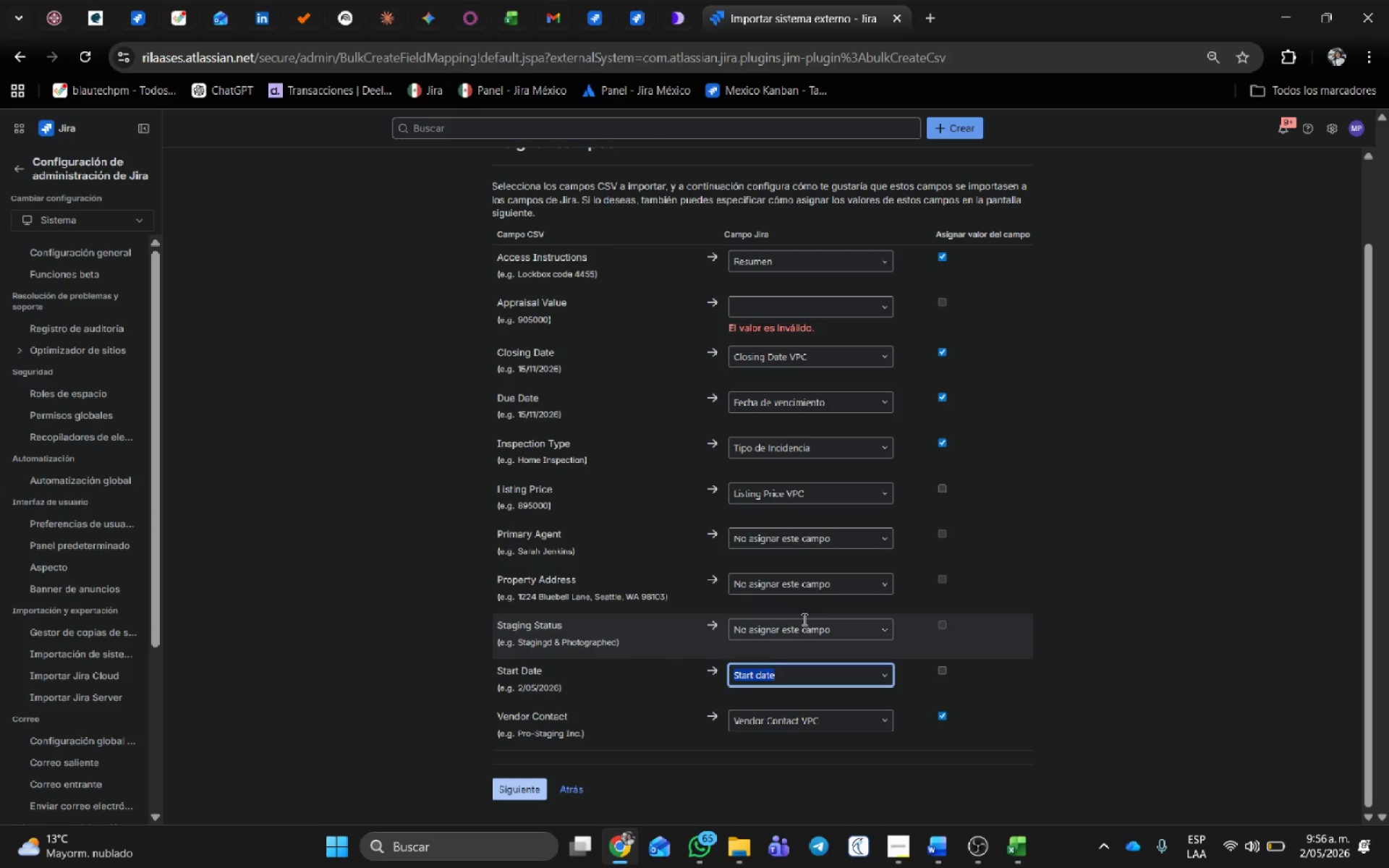 
left_click([765, 578])
 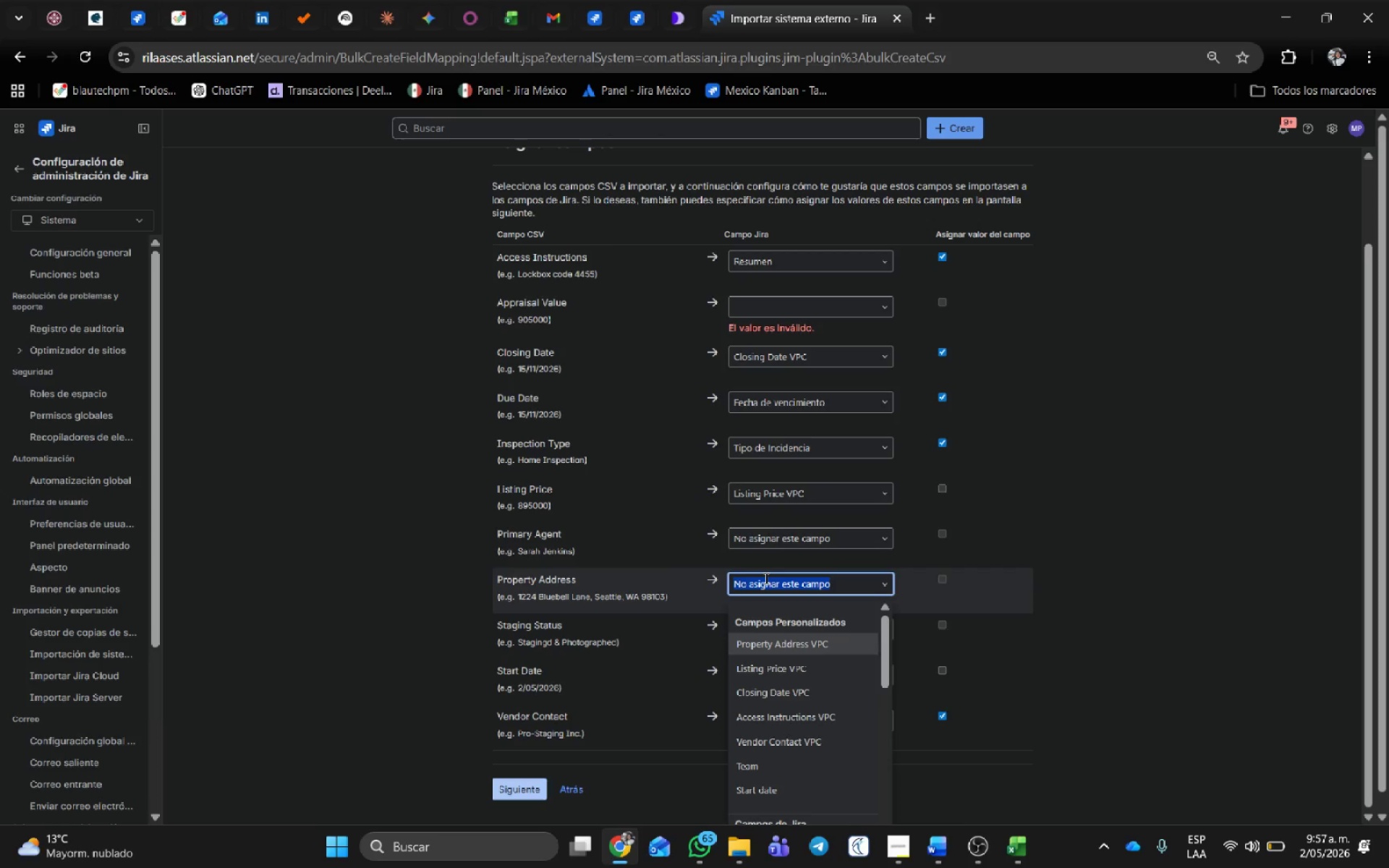 
wait(6.12)
 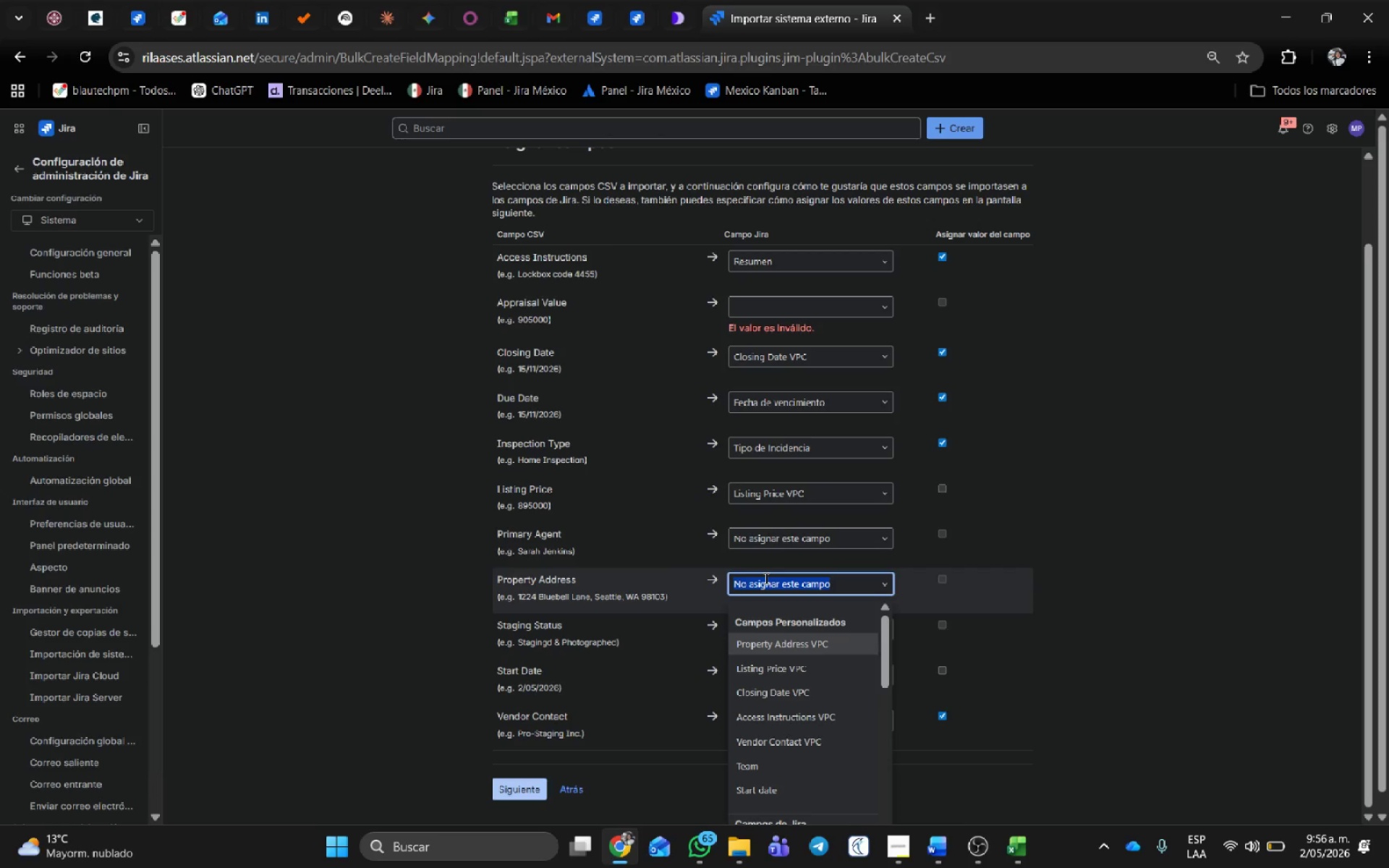 
type(res)
 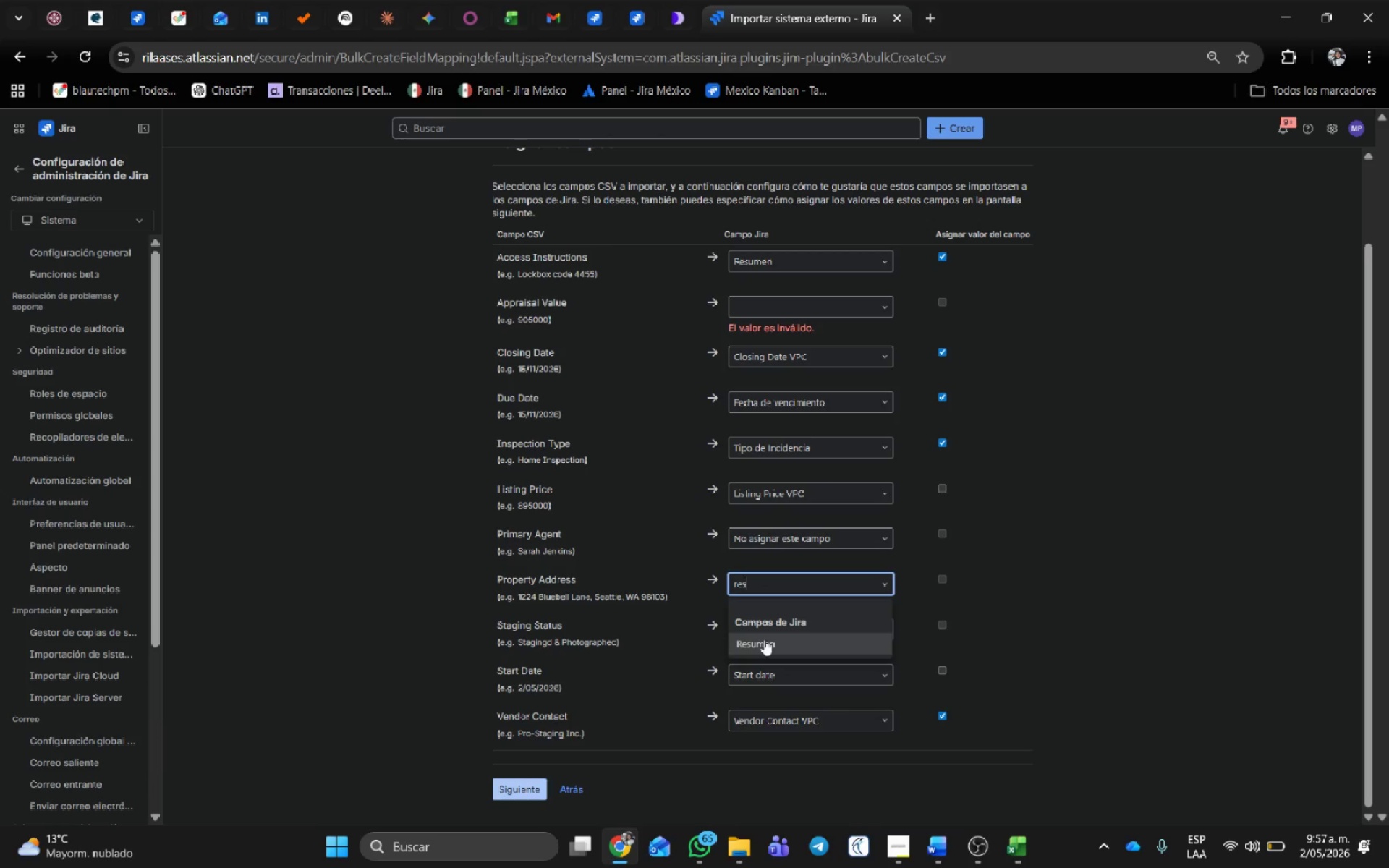 
left_click([765, 639])
 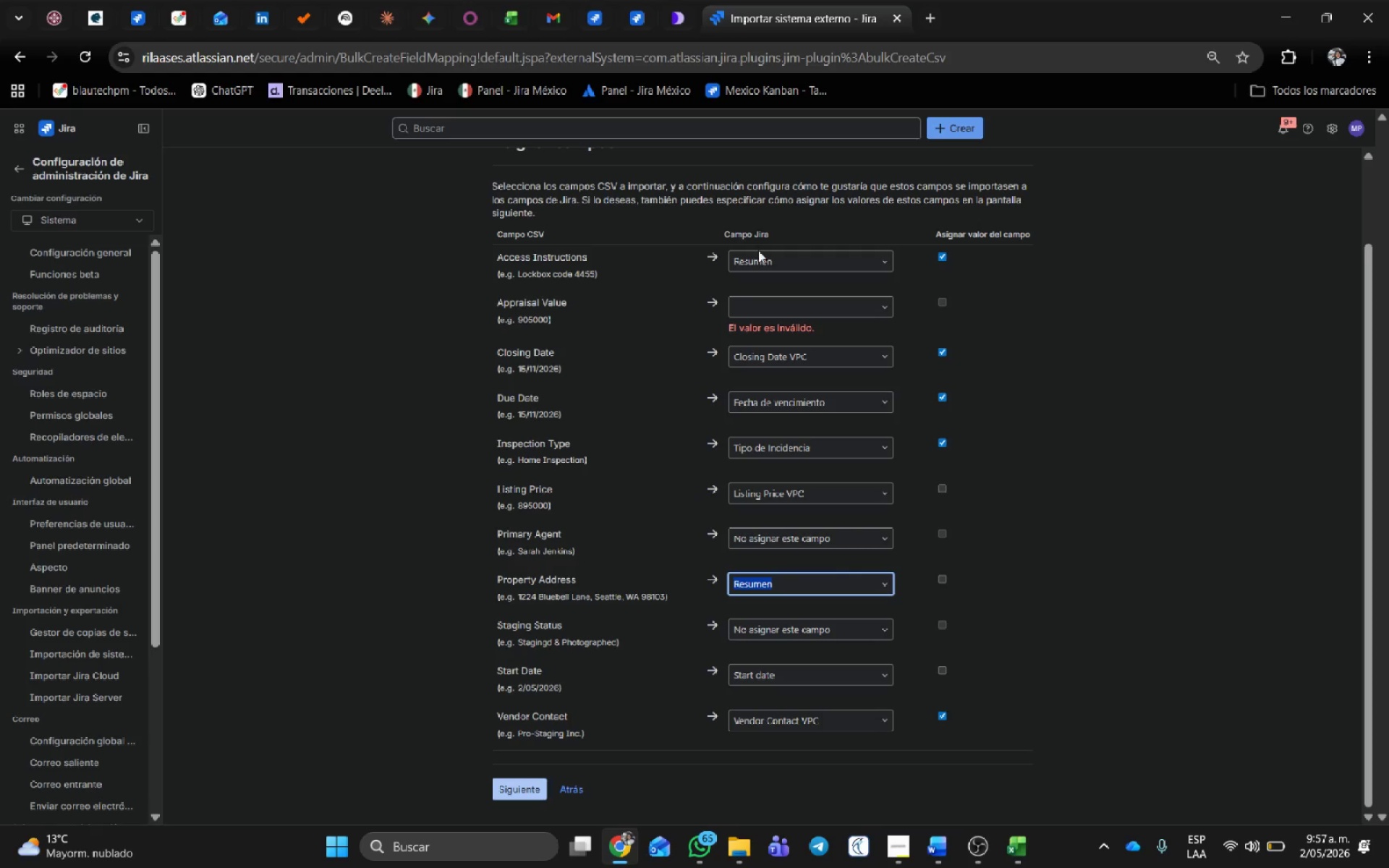 
left_click_drag(start_coordinate=[776, 256], to_coordinate=[669, 262])
 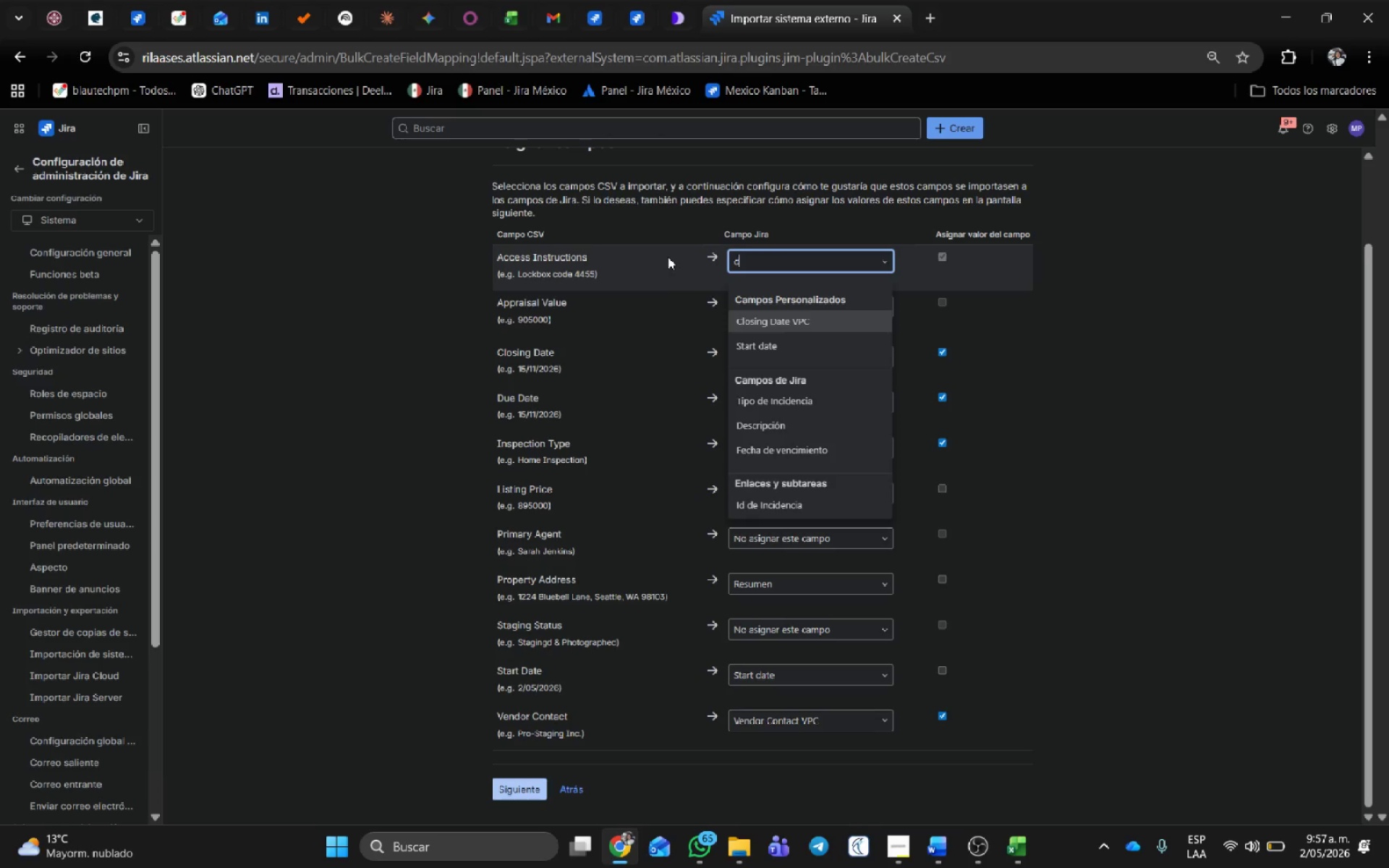 
type(desc)
 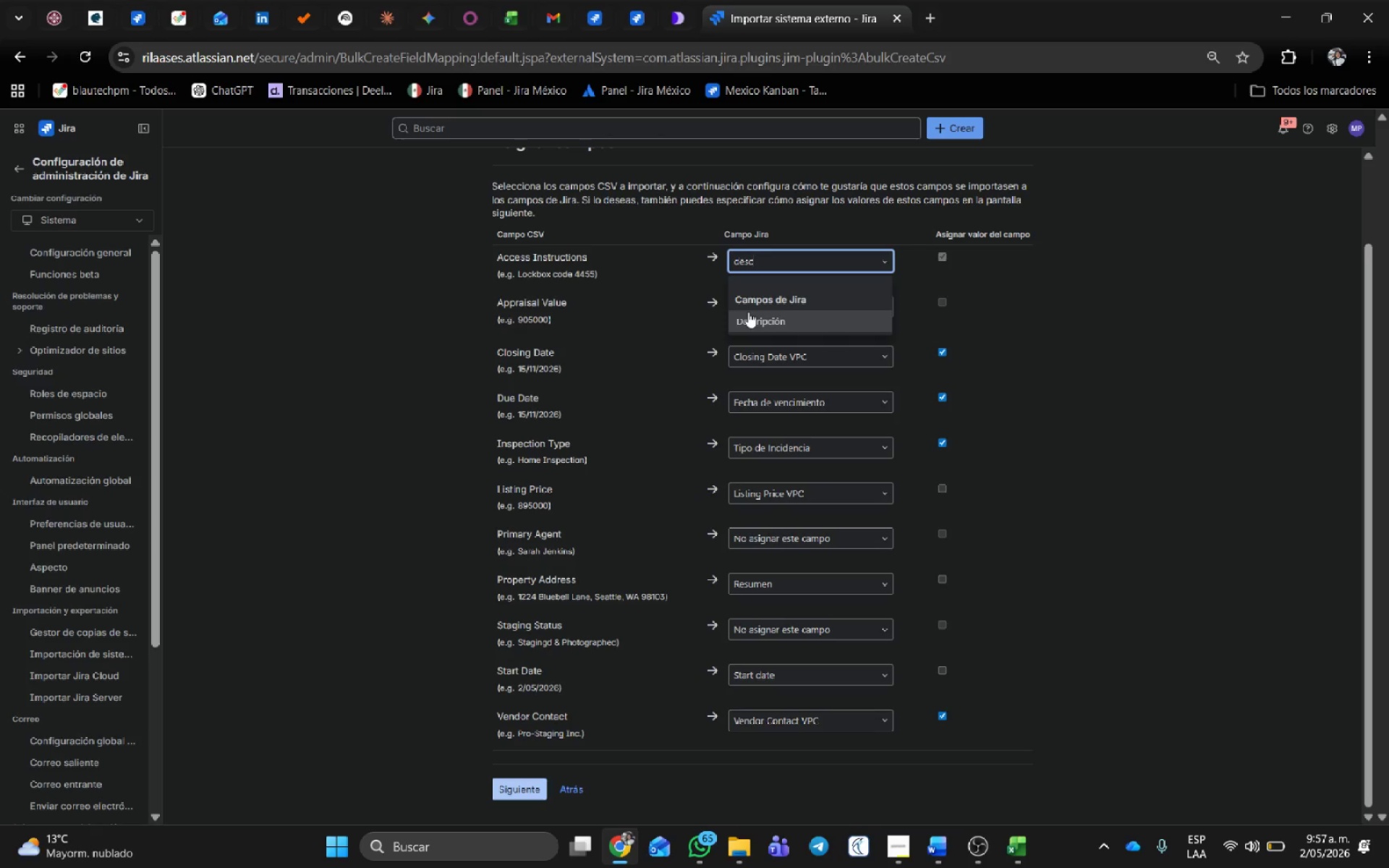 
left_click([755, 319])
 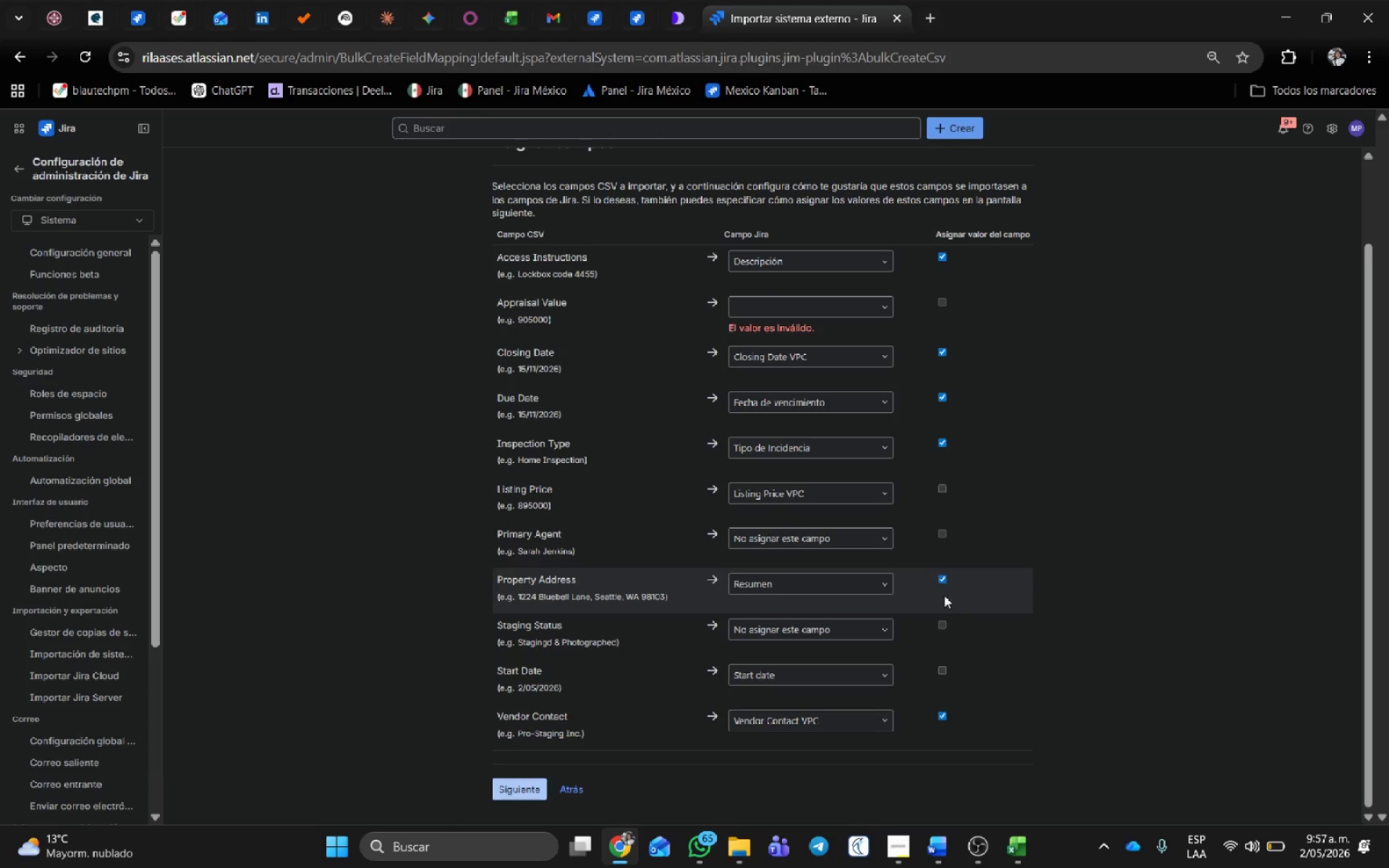 
left_click([940, 665])
 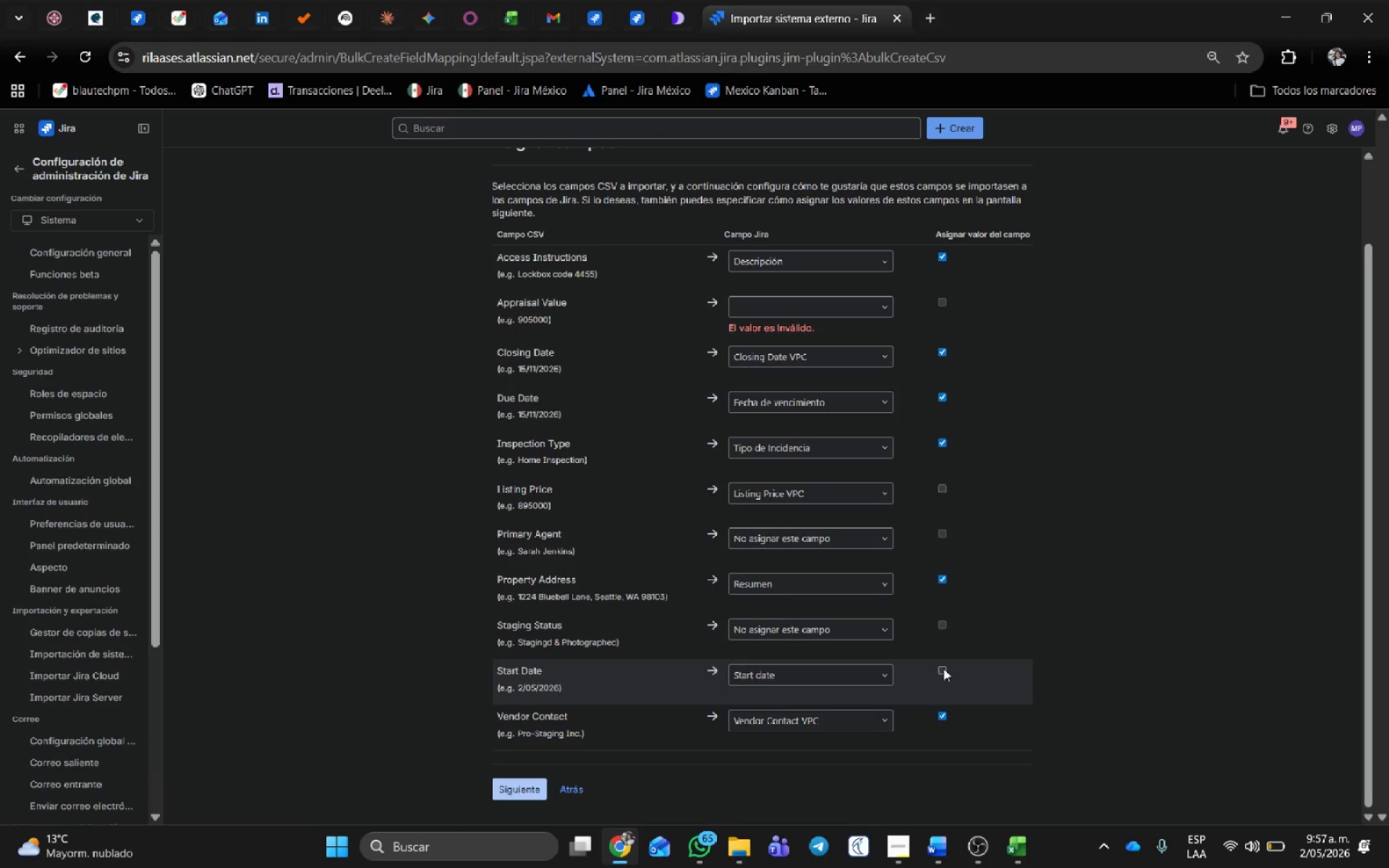 
left_click([946, 667])
 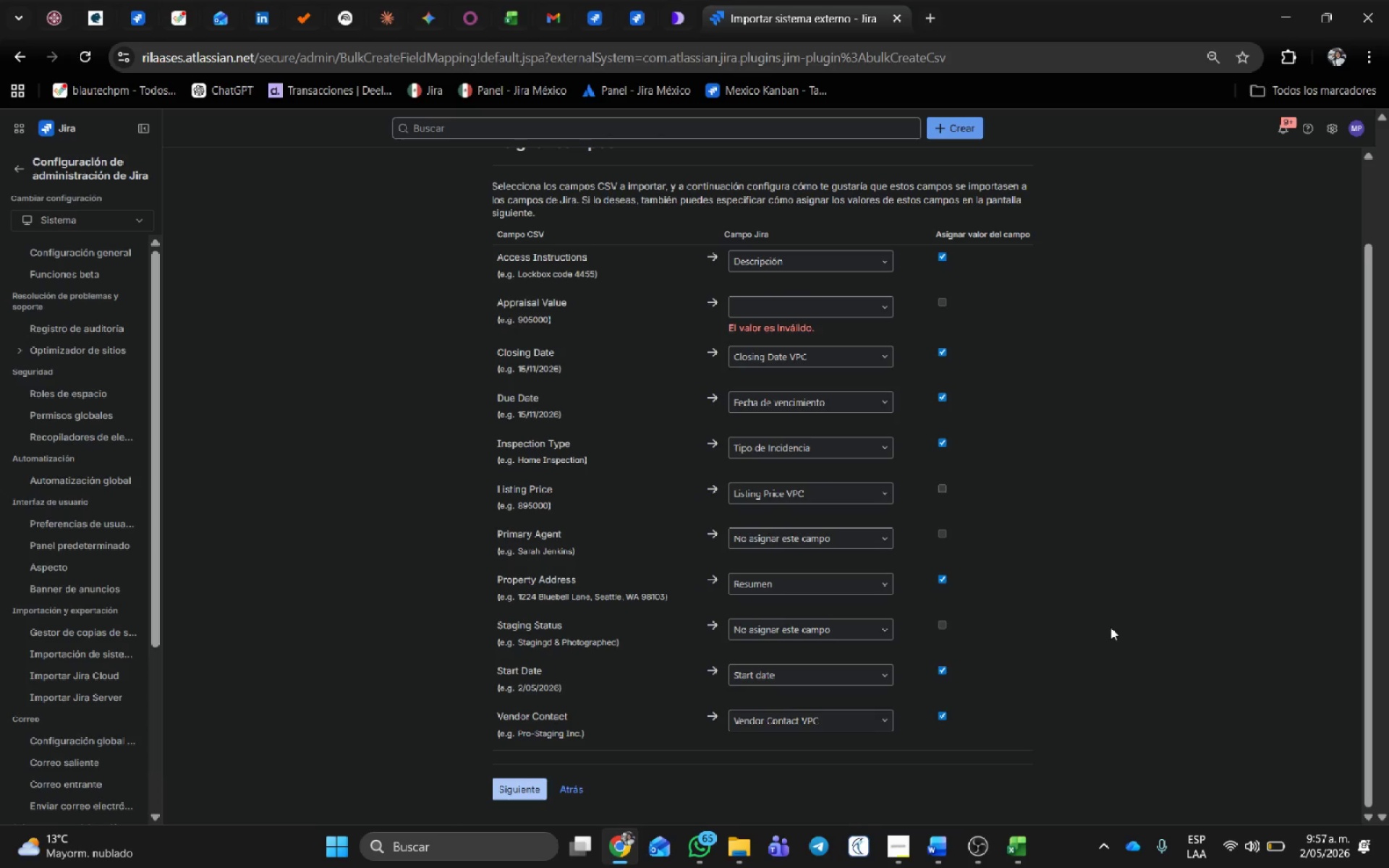 
left_click([1114, 626])
 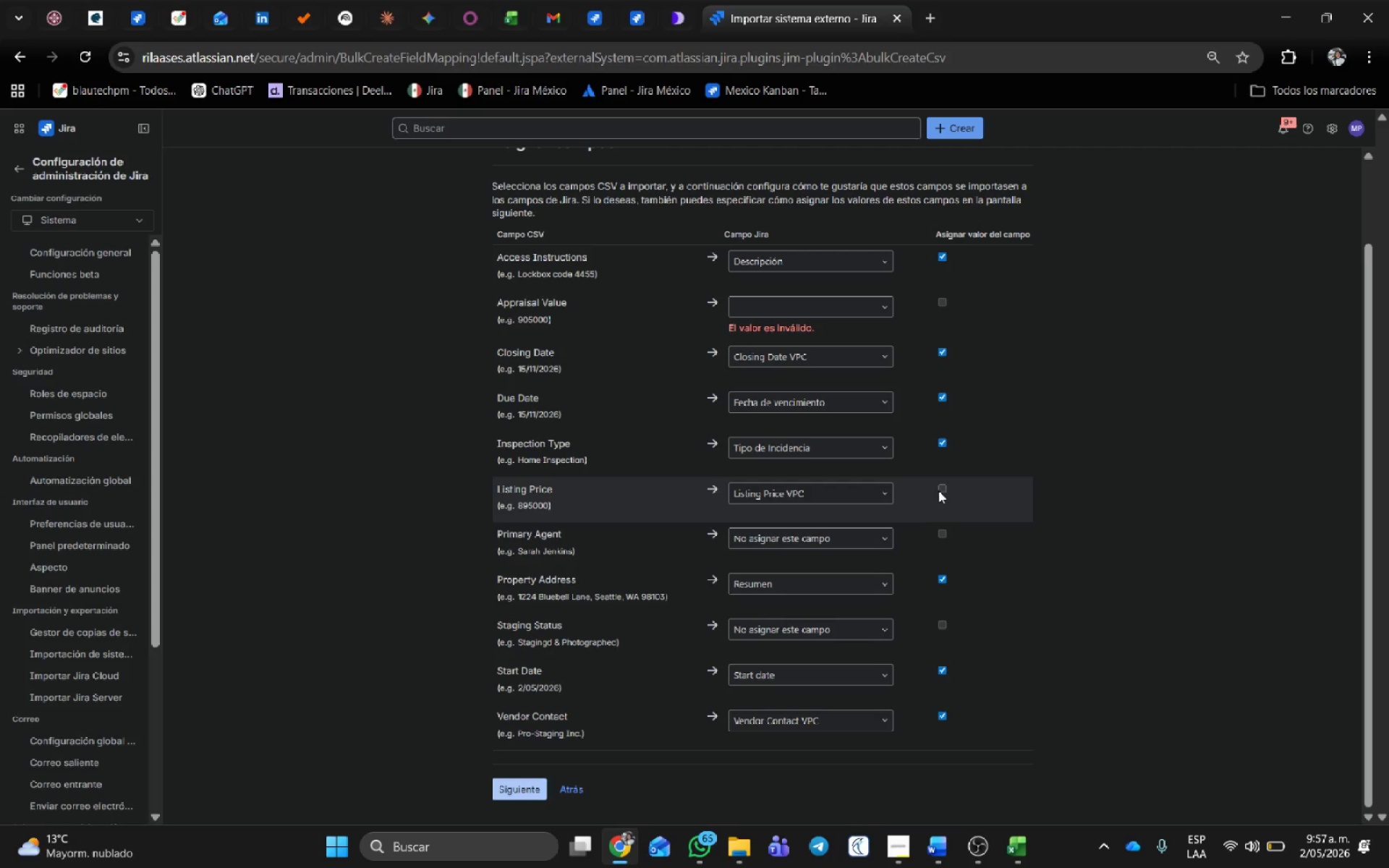 
left_click([938, 489])
 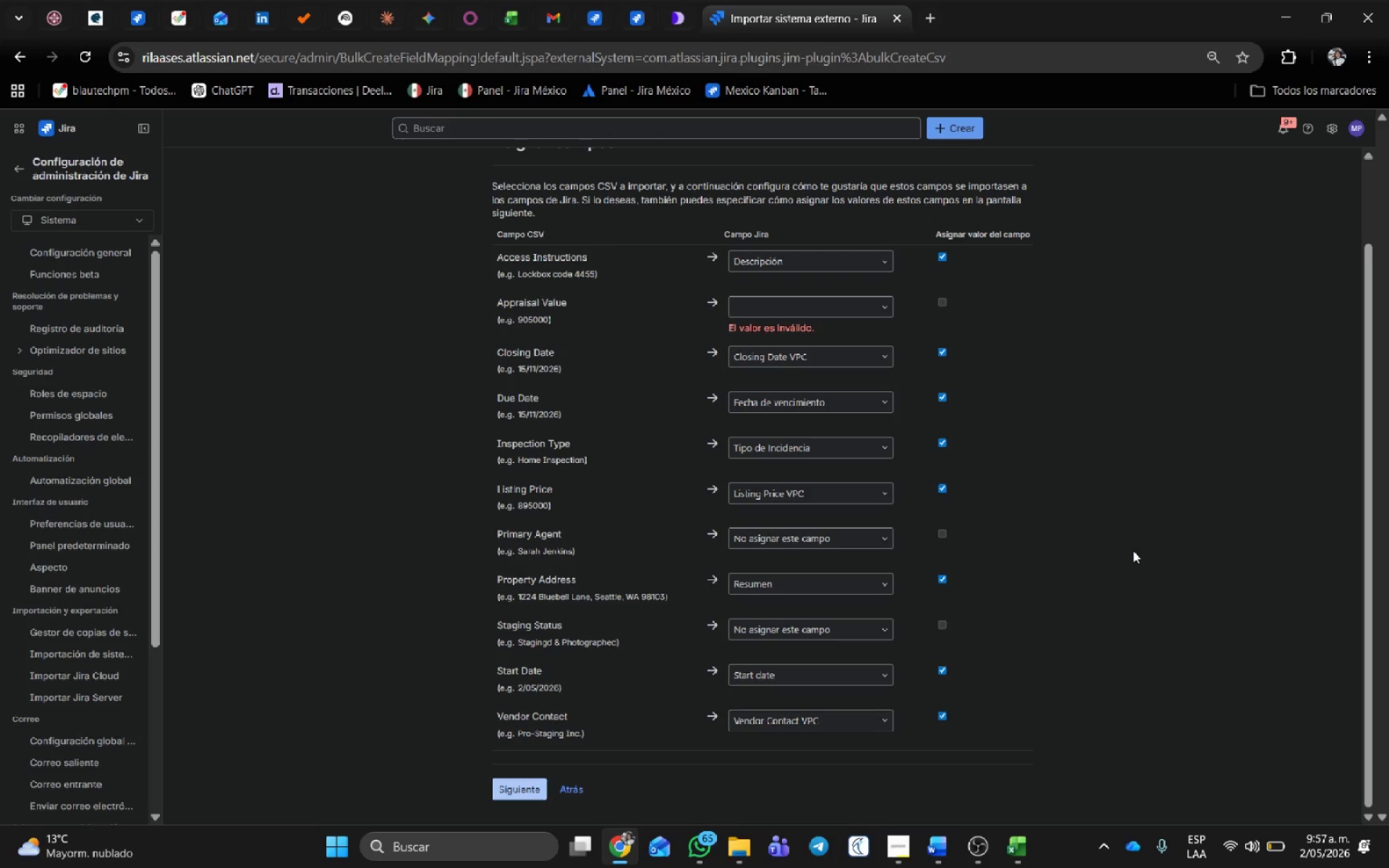 
wait(12.95)
 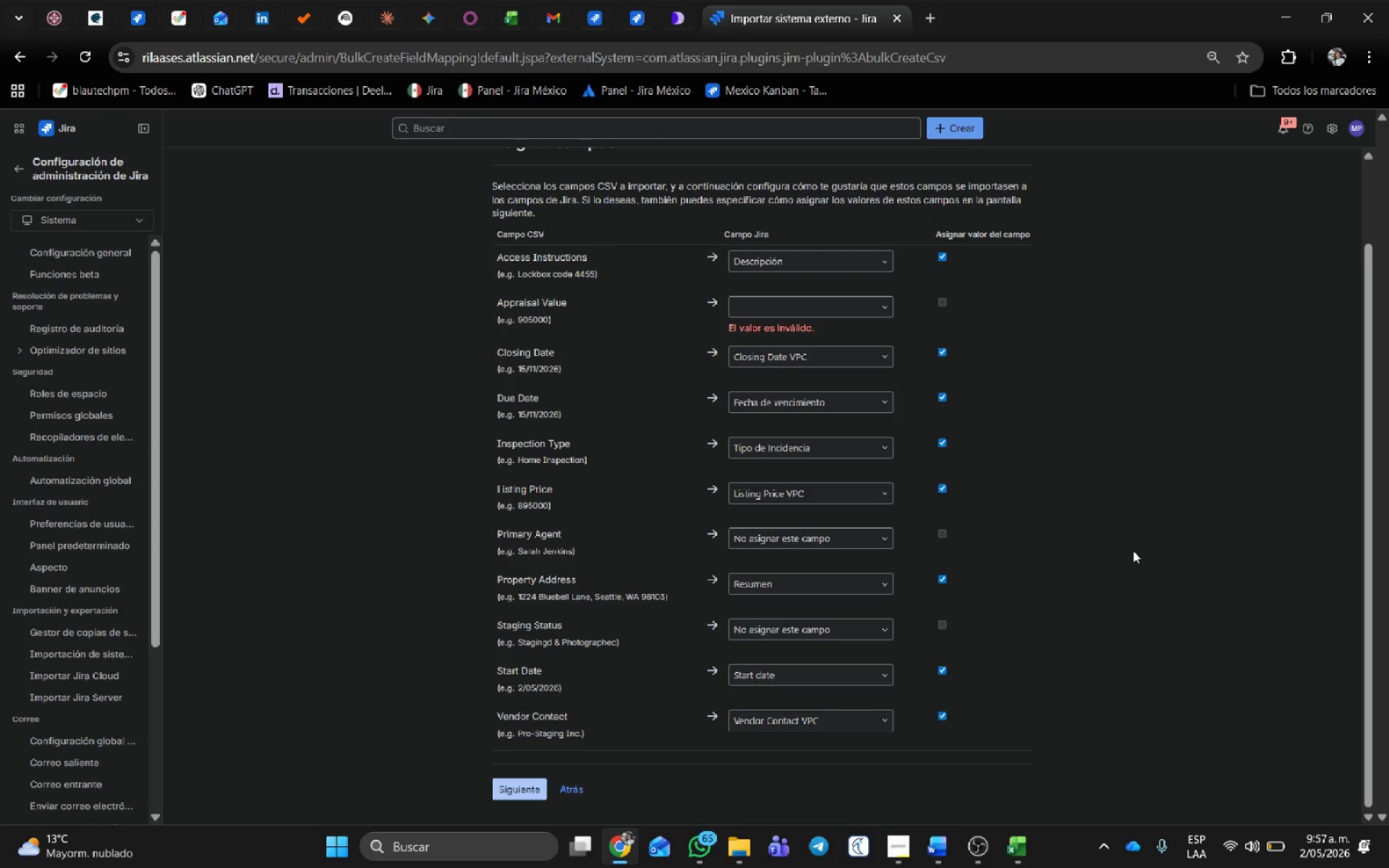 
left_click([880, 305])
 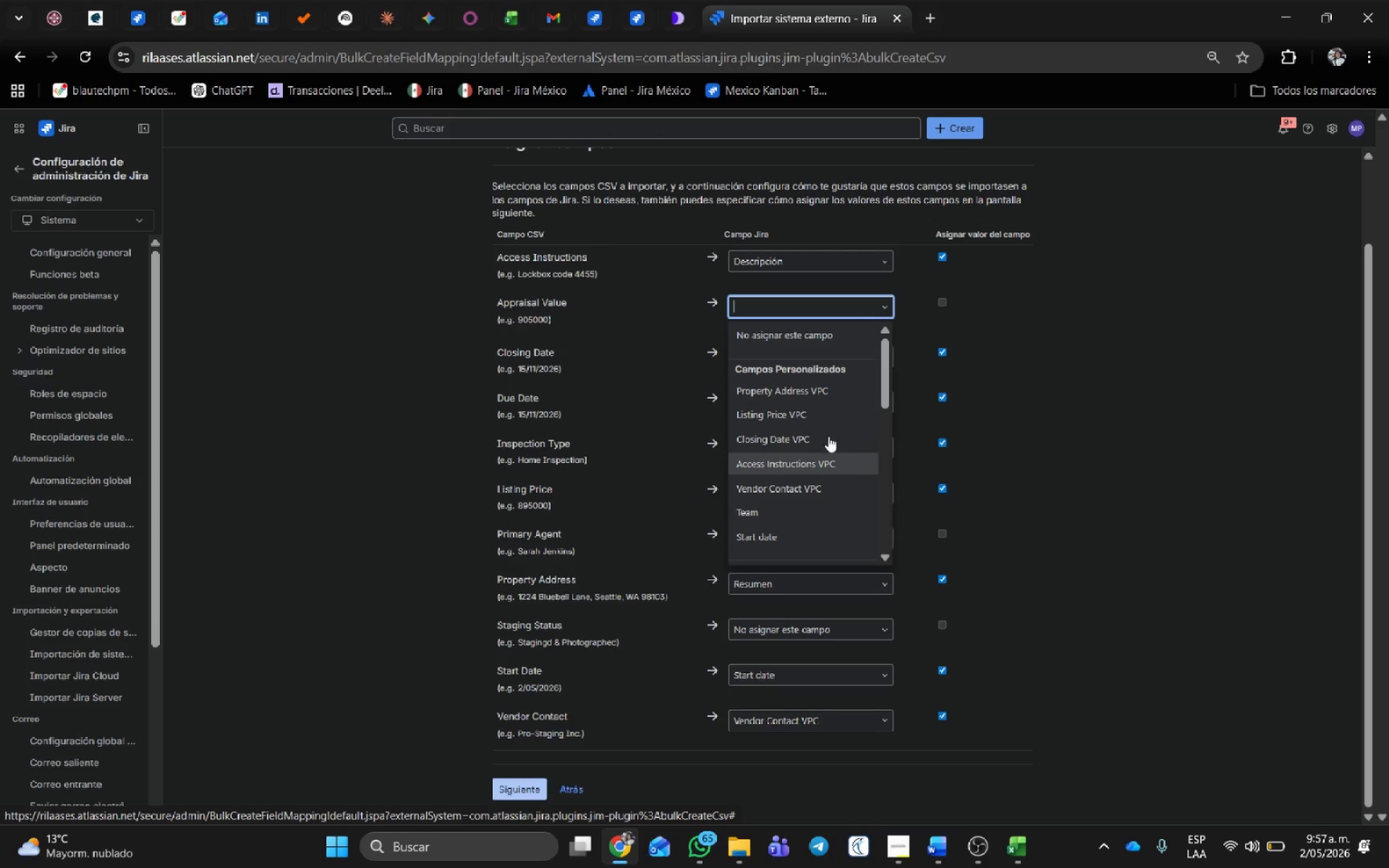 
left_click([599, 10])
 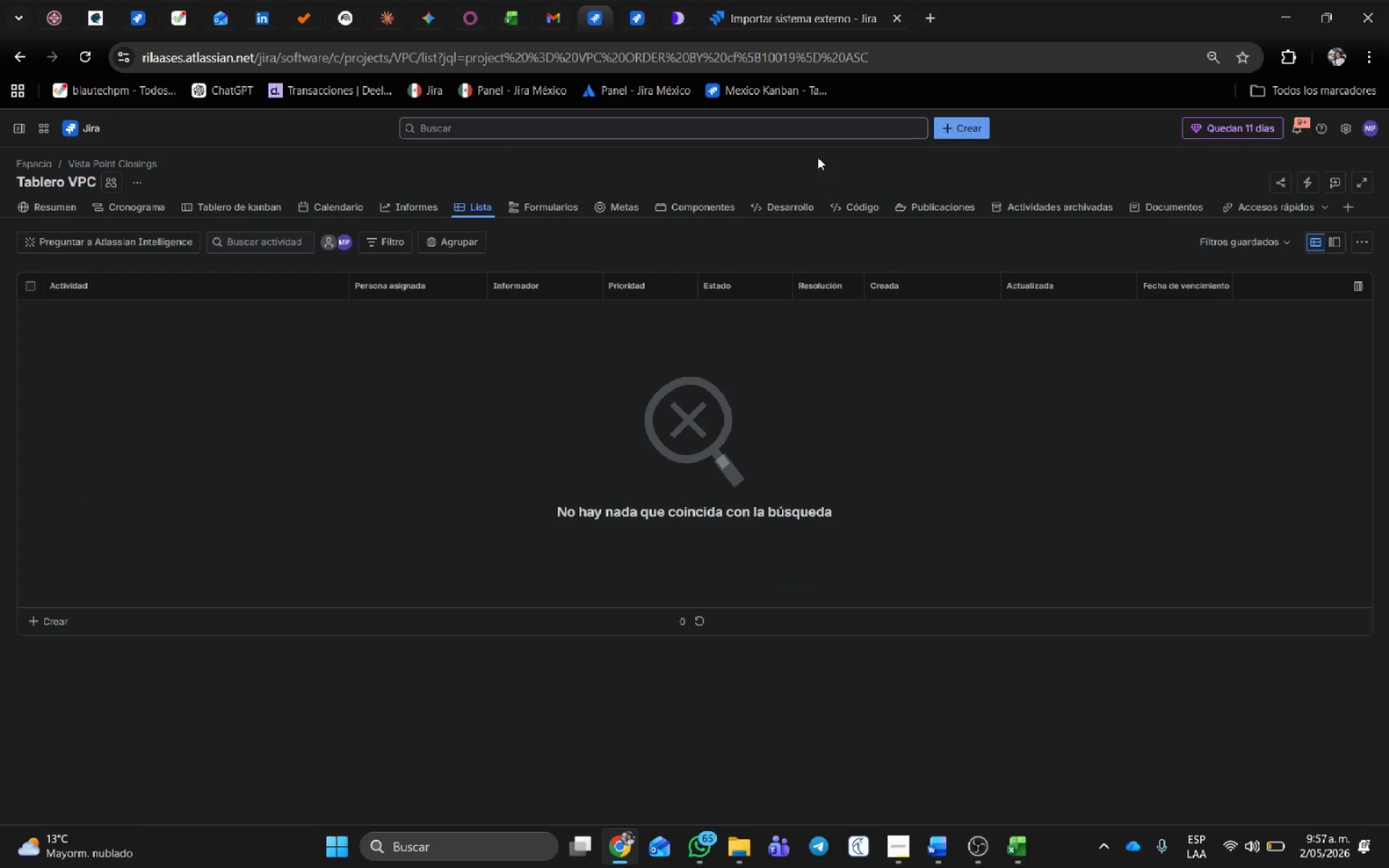 
left_click([953, 132])
 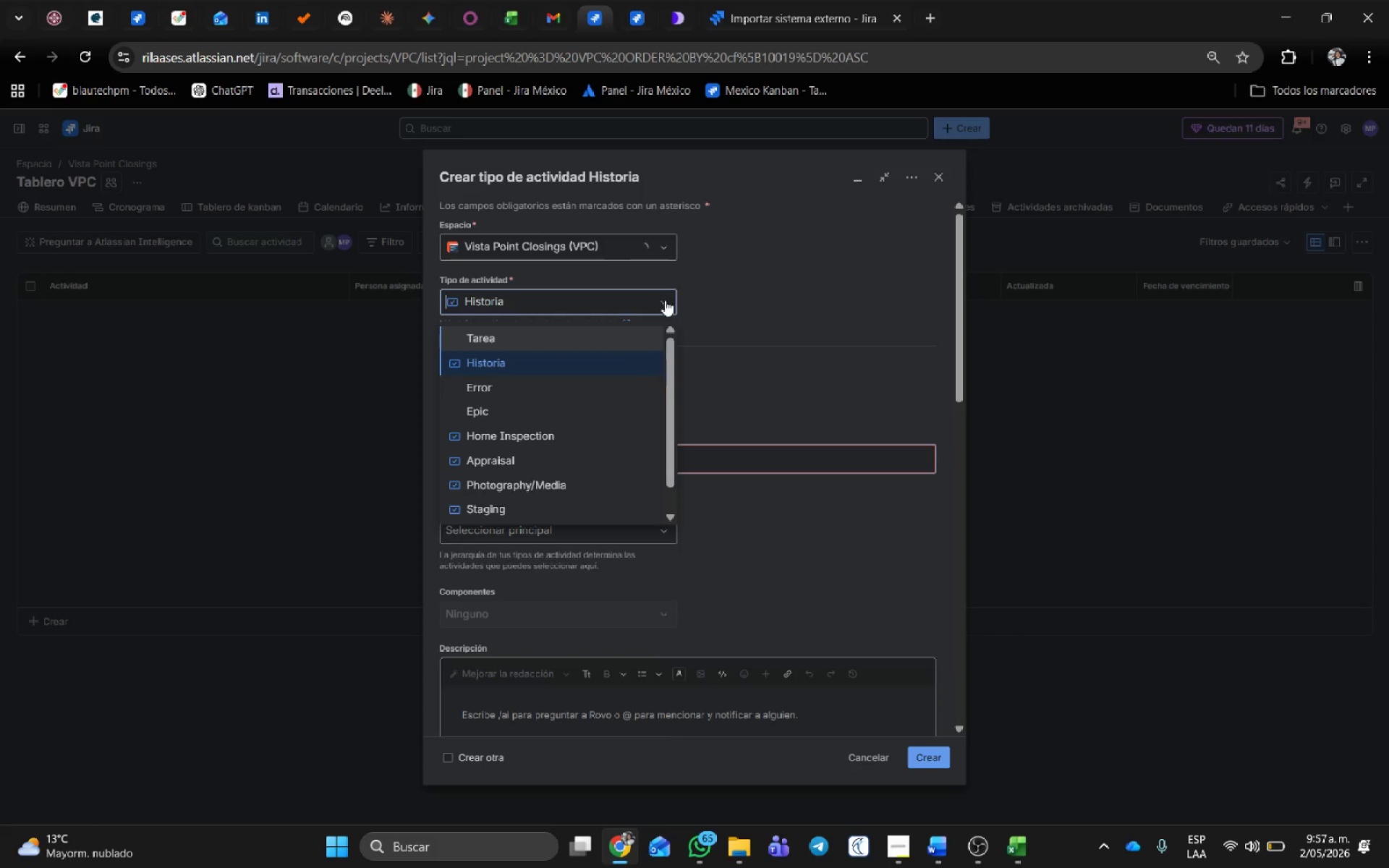 
left_click([530, 461])
 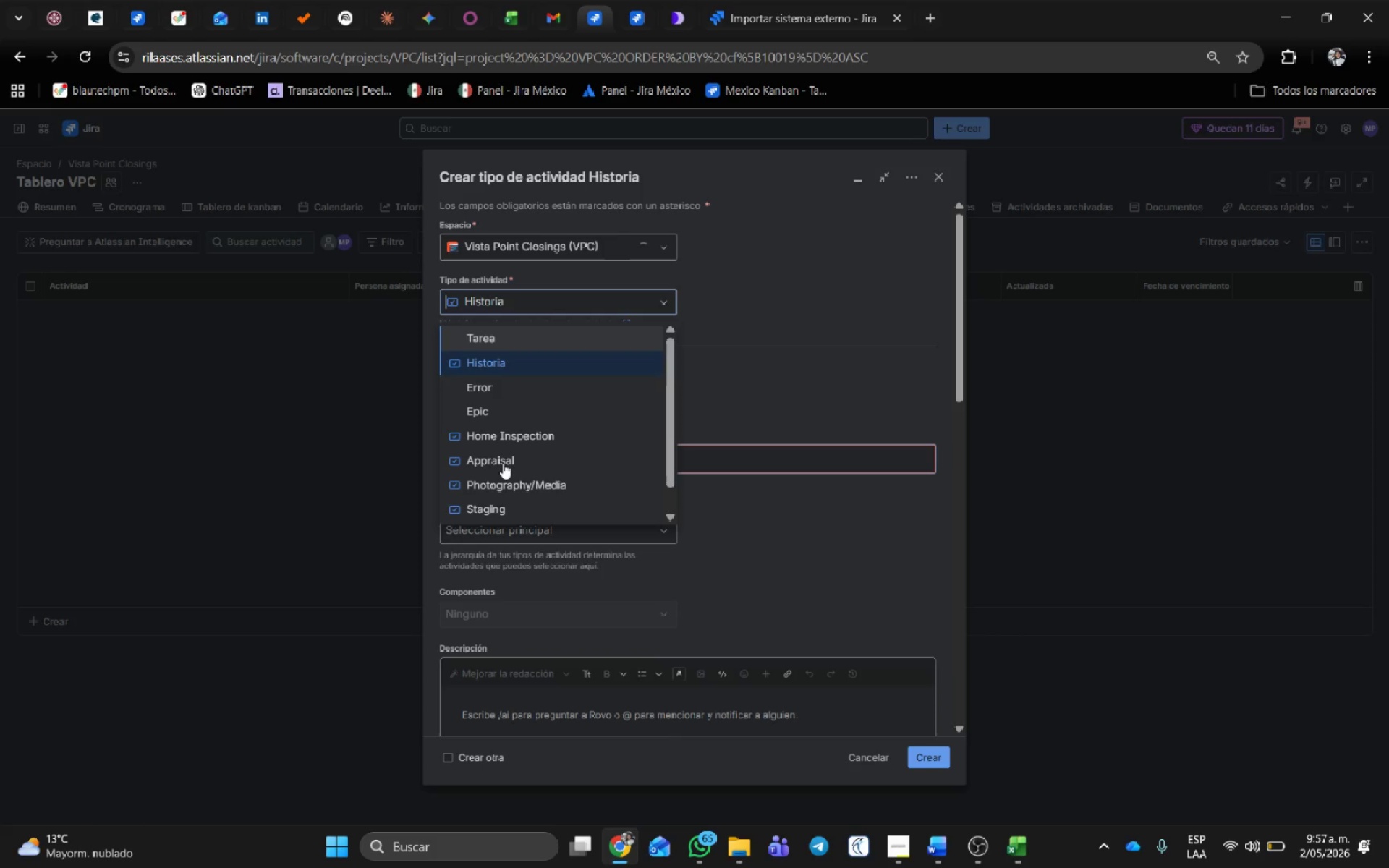 
left_click([498, 461])
 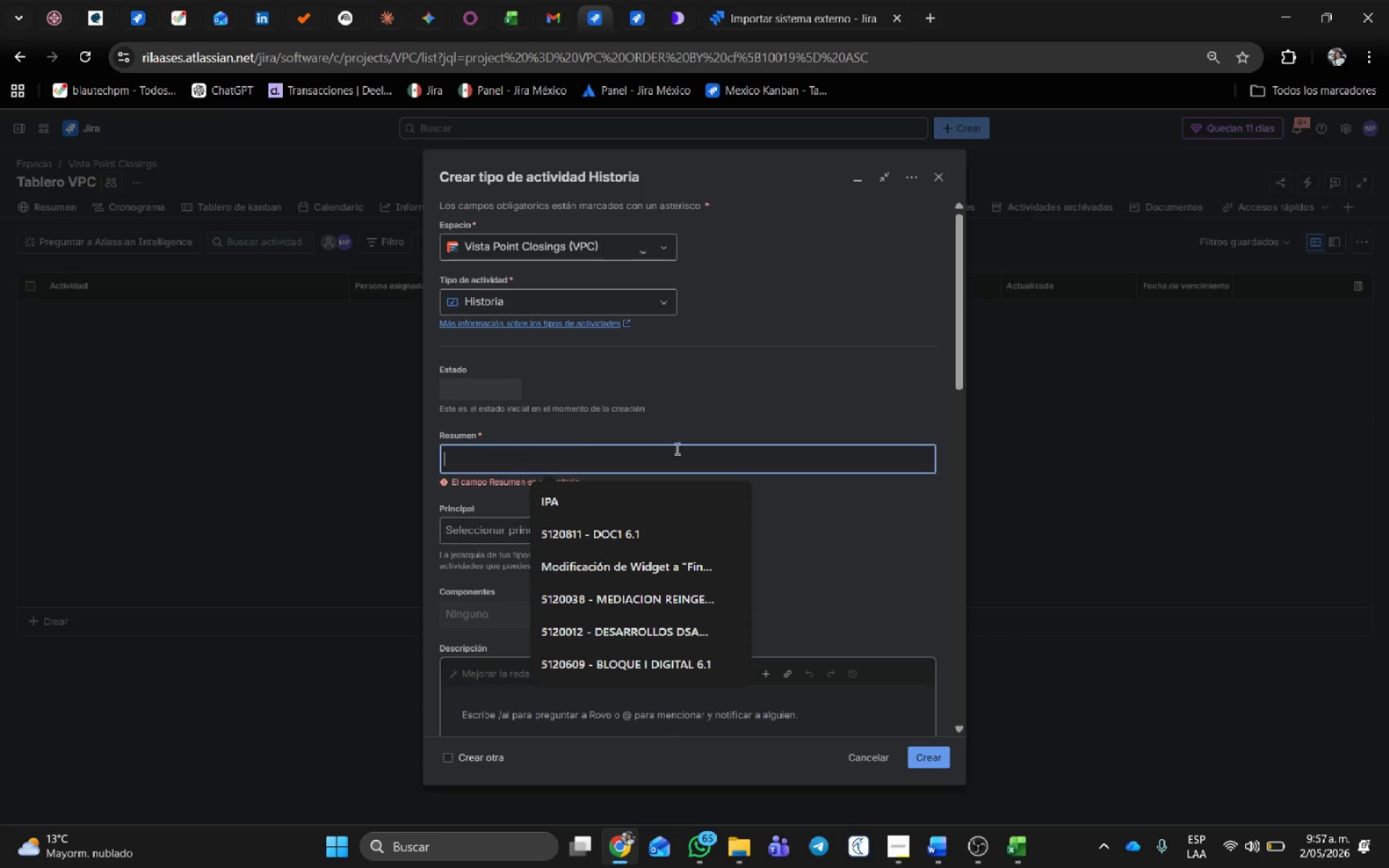 
left_click([820, 461])
 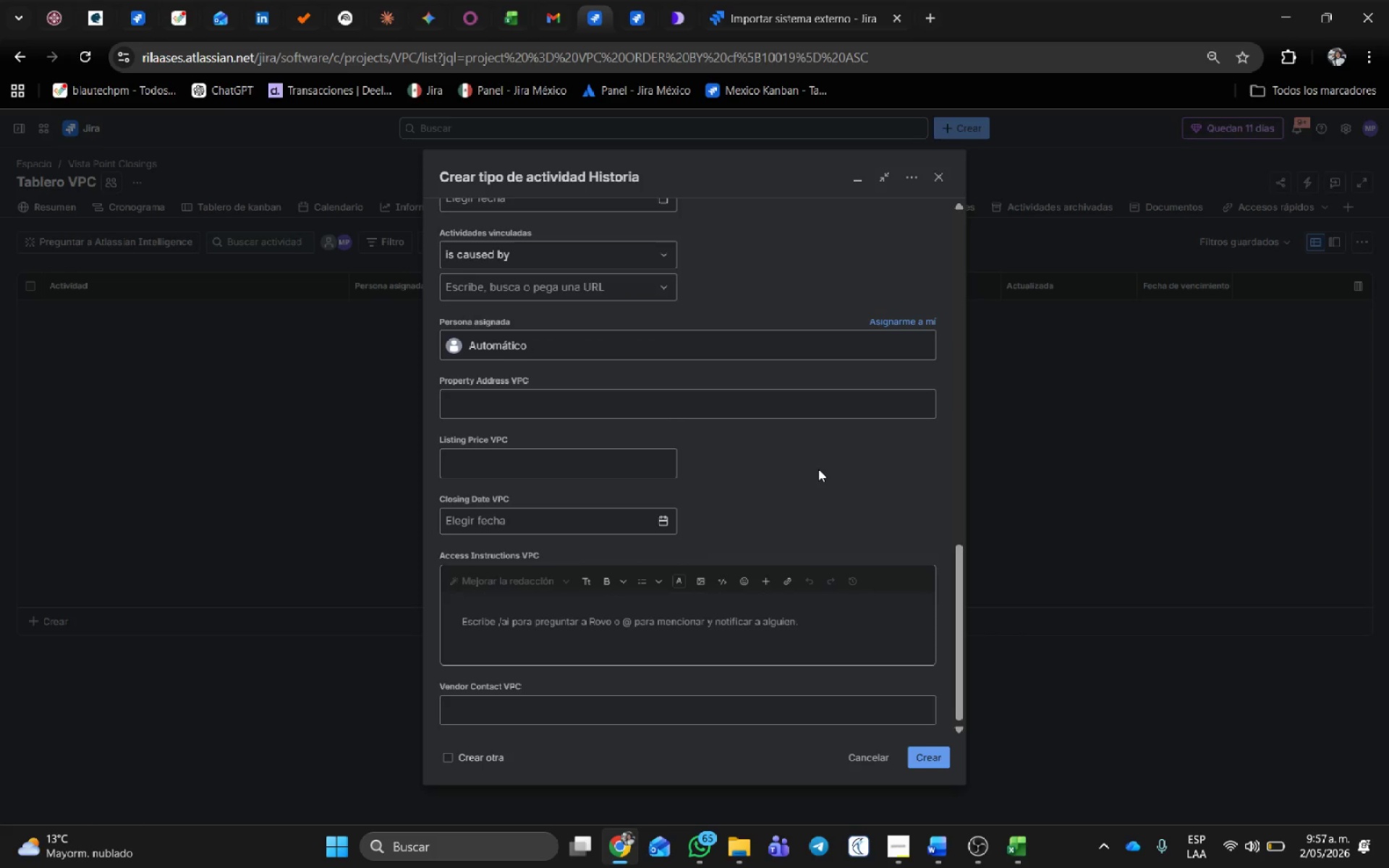 
scroll: coordinate [818, 469], scroll_direction: down, amount: 22.0
 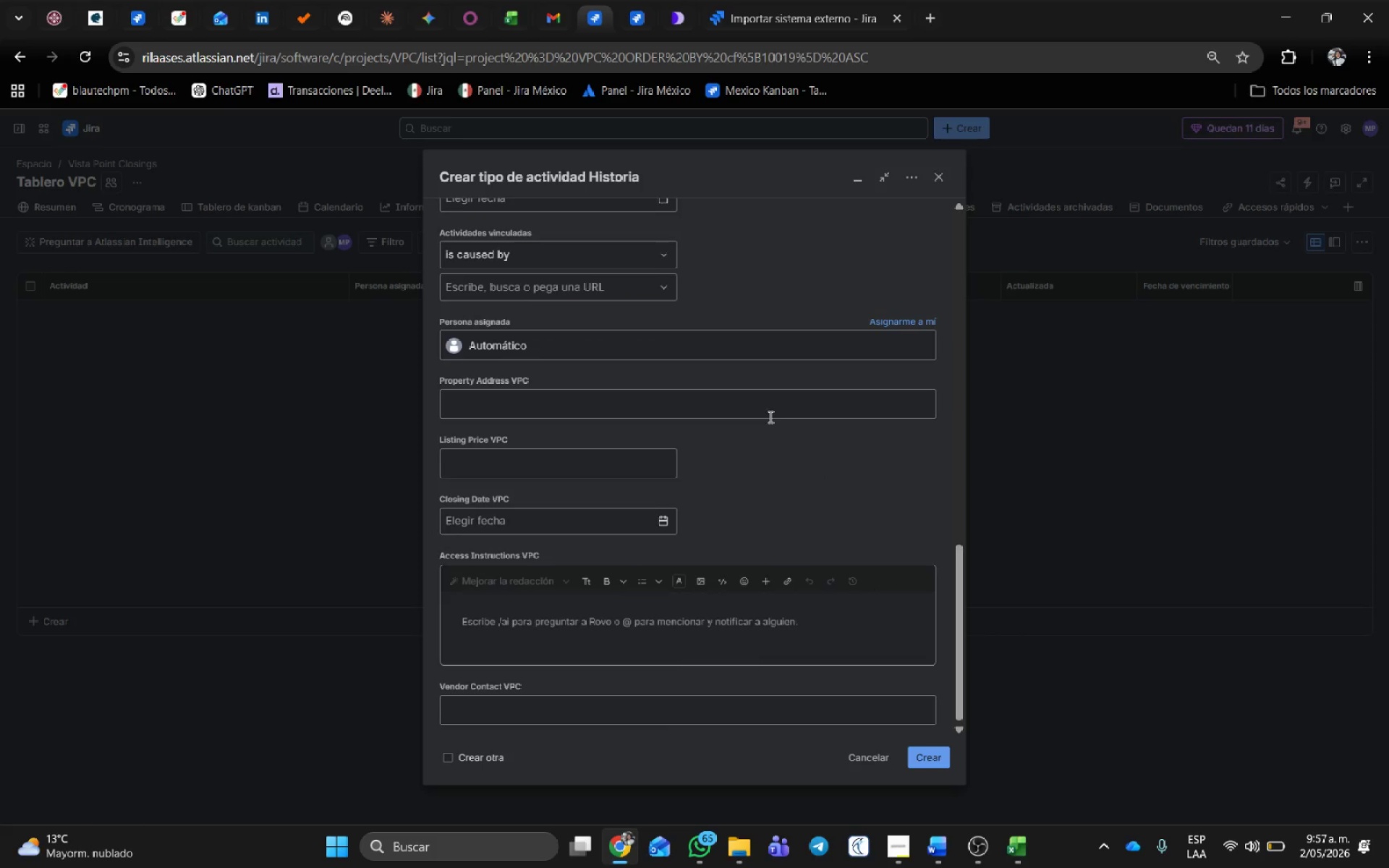 
scroll: coordinate [769, 417], scroll_direction: up, amount: 1.0
 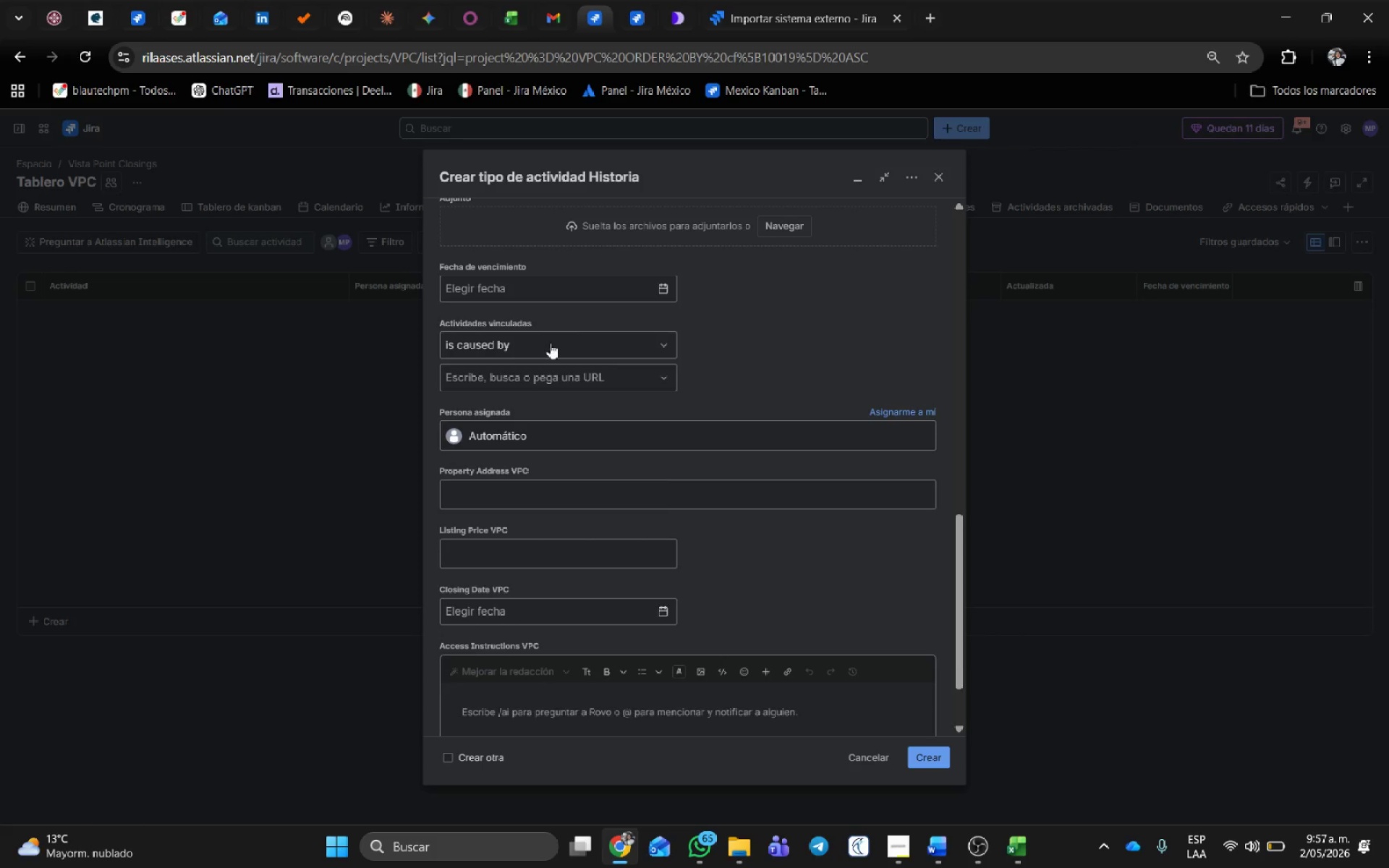 
scroll: coordinate [684, 534], scroll_direction: down, amount: 2.0
 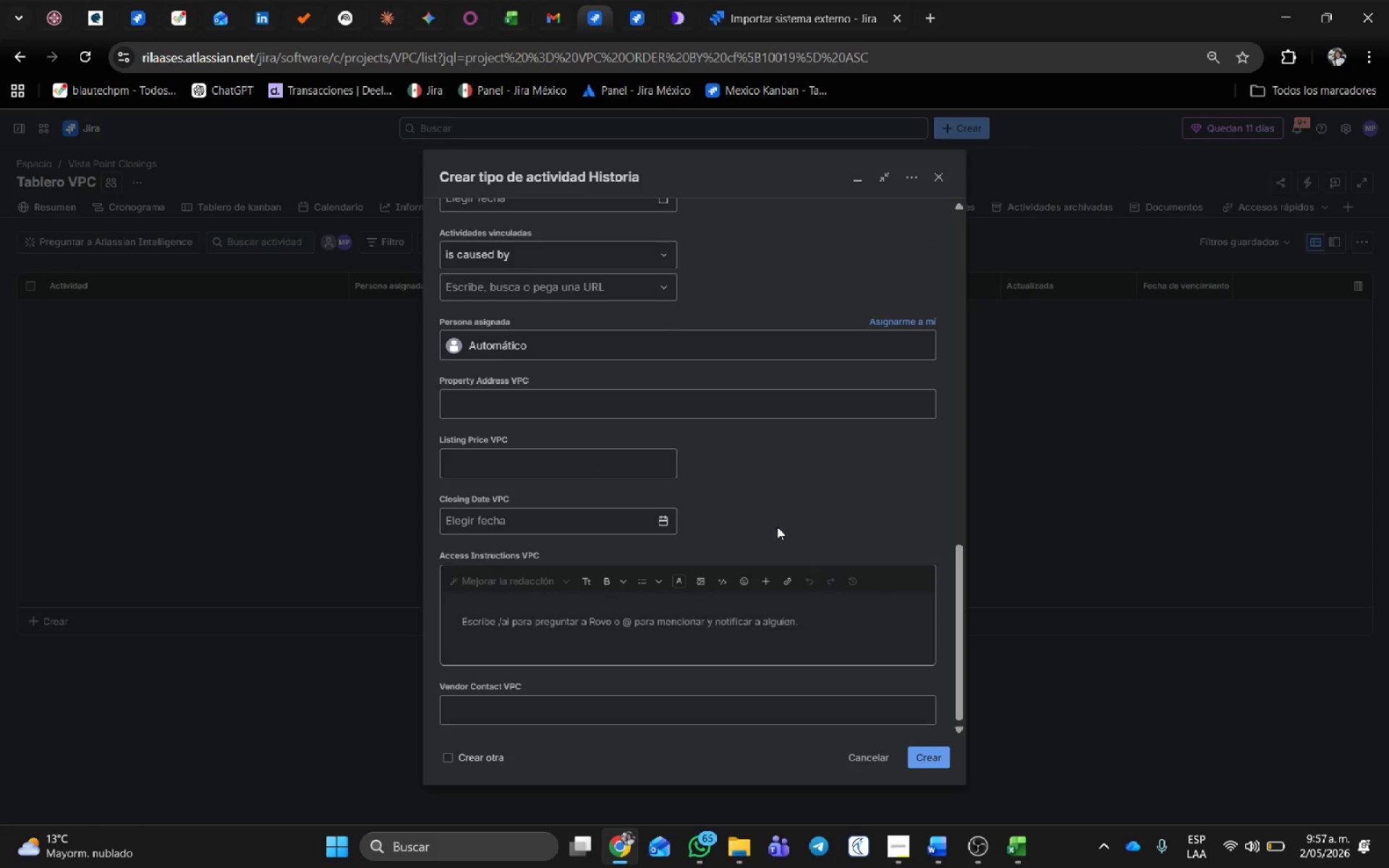 
left_click([944, 174])
 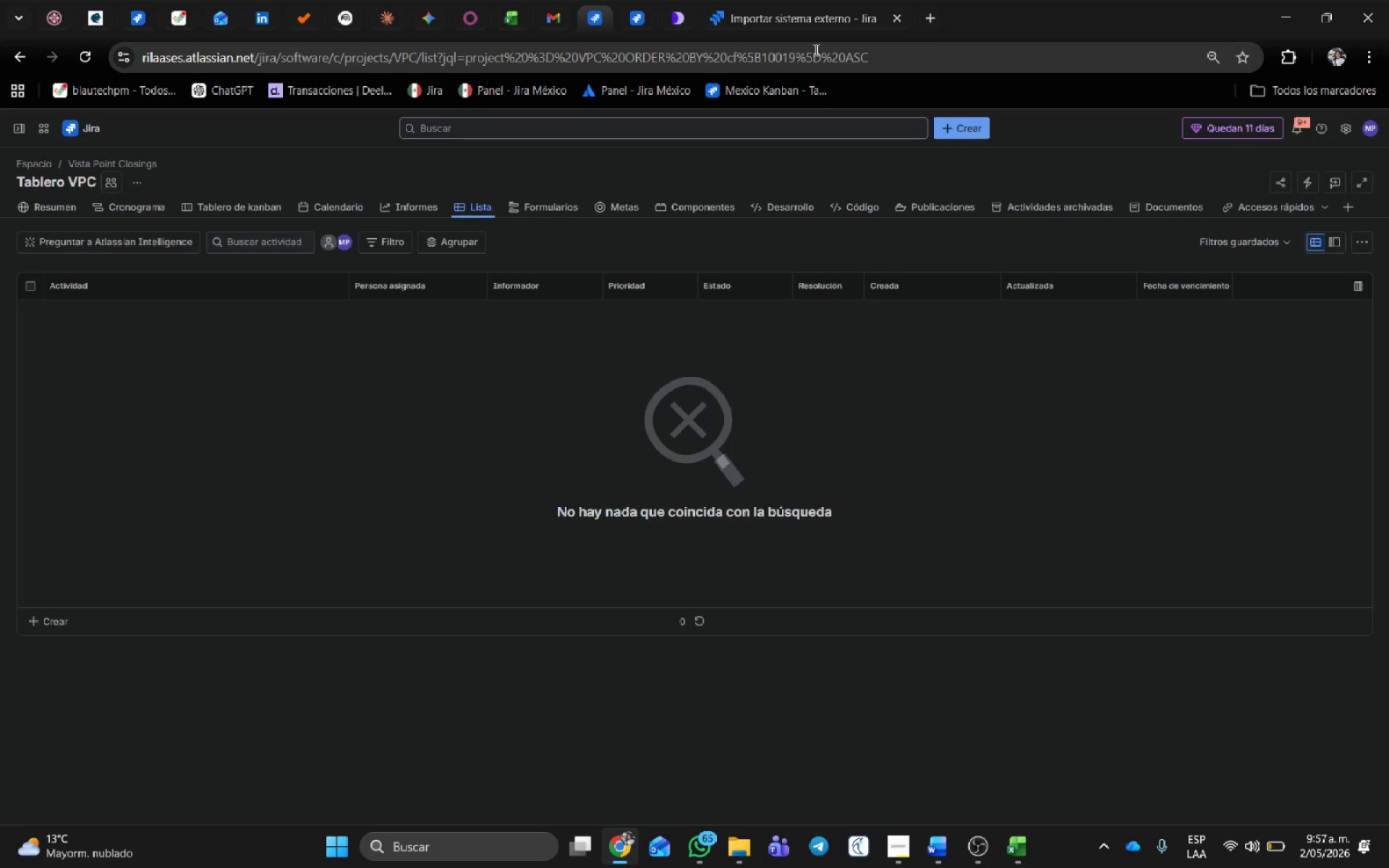 
left_click([783, 11])
 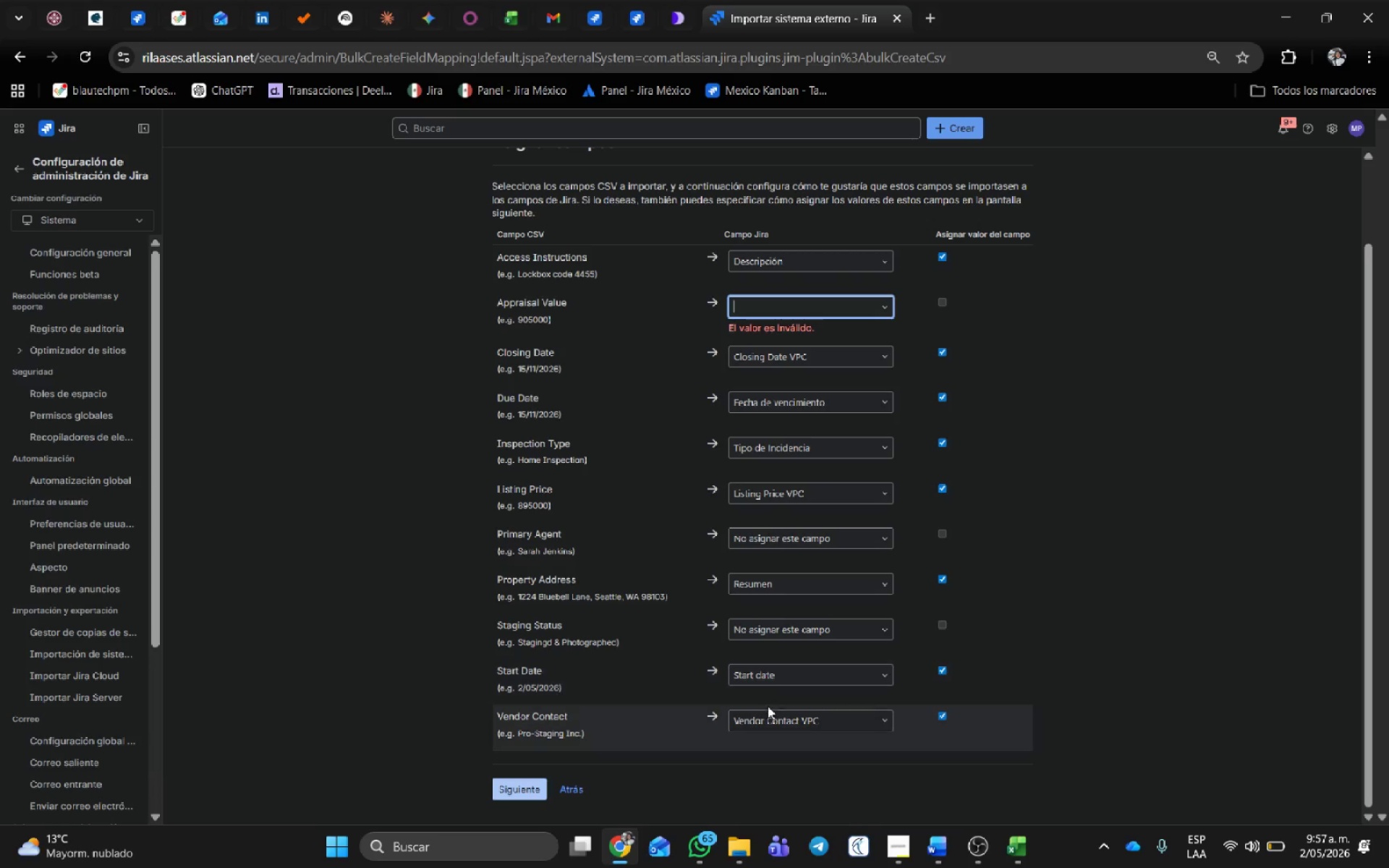 
mouse_move([794, 627])
 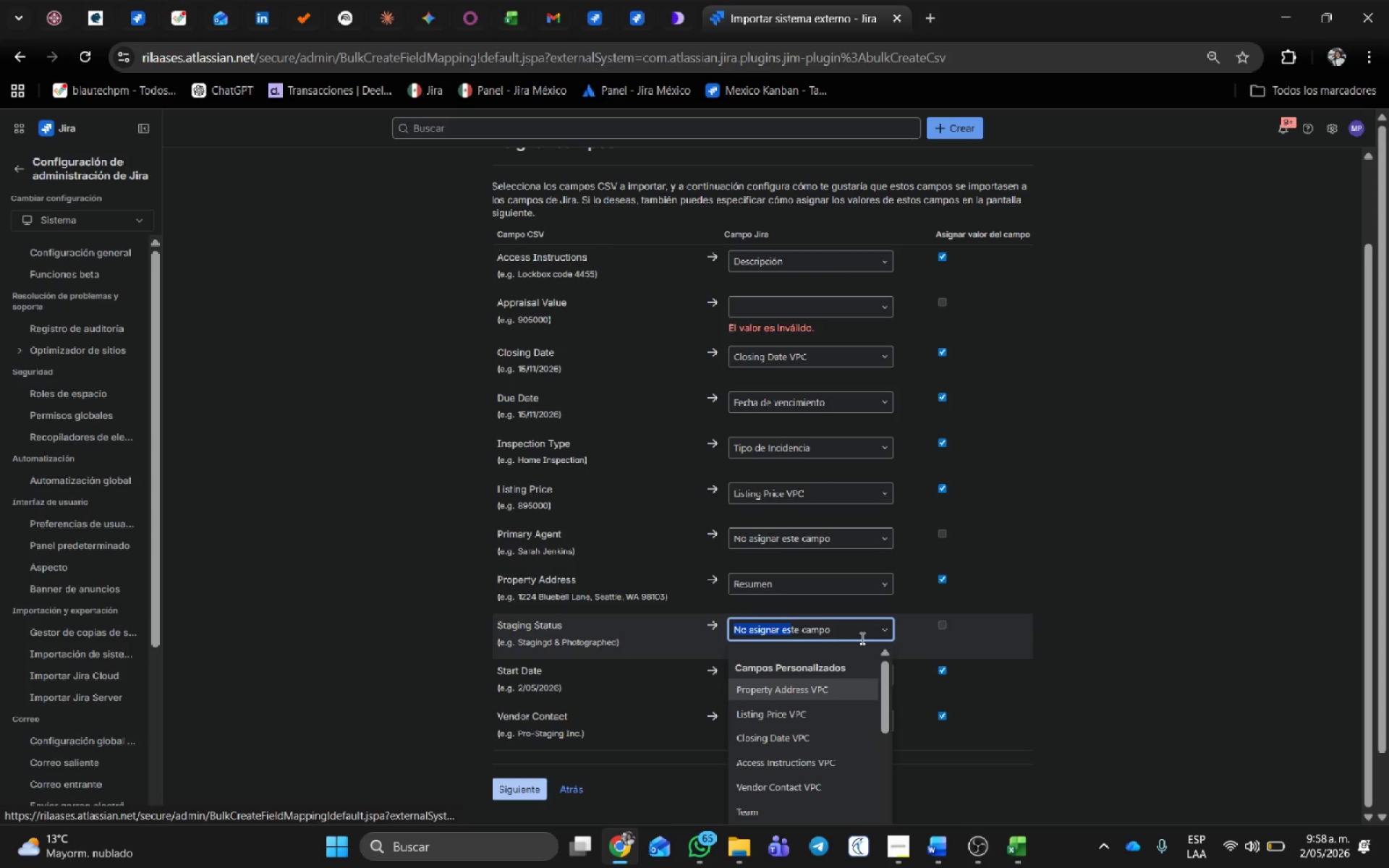 
type(status)
 